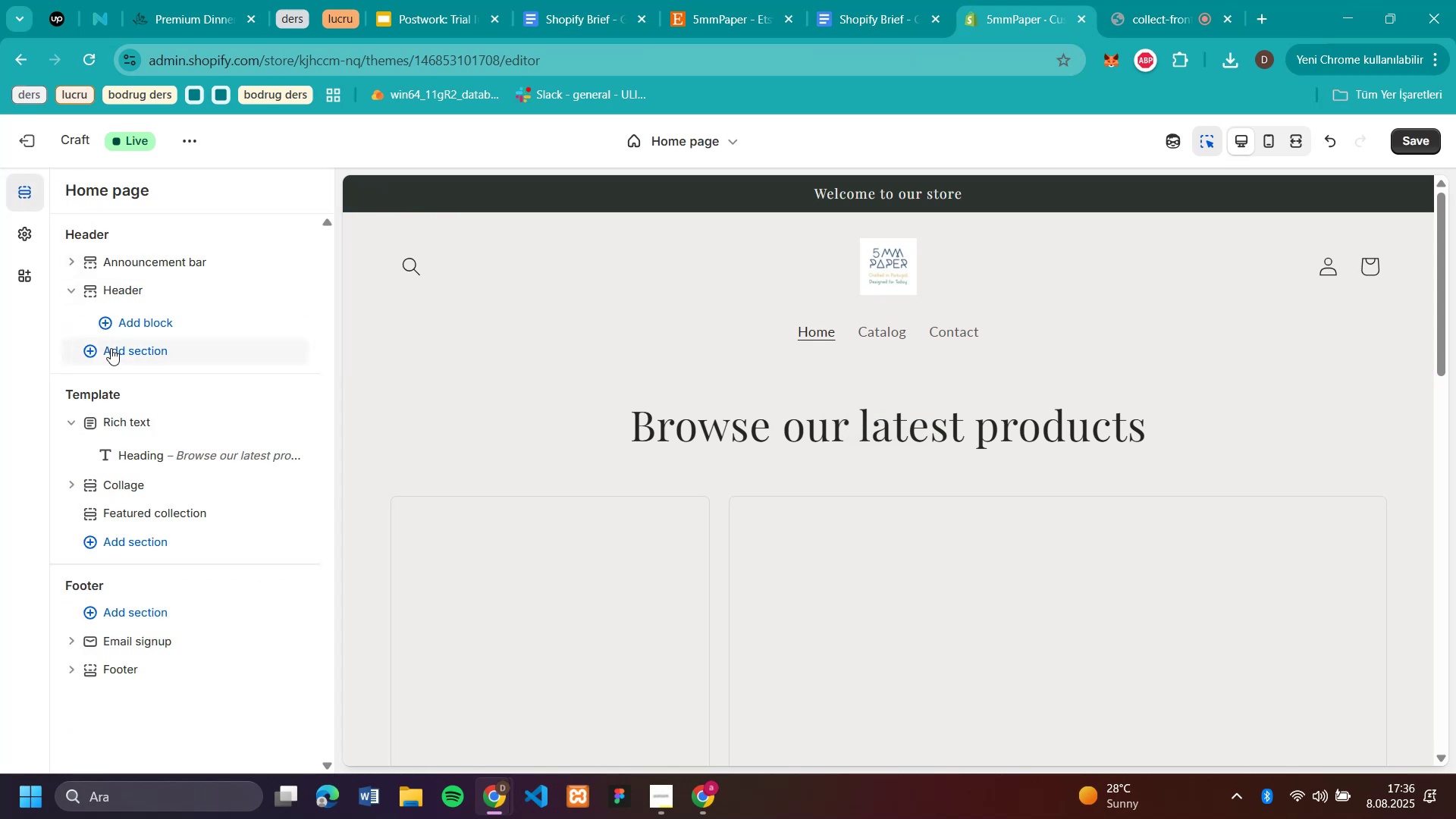 
wait(5.77)
 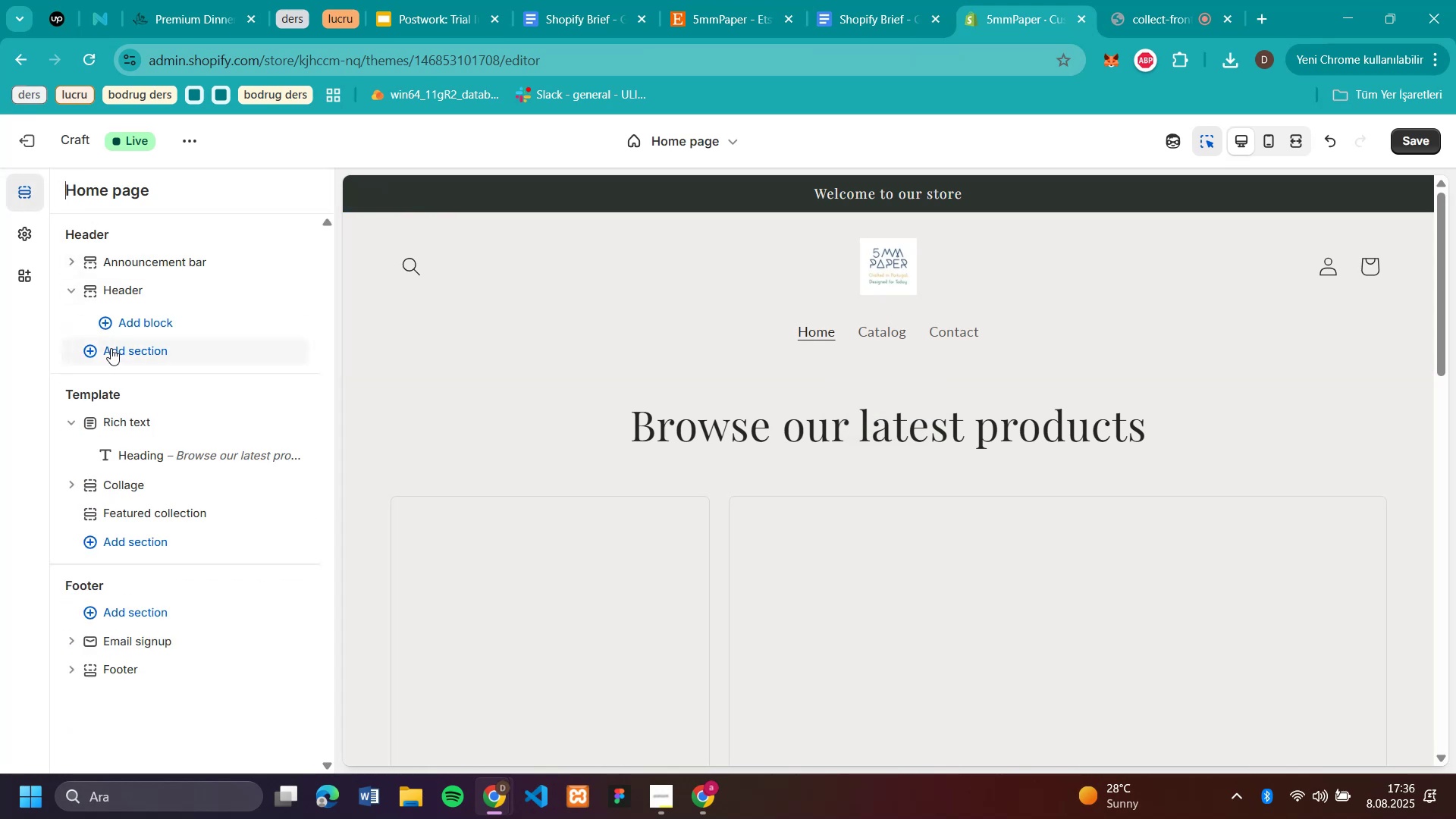 
left_click([111, 348])
 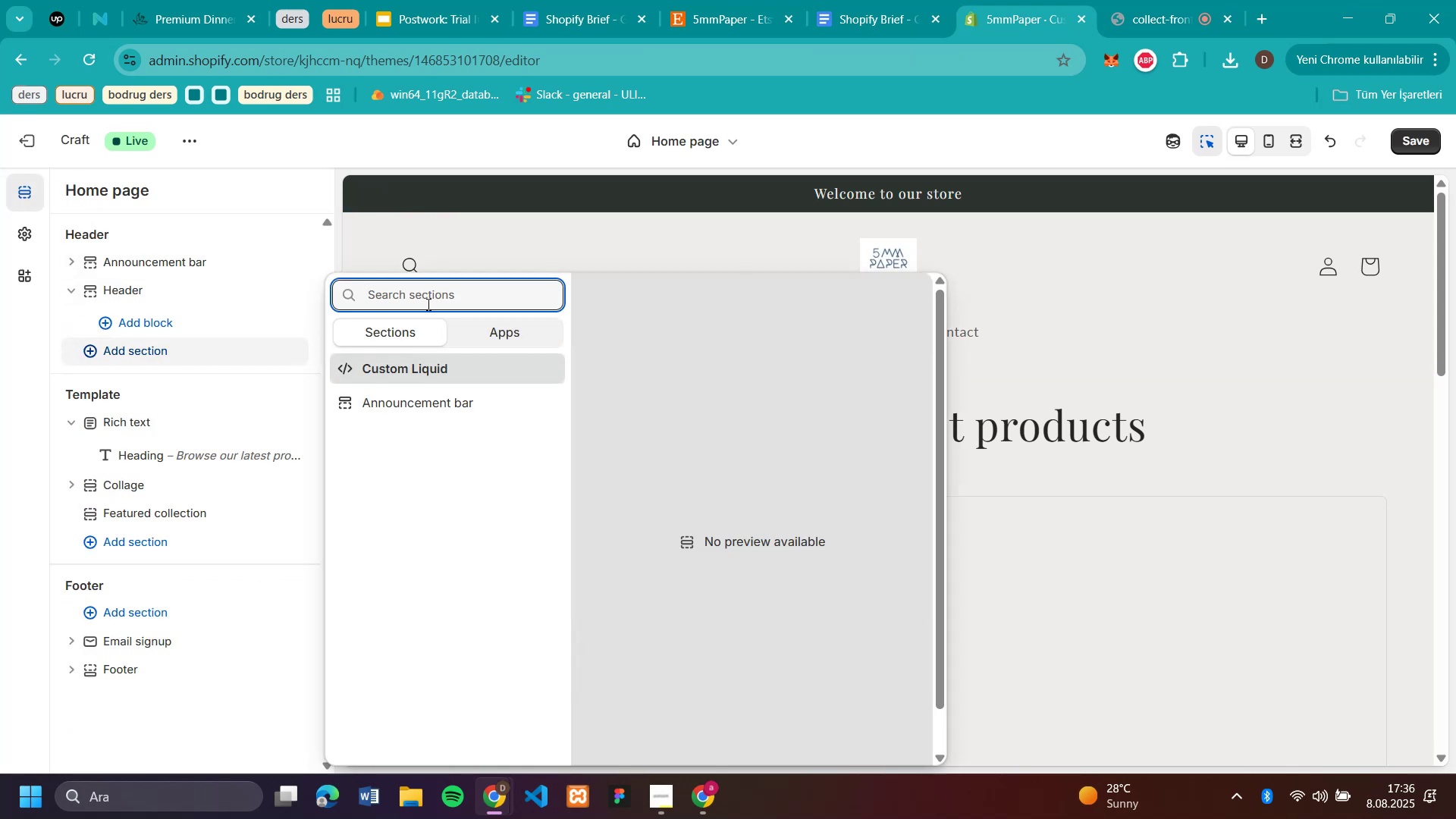 
key(H)
 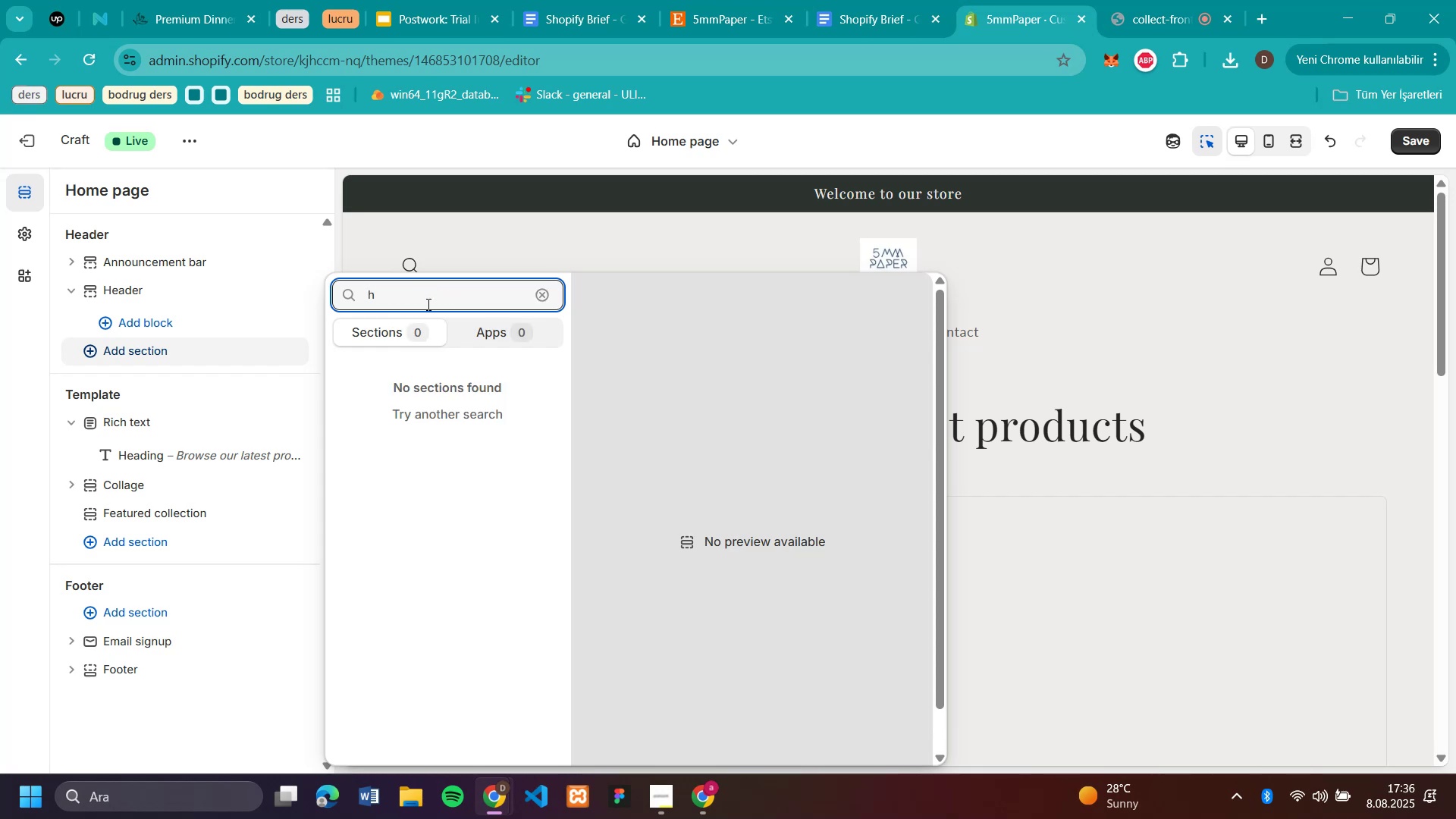 
key(Backspace)
 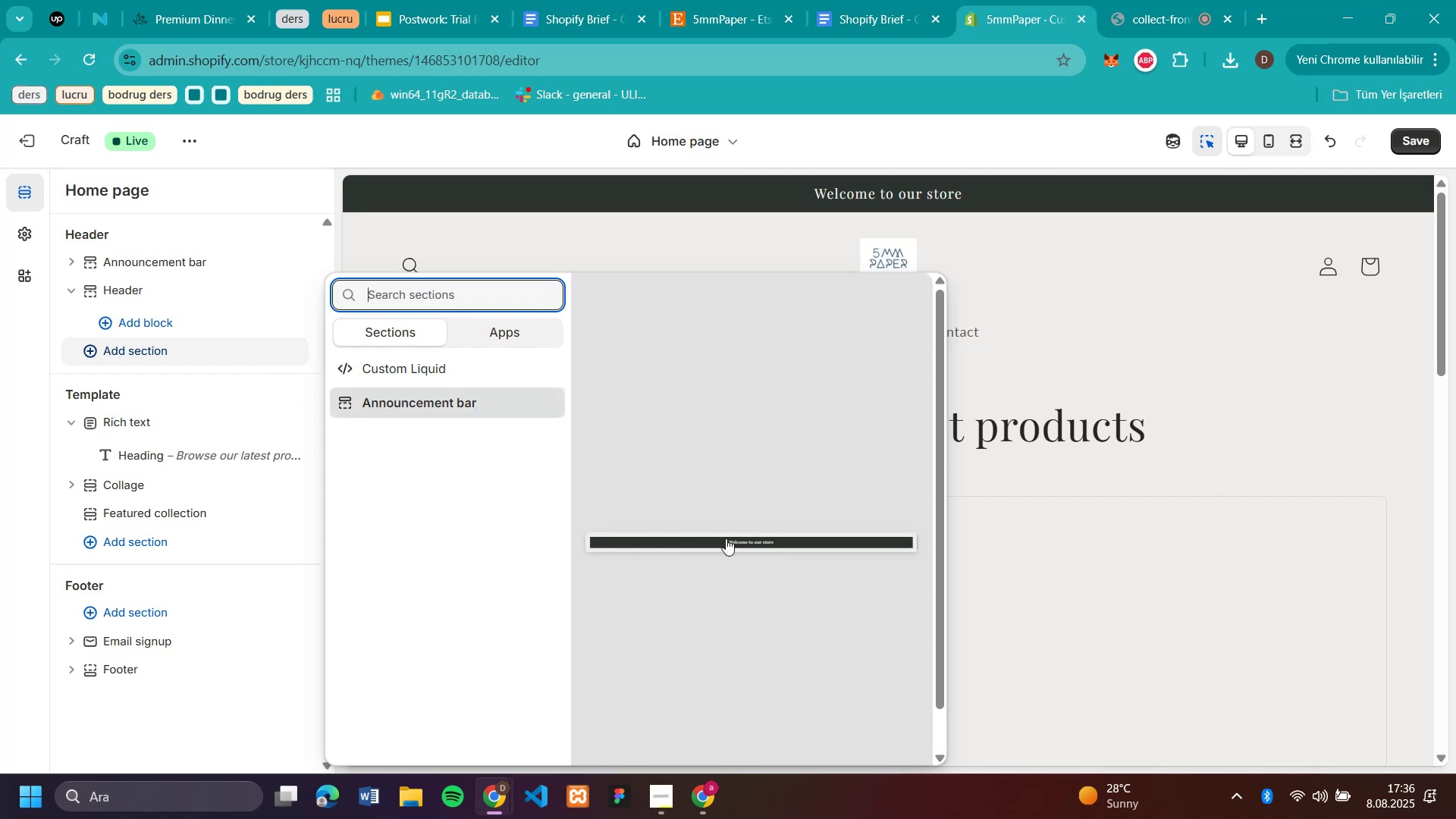 
left_click([35, 357])
 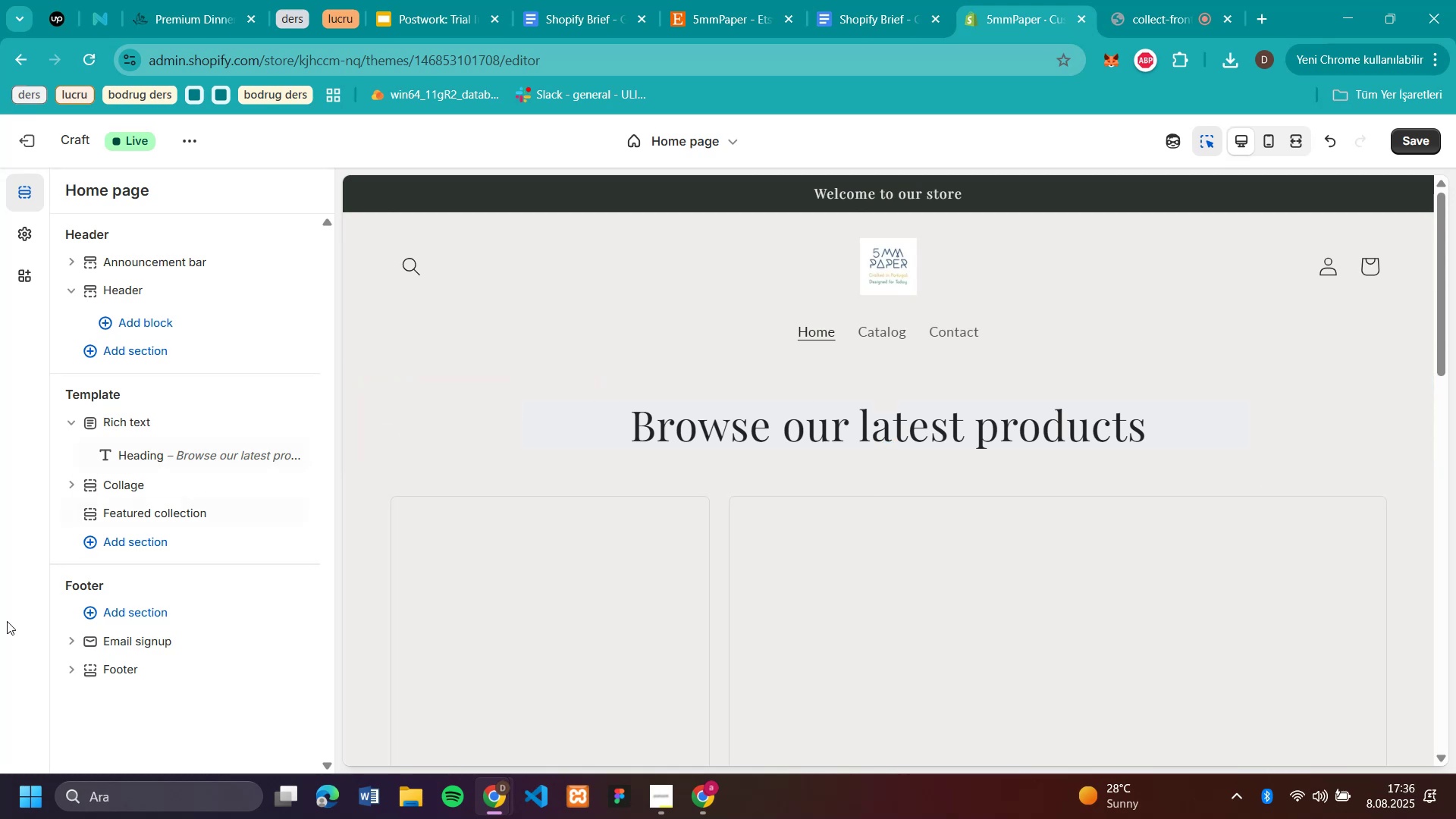 
wait(10.28)
 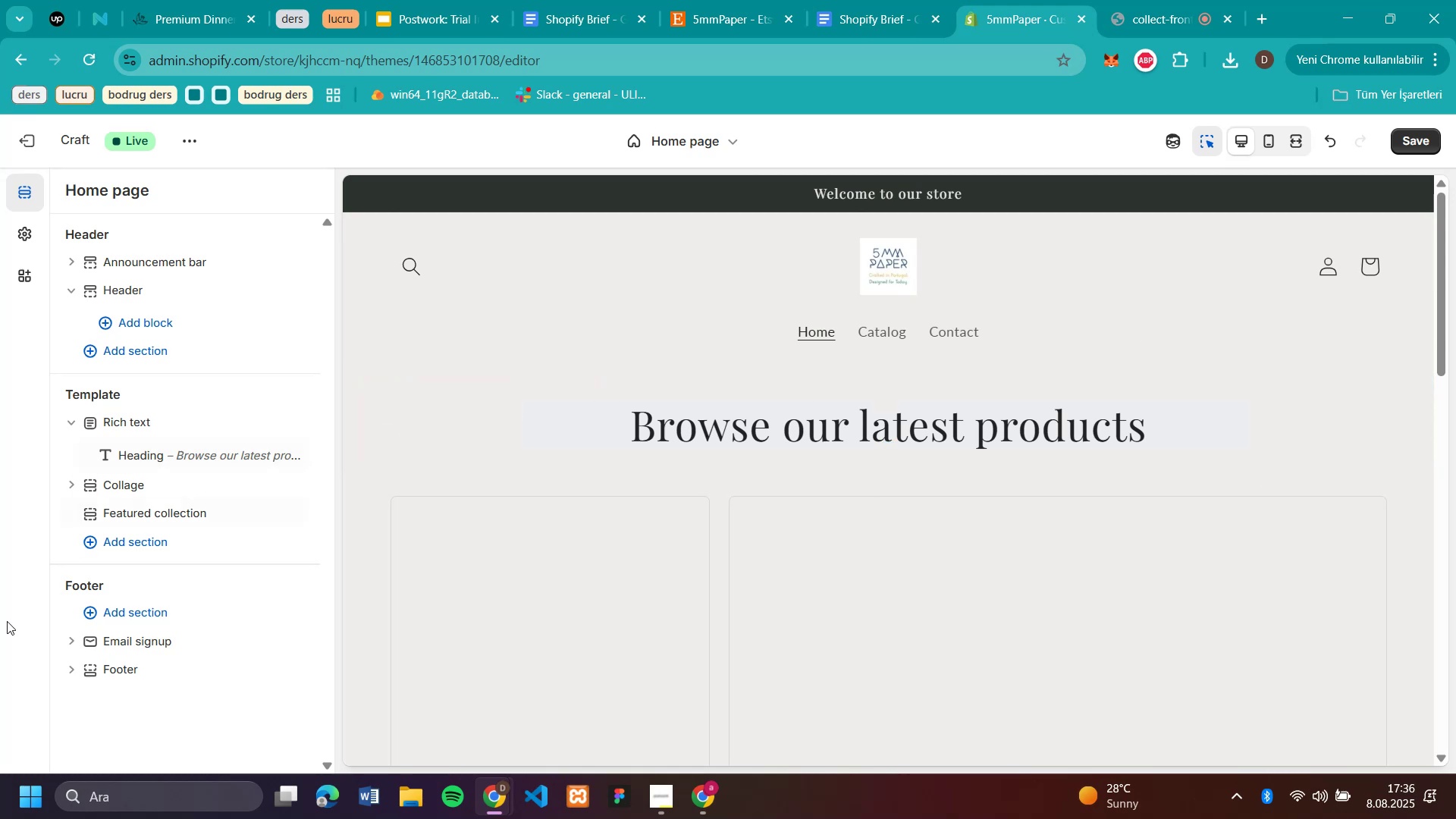 
scroll: coordinate [694, 384], scroll_direction: up, amount: 7.0
 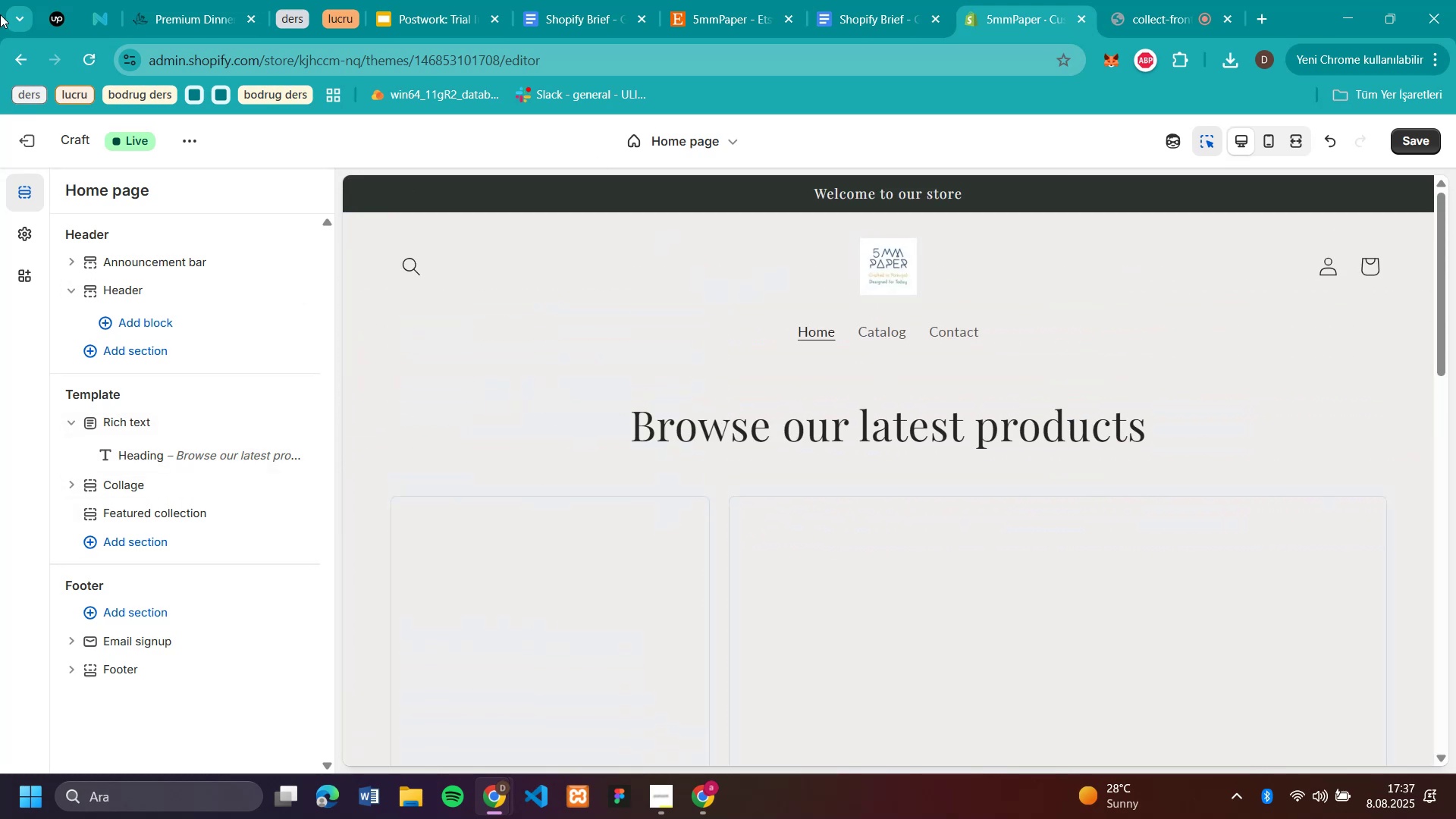 
left_click([197, 20])
 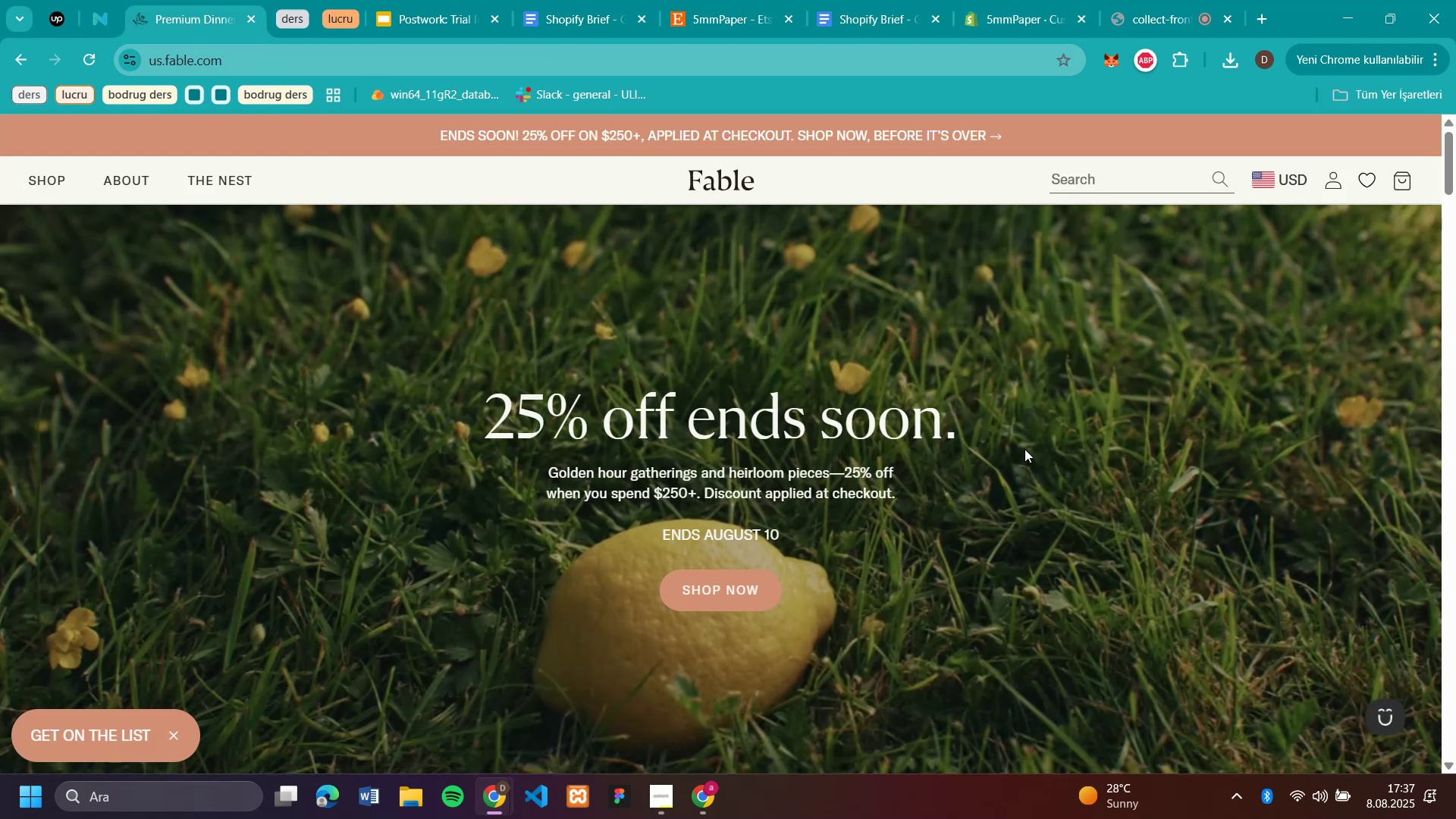 
scroll: coordinate [1031, 478], scroll_direction: up, amount: 4.0
 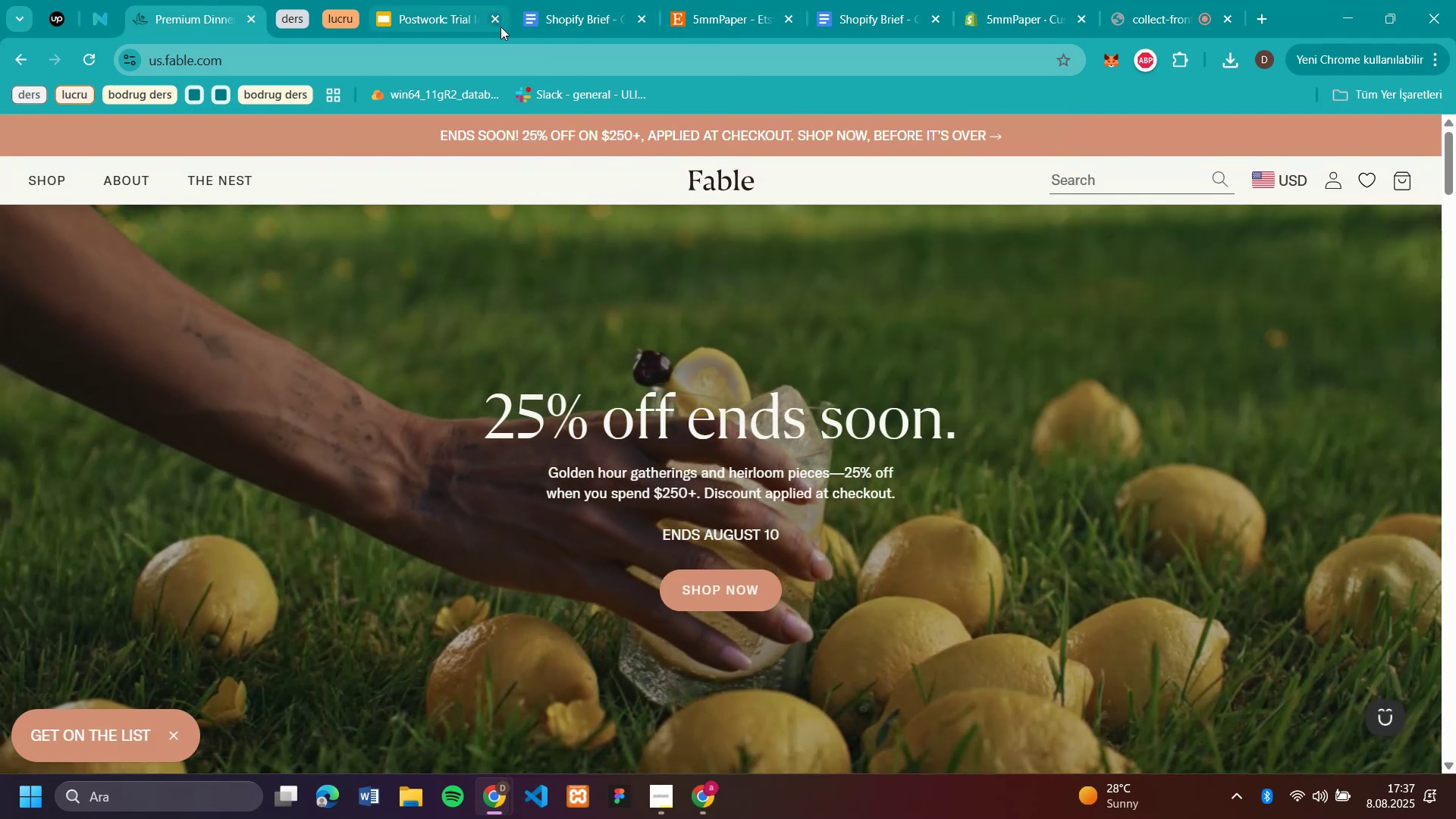 
wait(11.38)
 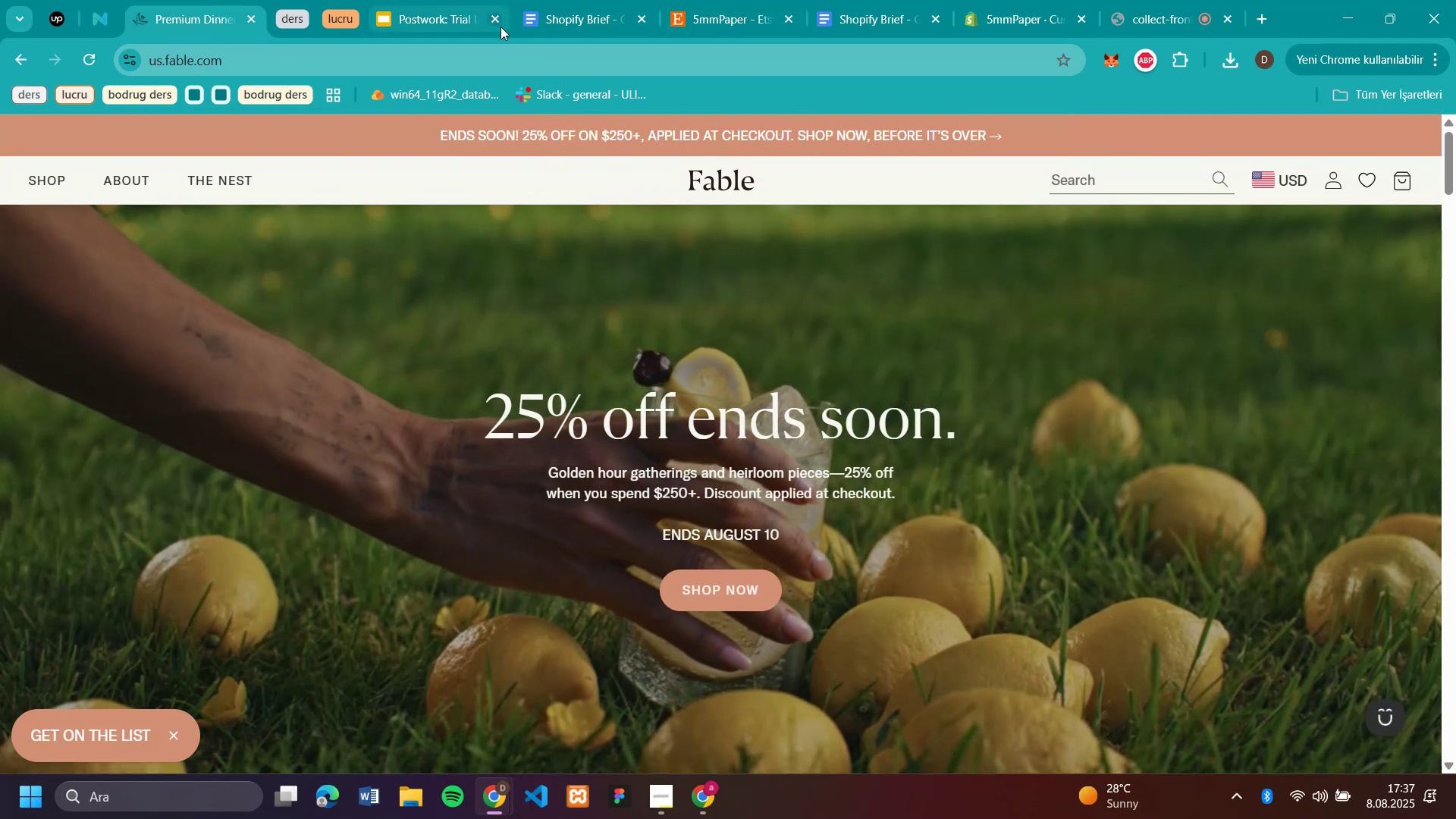 
left_click([1018, 25])
 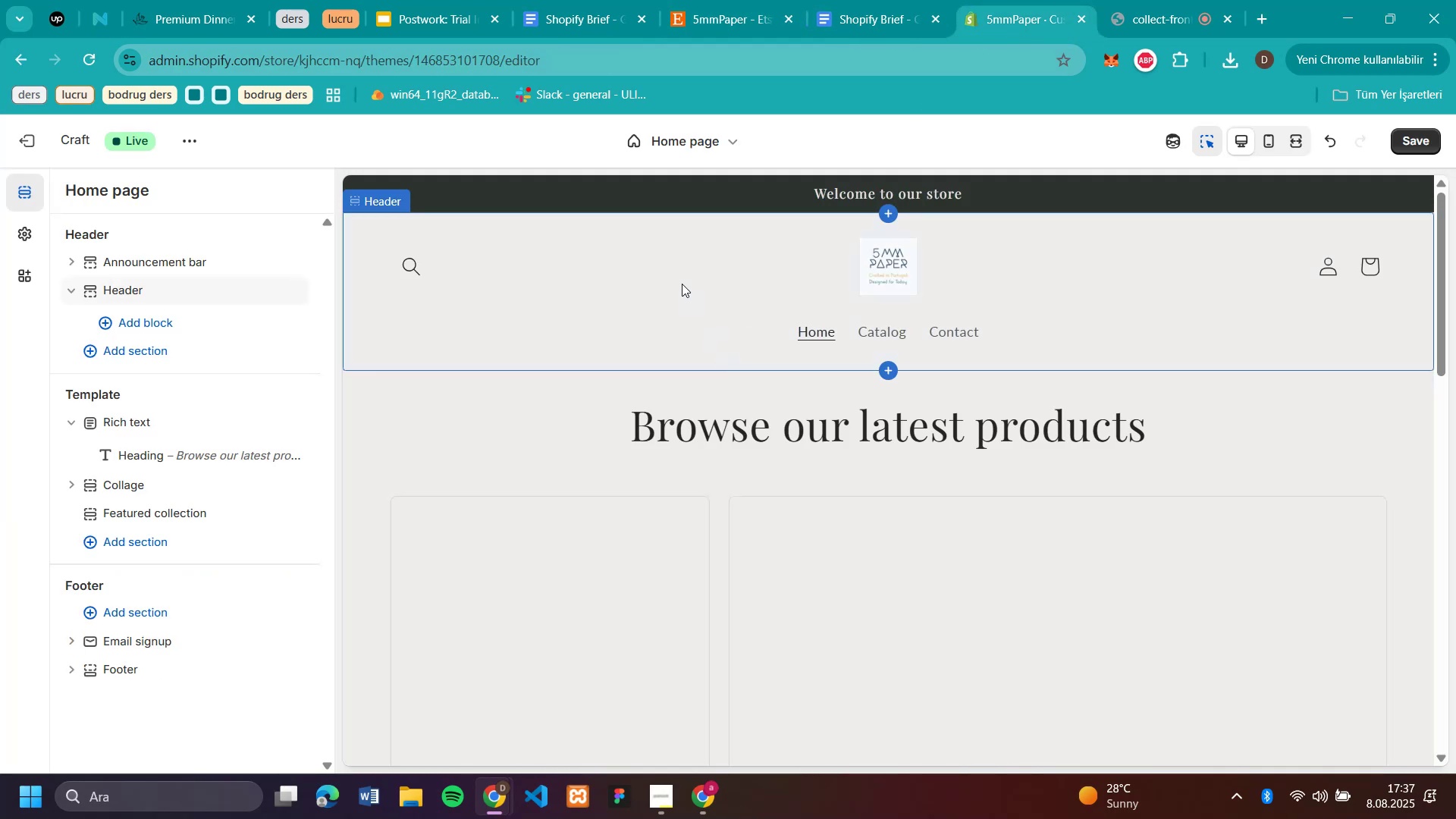 
wait(7.78)
 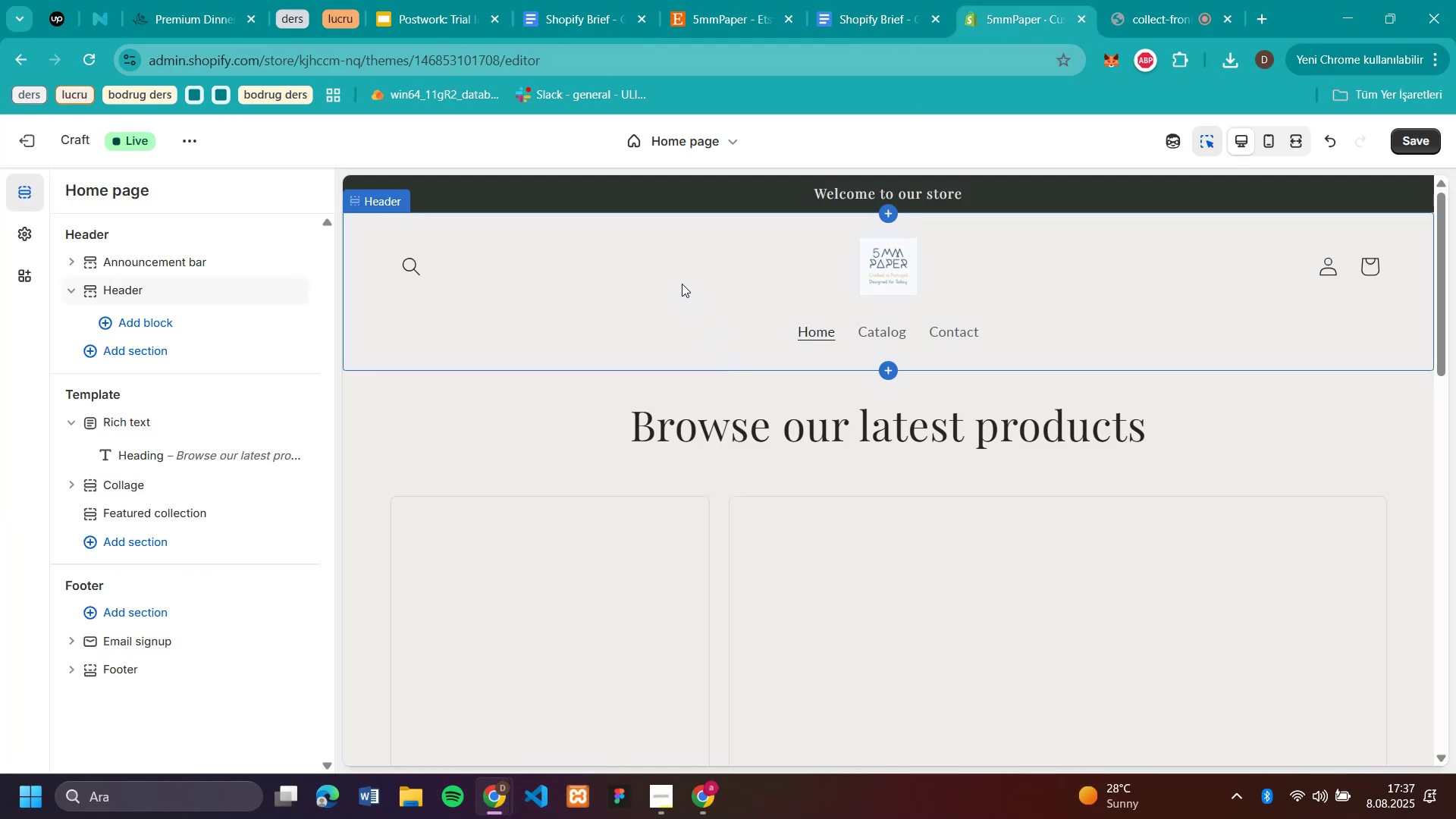 
mouse_move([149, 428])
 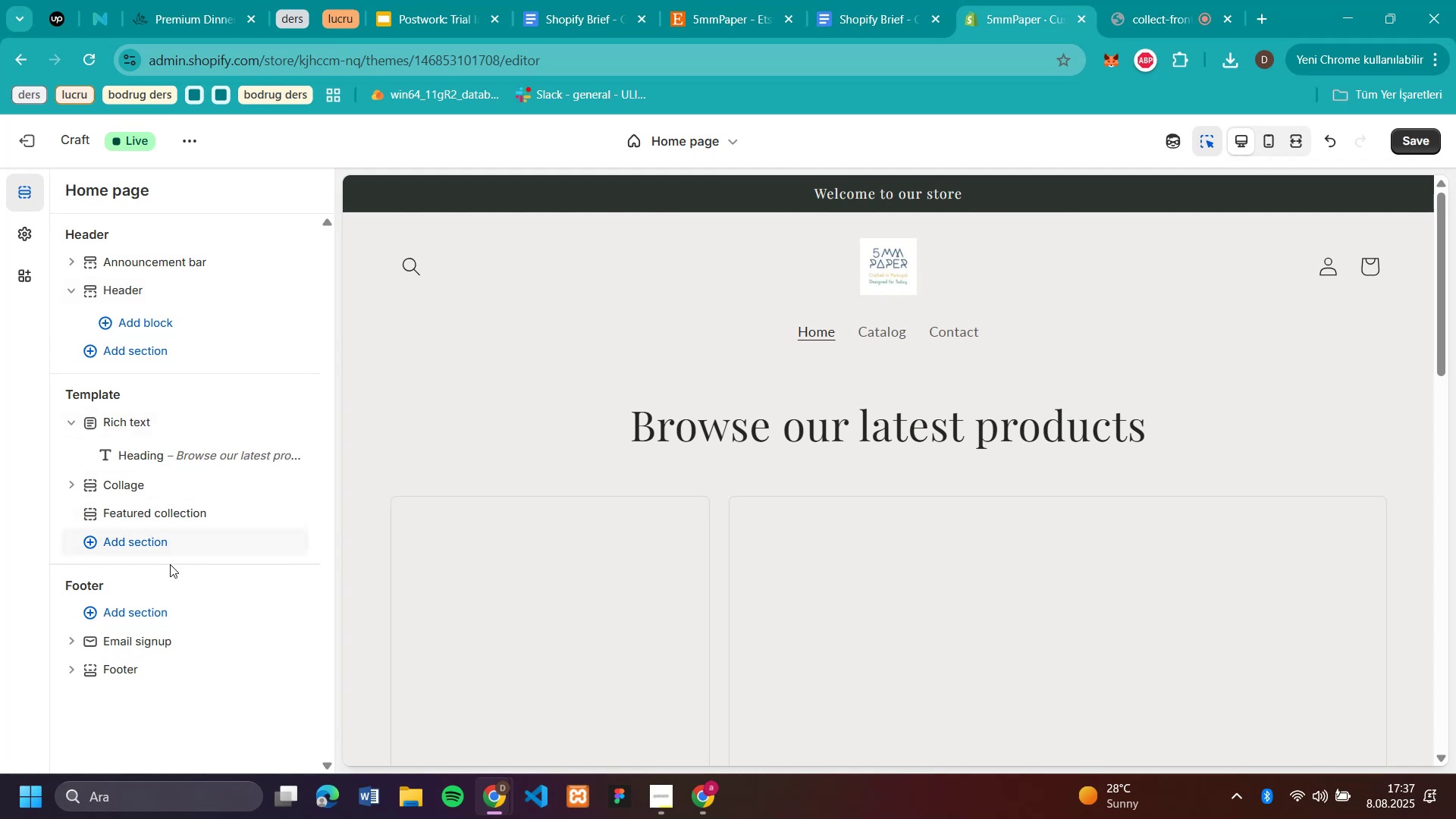 
mouse_move([155, 425])
 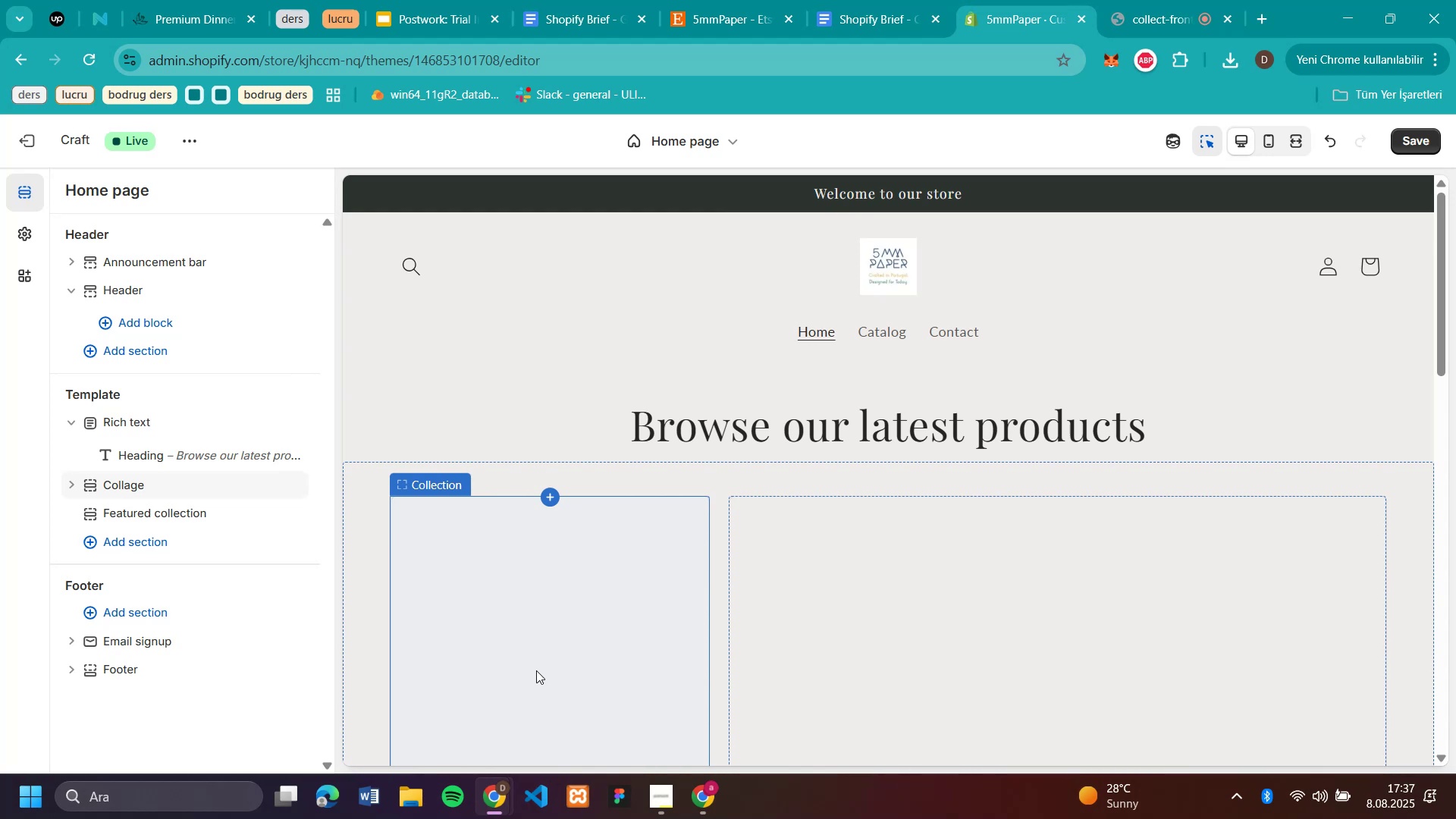 
wait(29.45)
 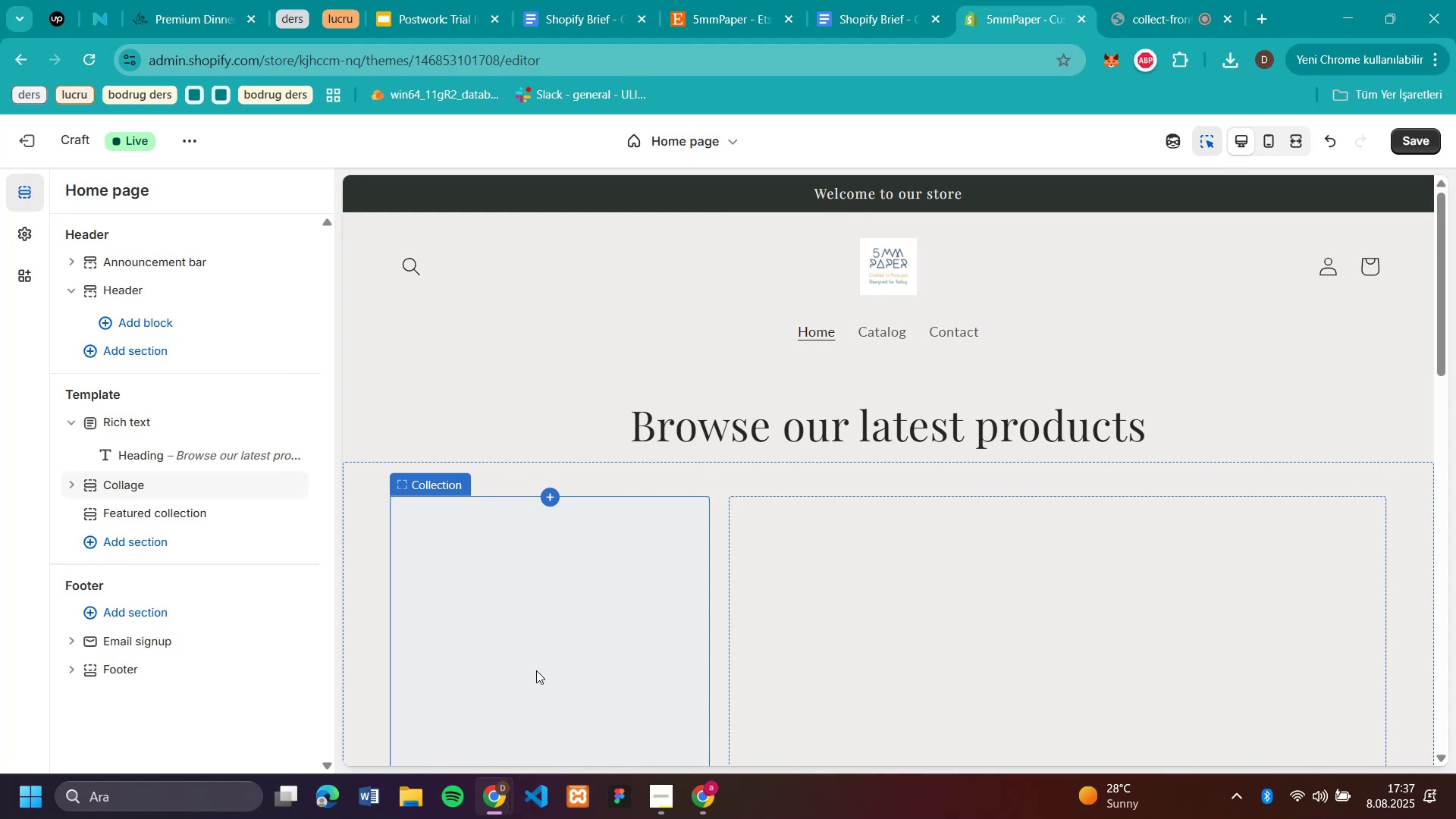 
left_click([27, 231])
 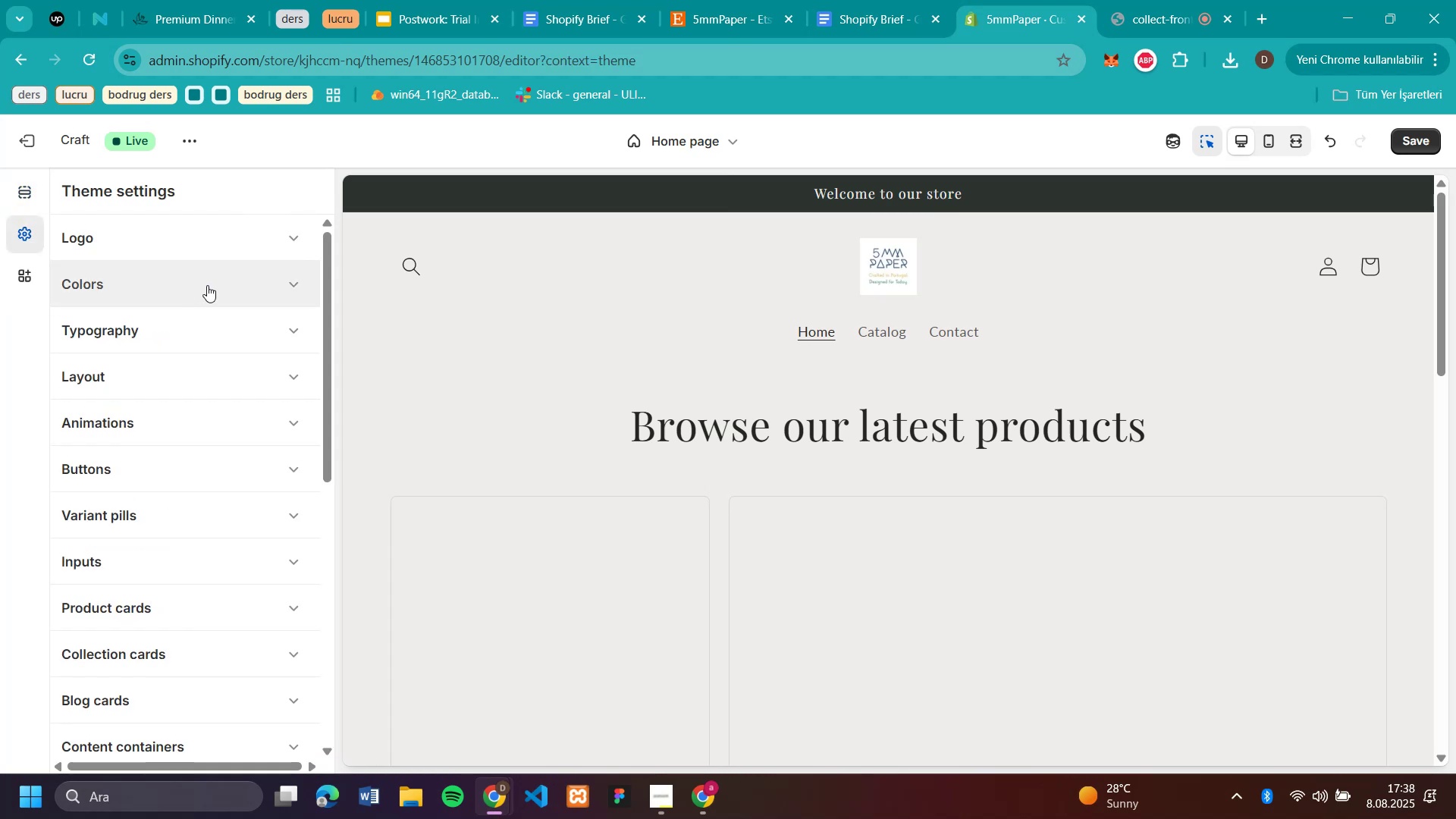 
scroll: coordinate [209, 287], scroll_direction: down, amount: 6.0
 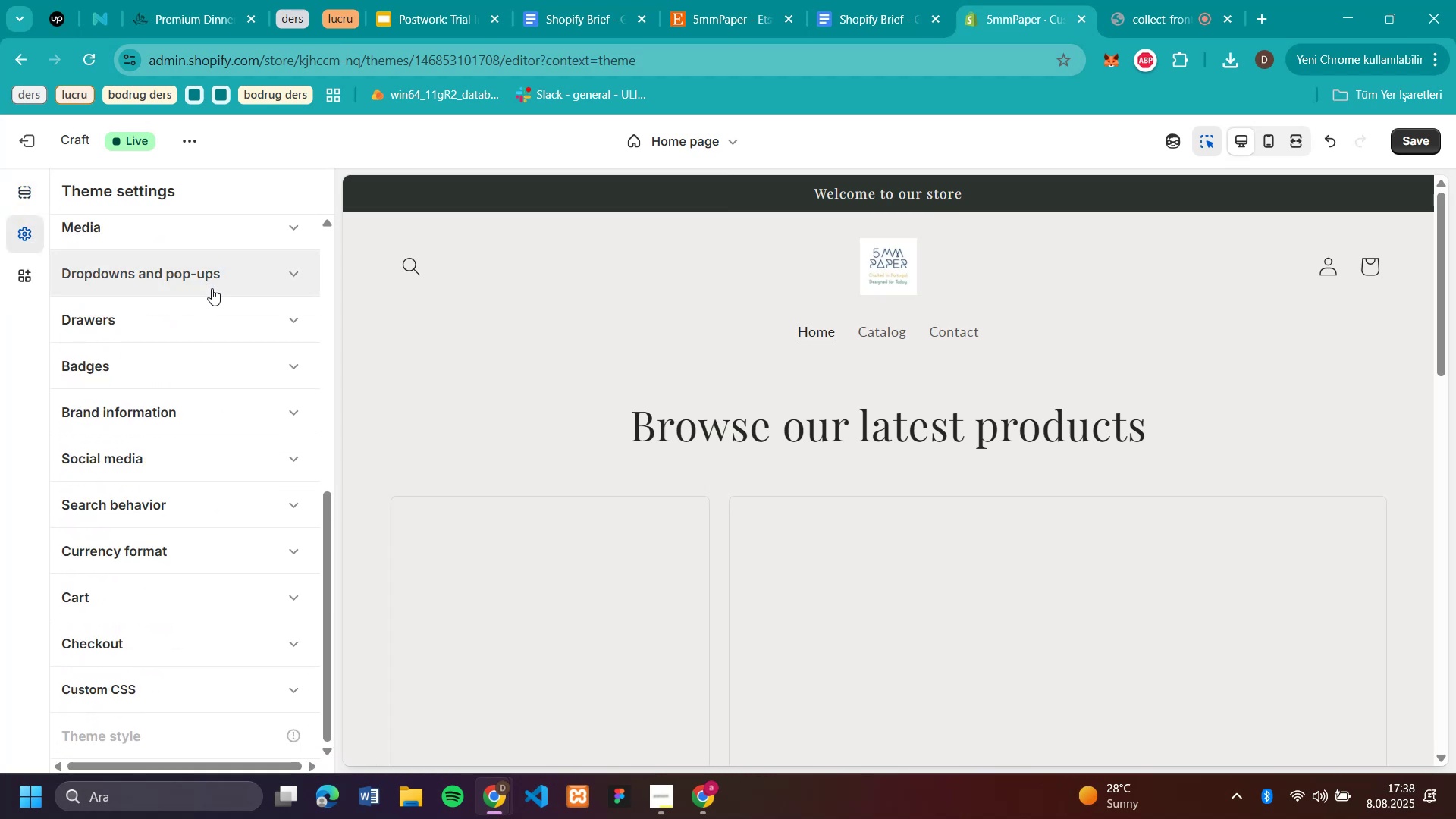 
wait(9.32)
 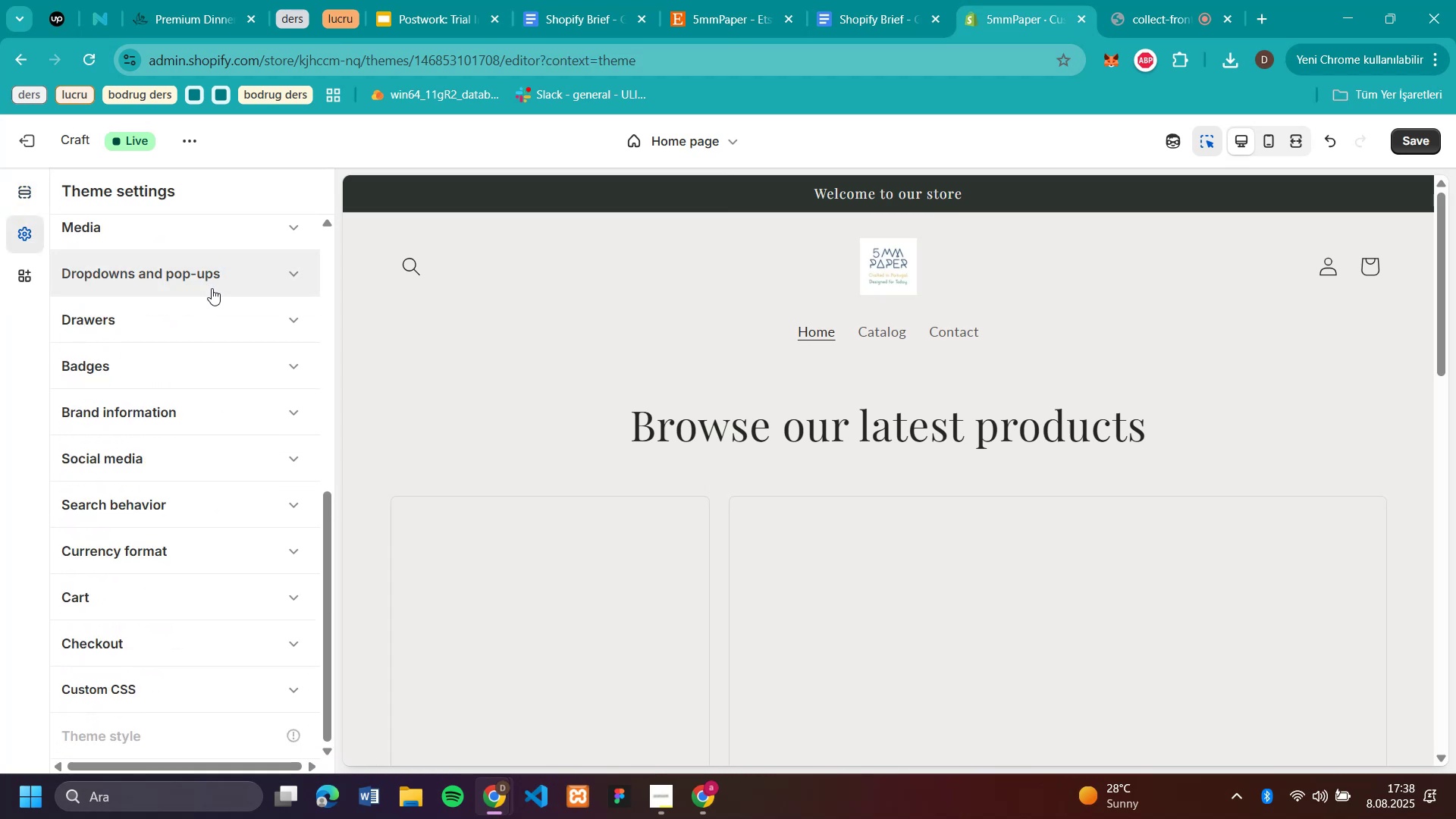 
scroll: coordinate [202, 516], scroll_direction: up, amount: 6.0
 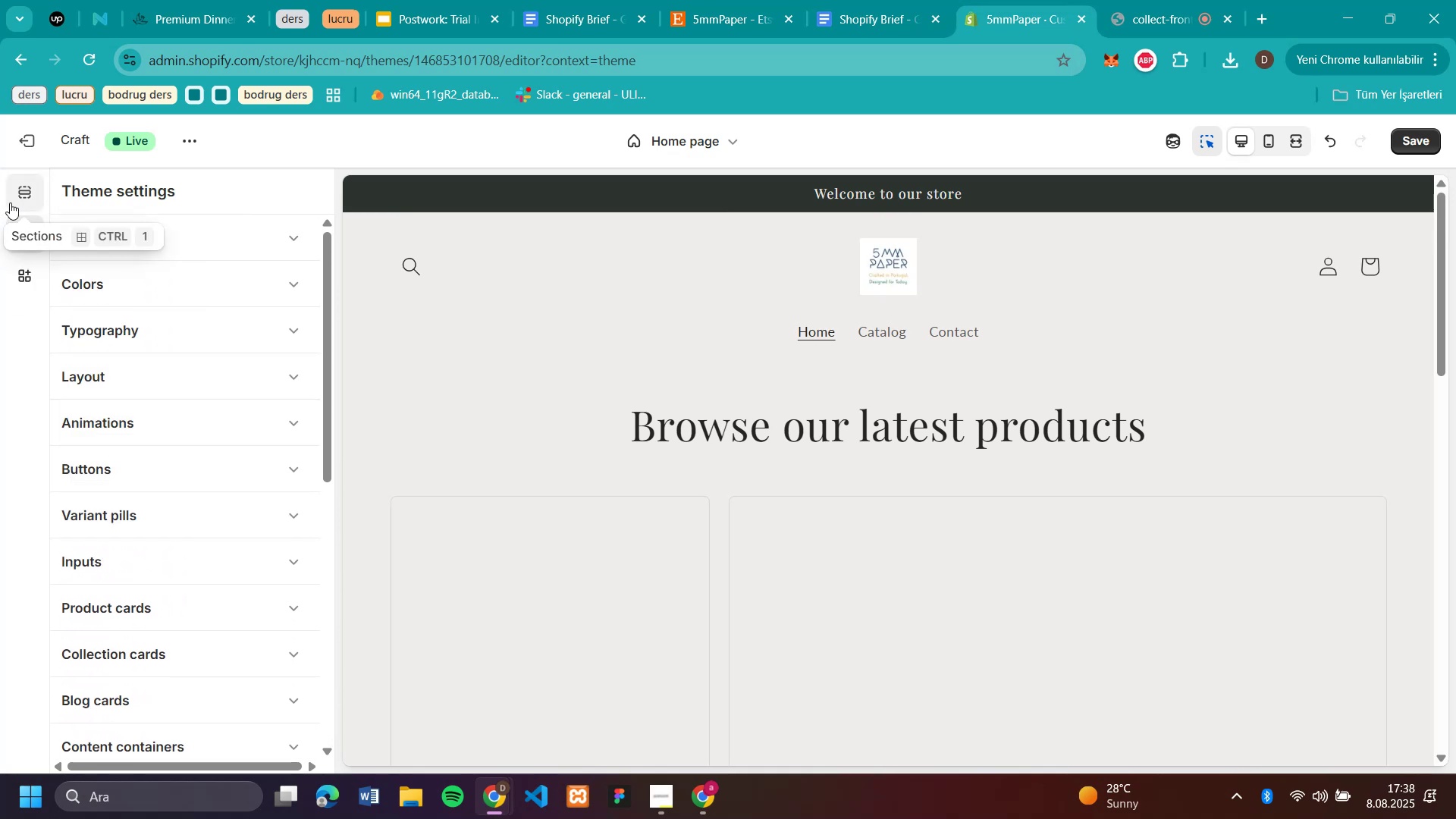 
left_click([13, 202])
 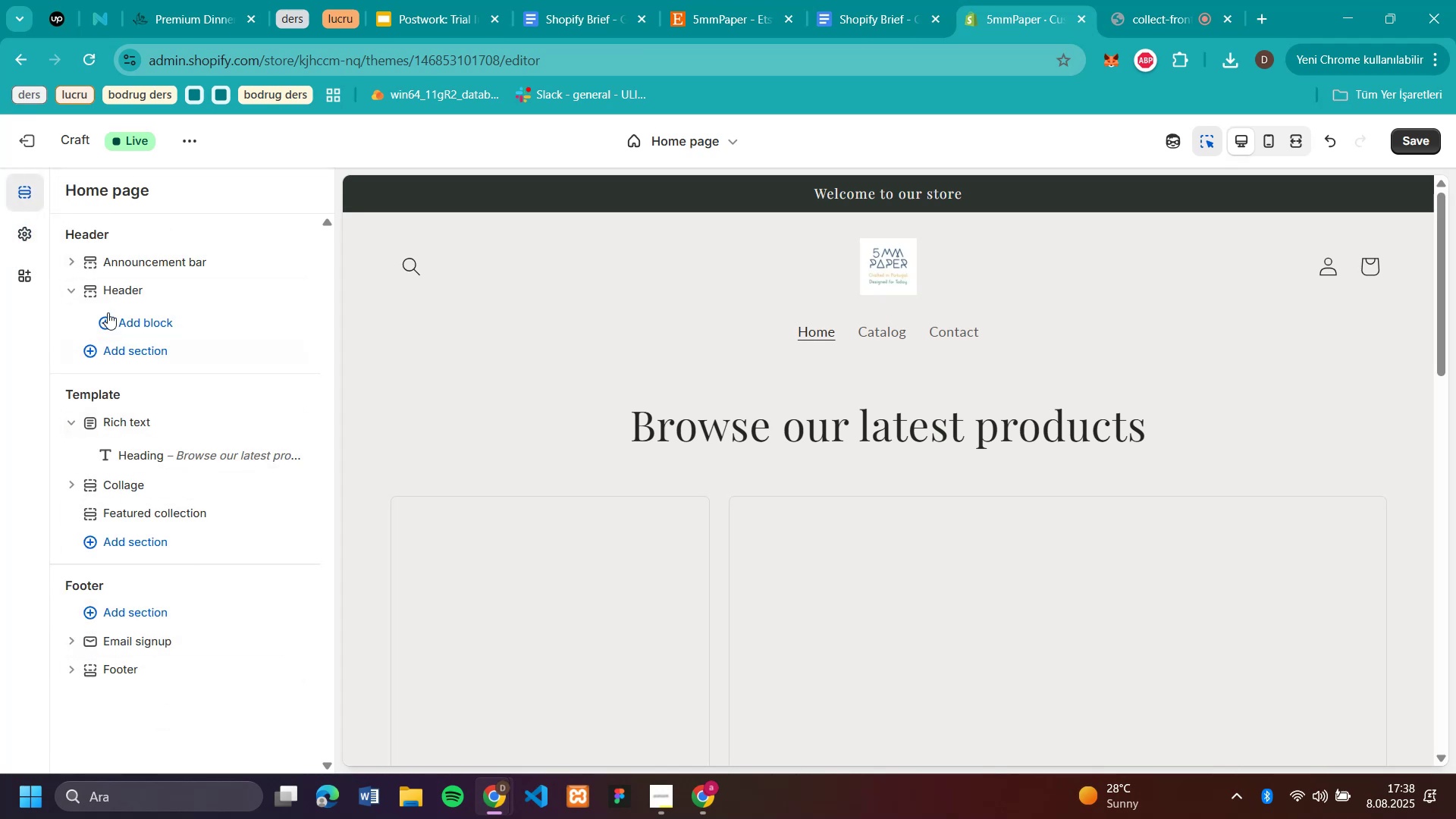 
wait(5.45)
 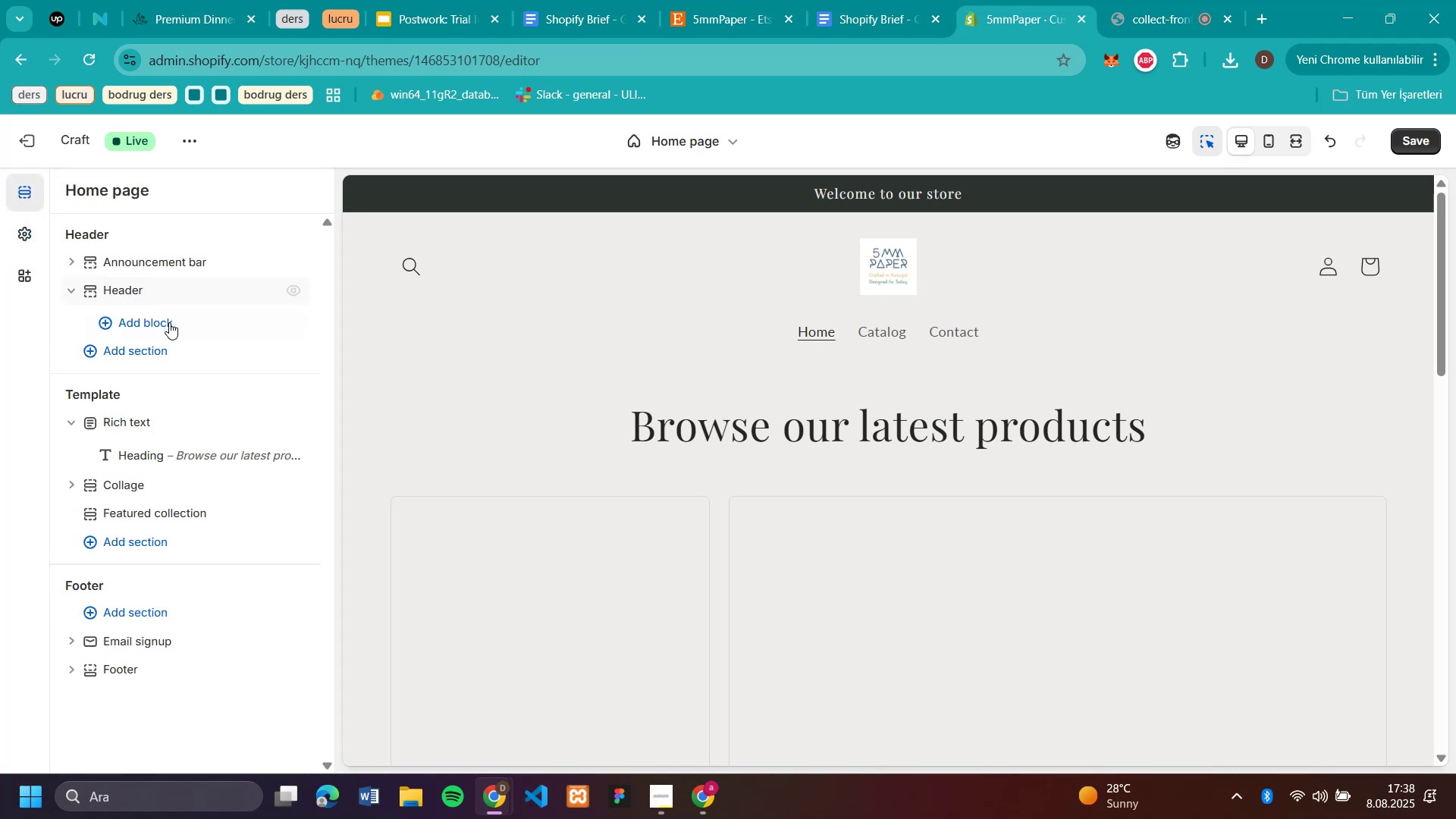 
left_click([152, 260])
 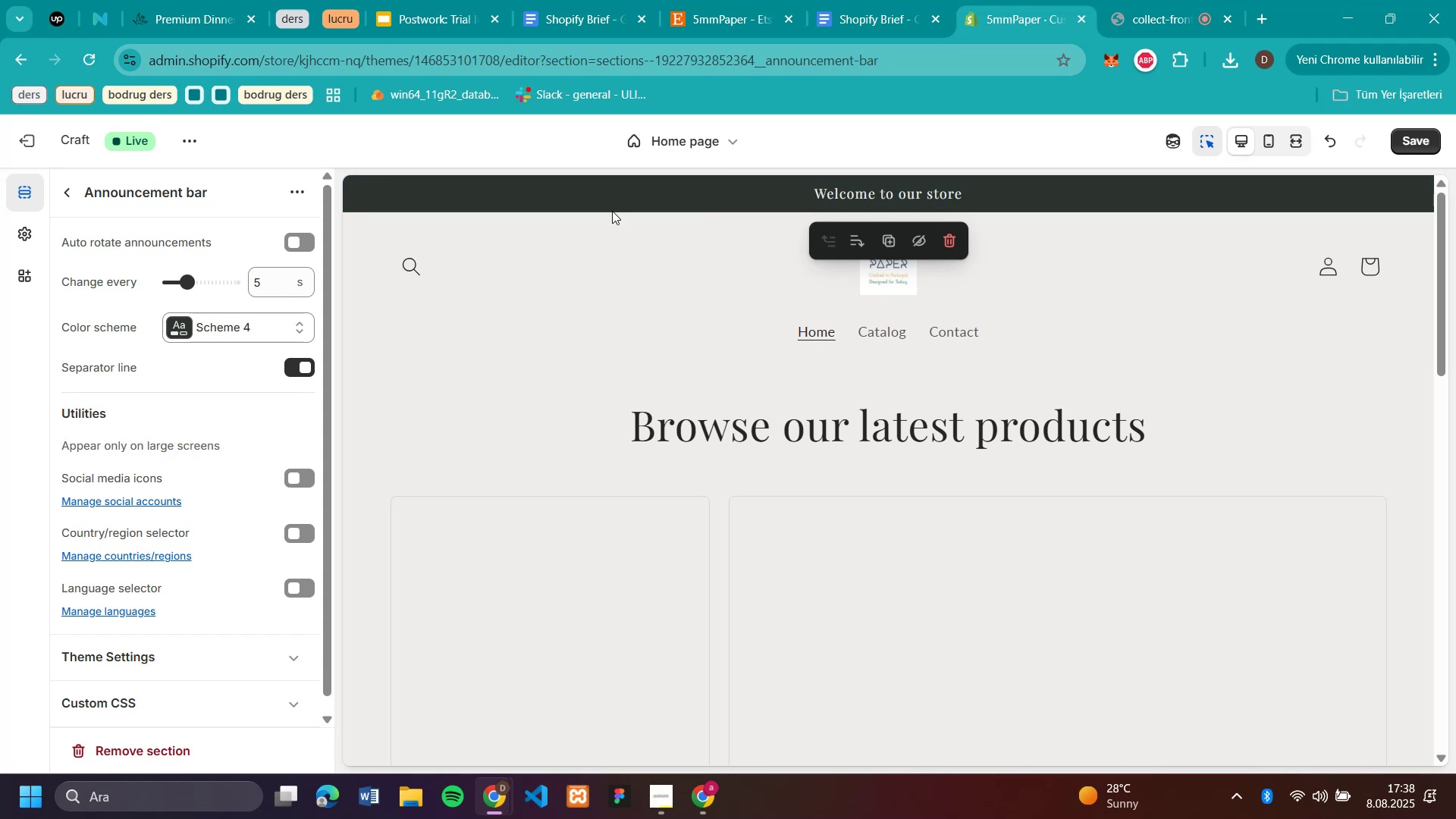 
wait(5.58)
 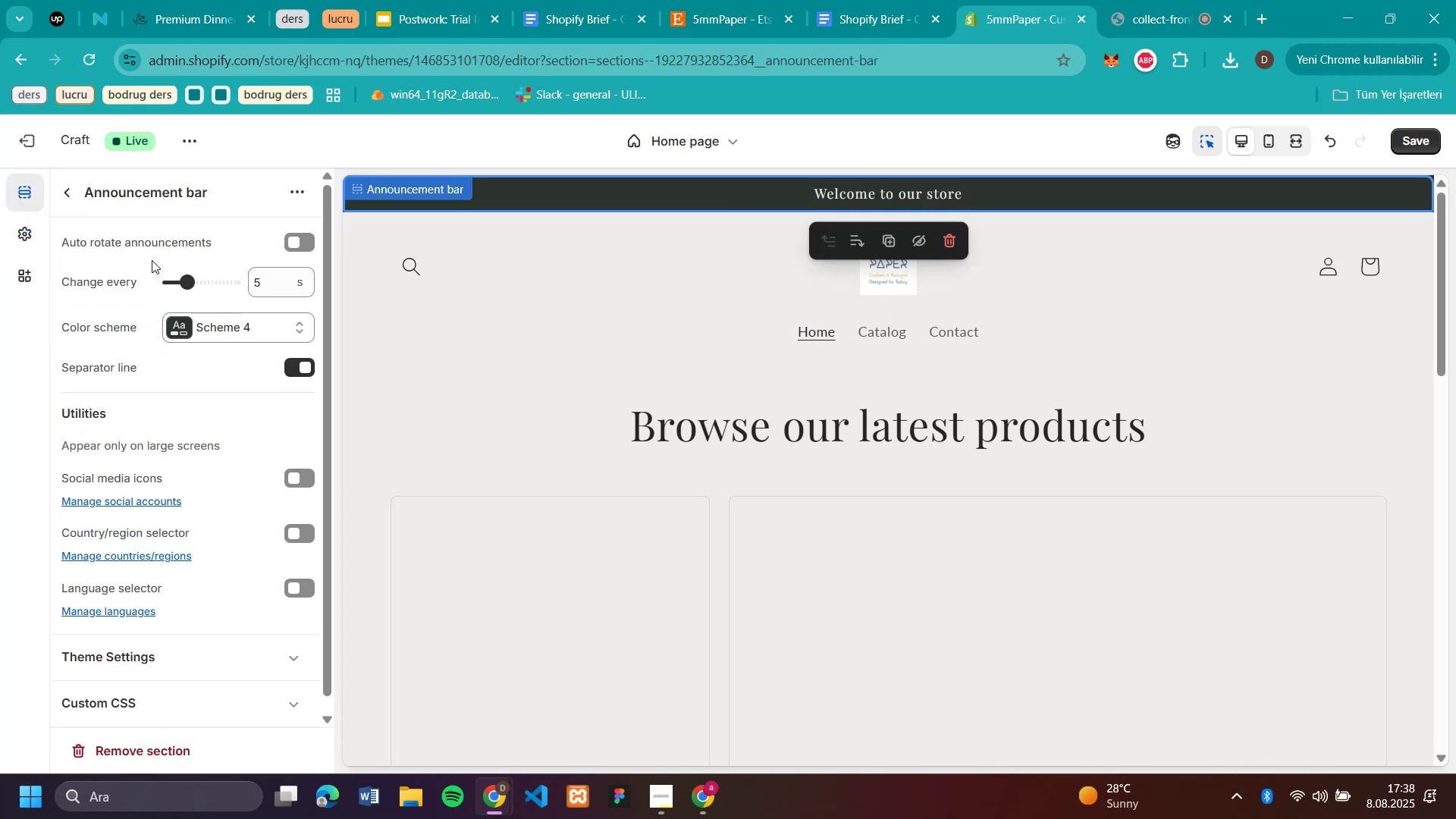 
scroll: coordinate [232, 532], scroll_direction: down, amount: 1.0
 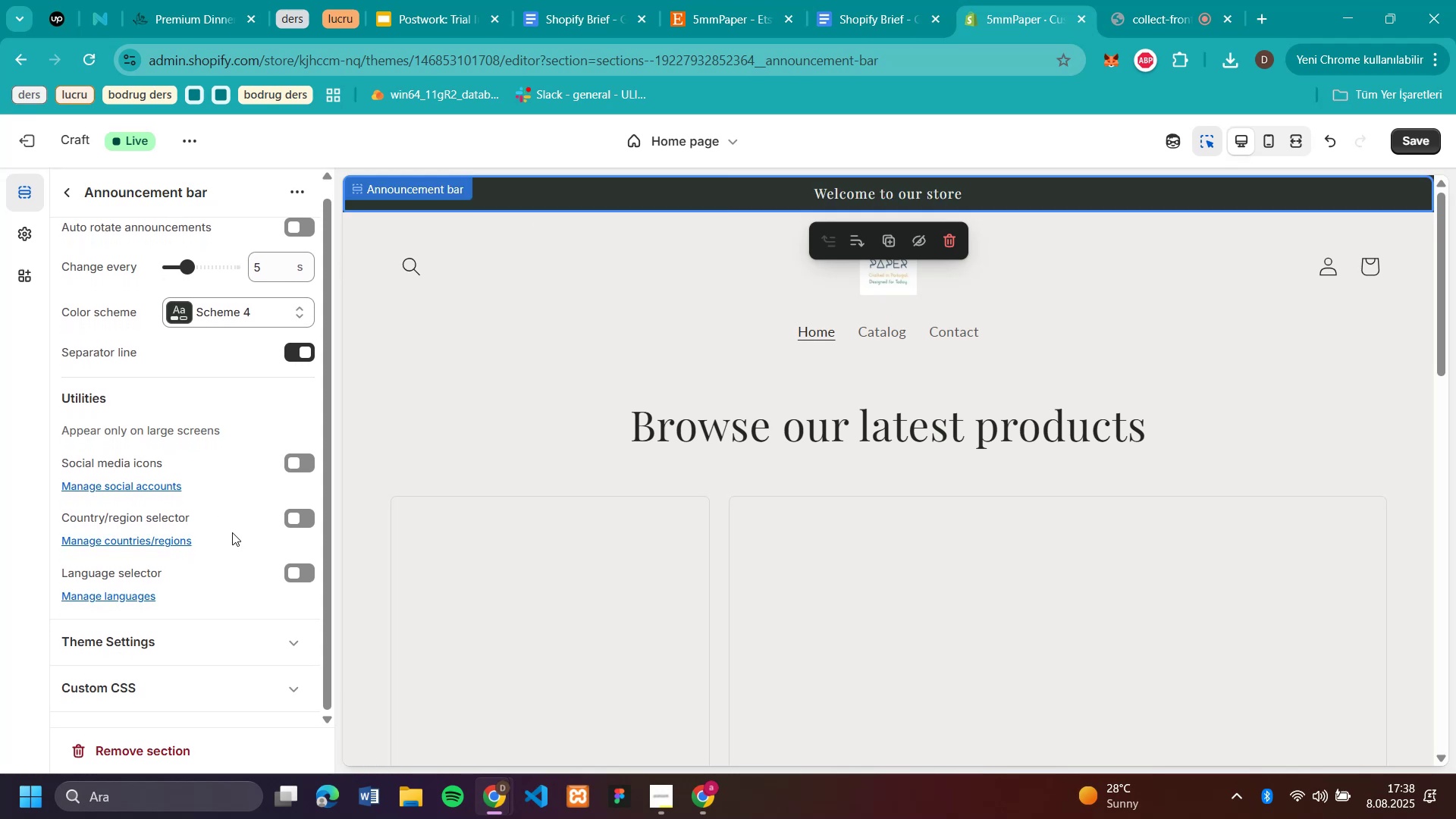 
scroll: coordinate [234, 515], scroll_direction: up, amount: 3.0
 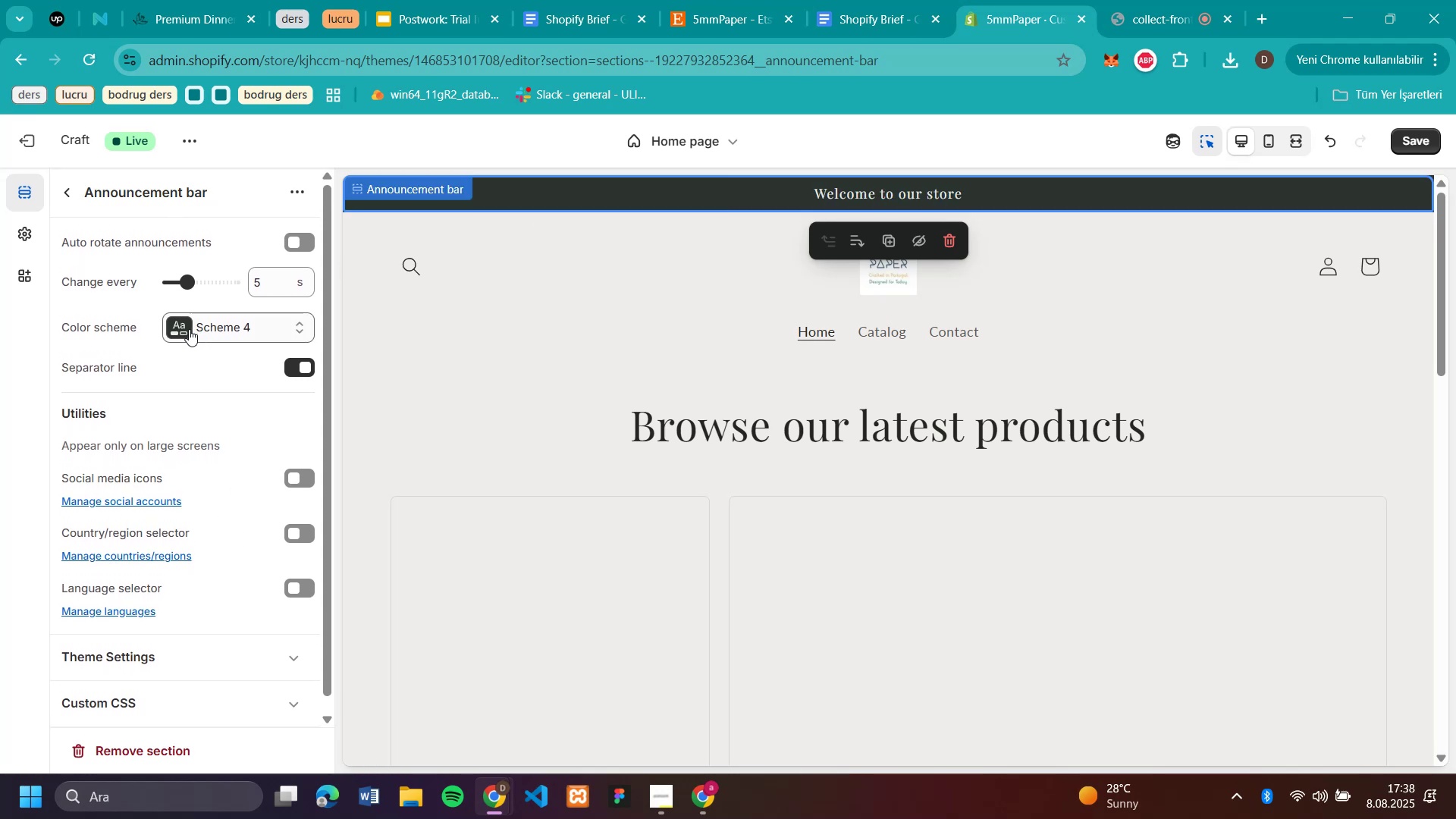 
left_click([187, 329])
 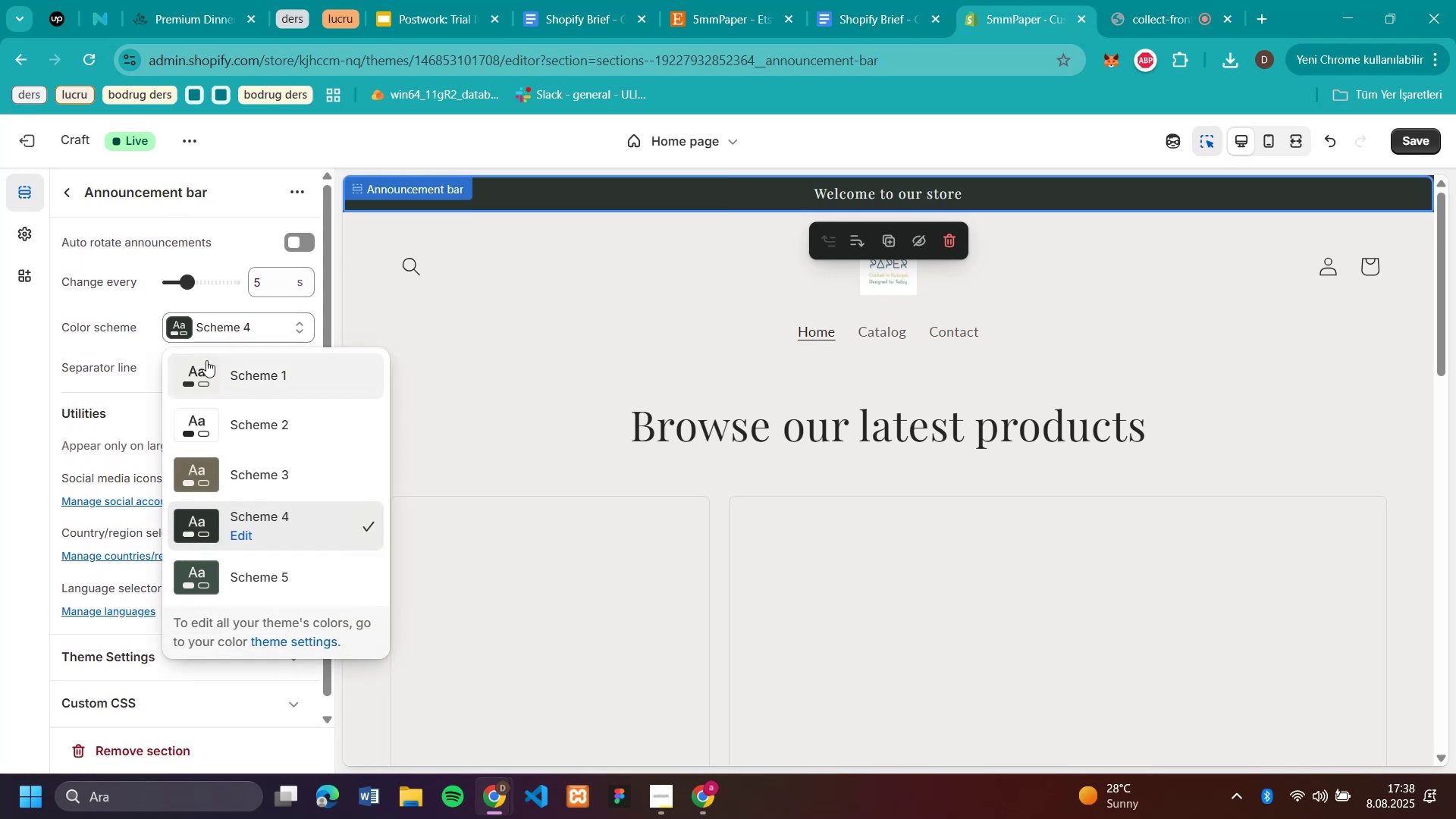 
left_click([210, 368])
 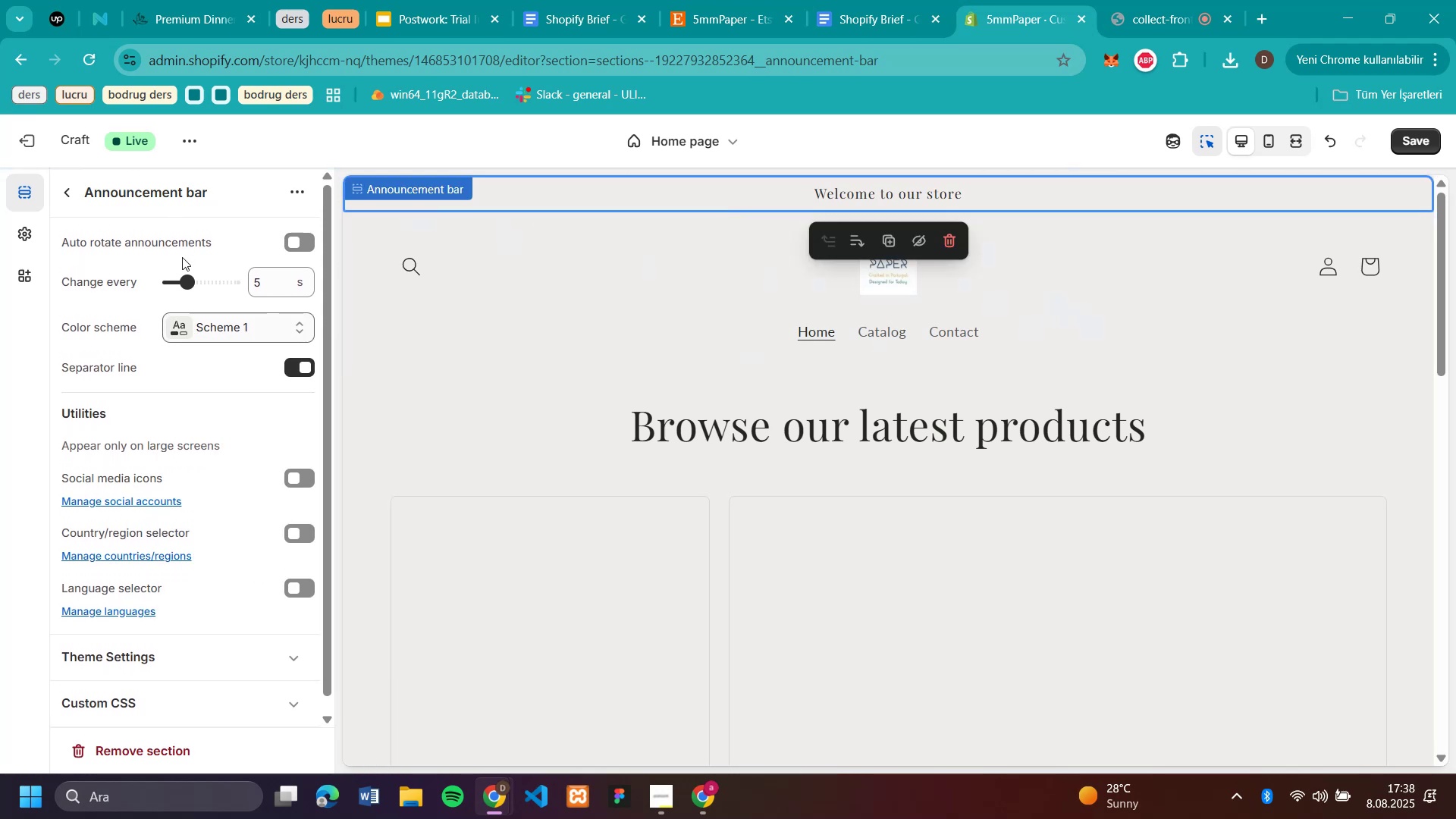 
left_click_drag(start_coordinate=[187, 282], to_coordinate=[200, 284])
 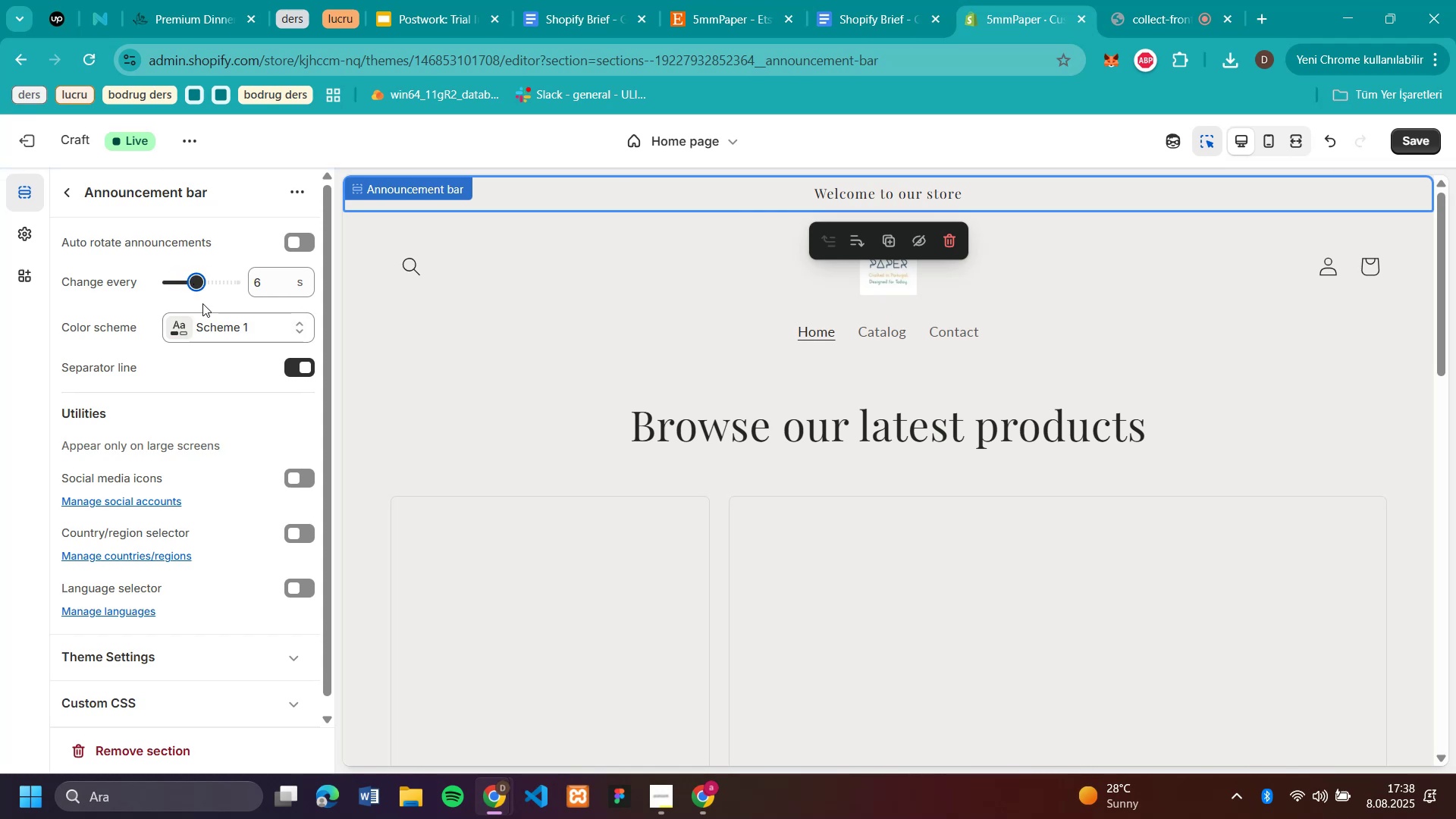 
left_click_drag(start_coordinate=[196, 286], to_coordinate=[208, 288])
 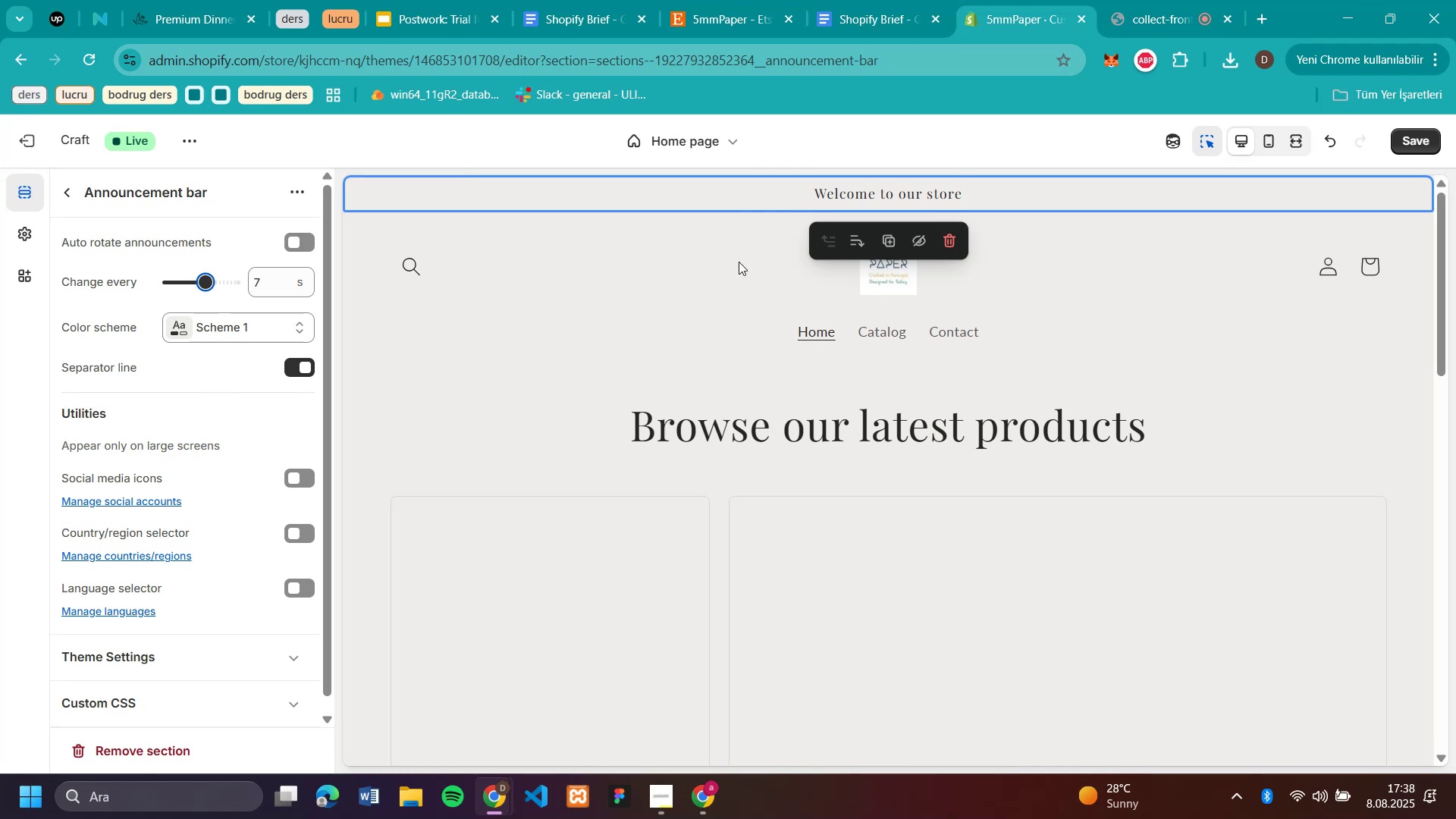 
wait(14.58)
 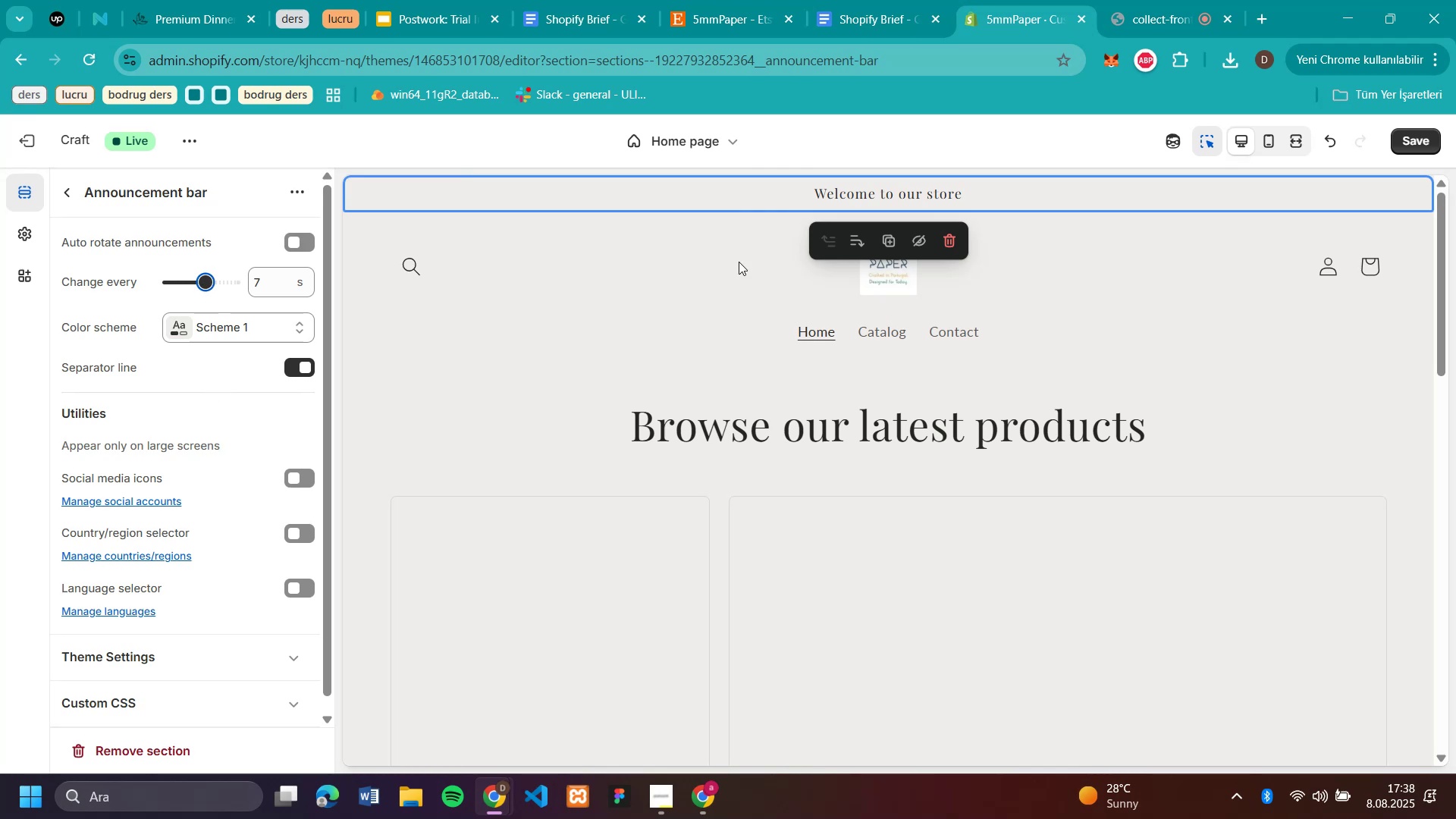 
scroll: coordinate [214, 426], scroll_direction: up, amount: 4.0
 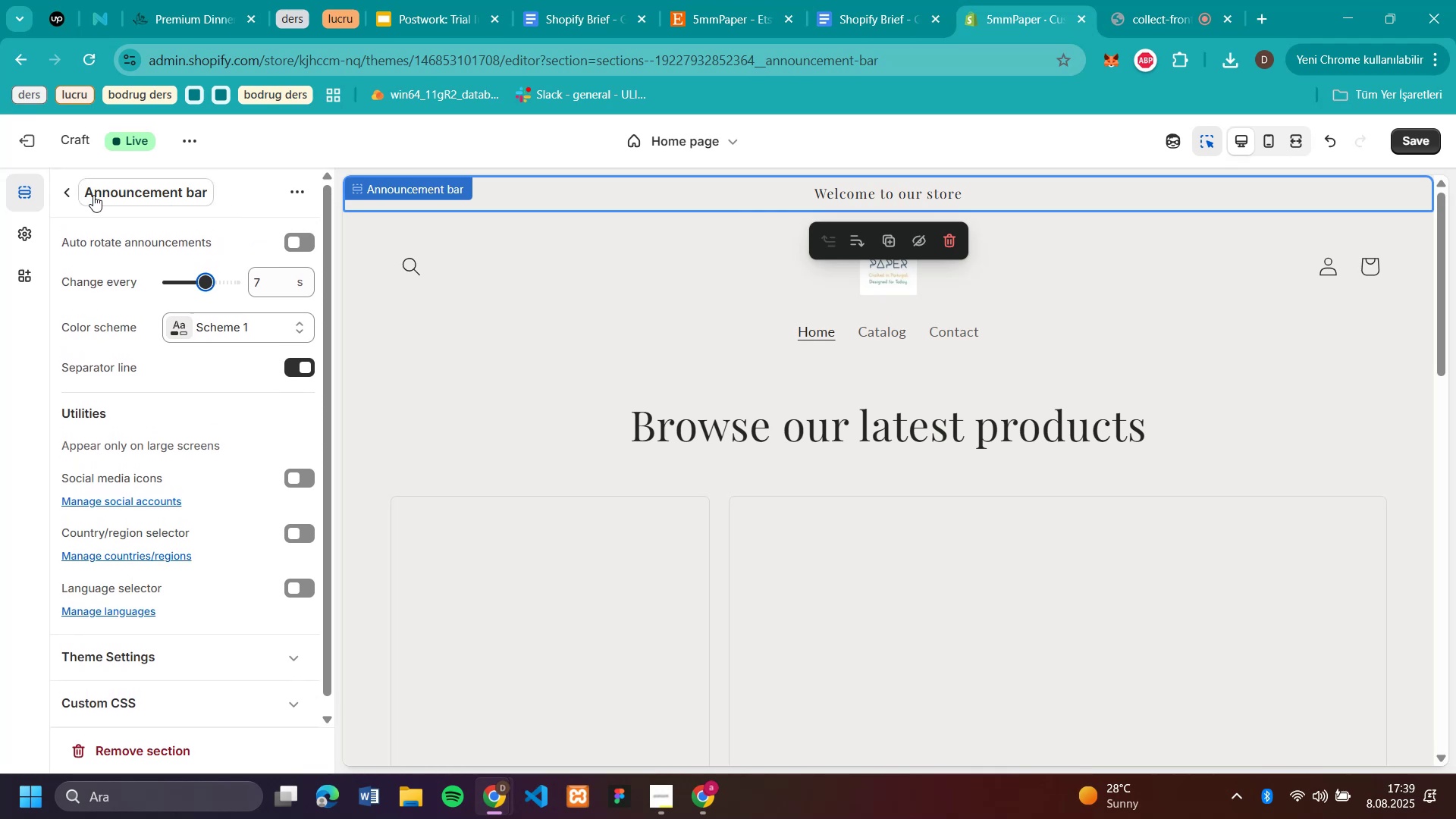 
left_click([71, 196])
 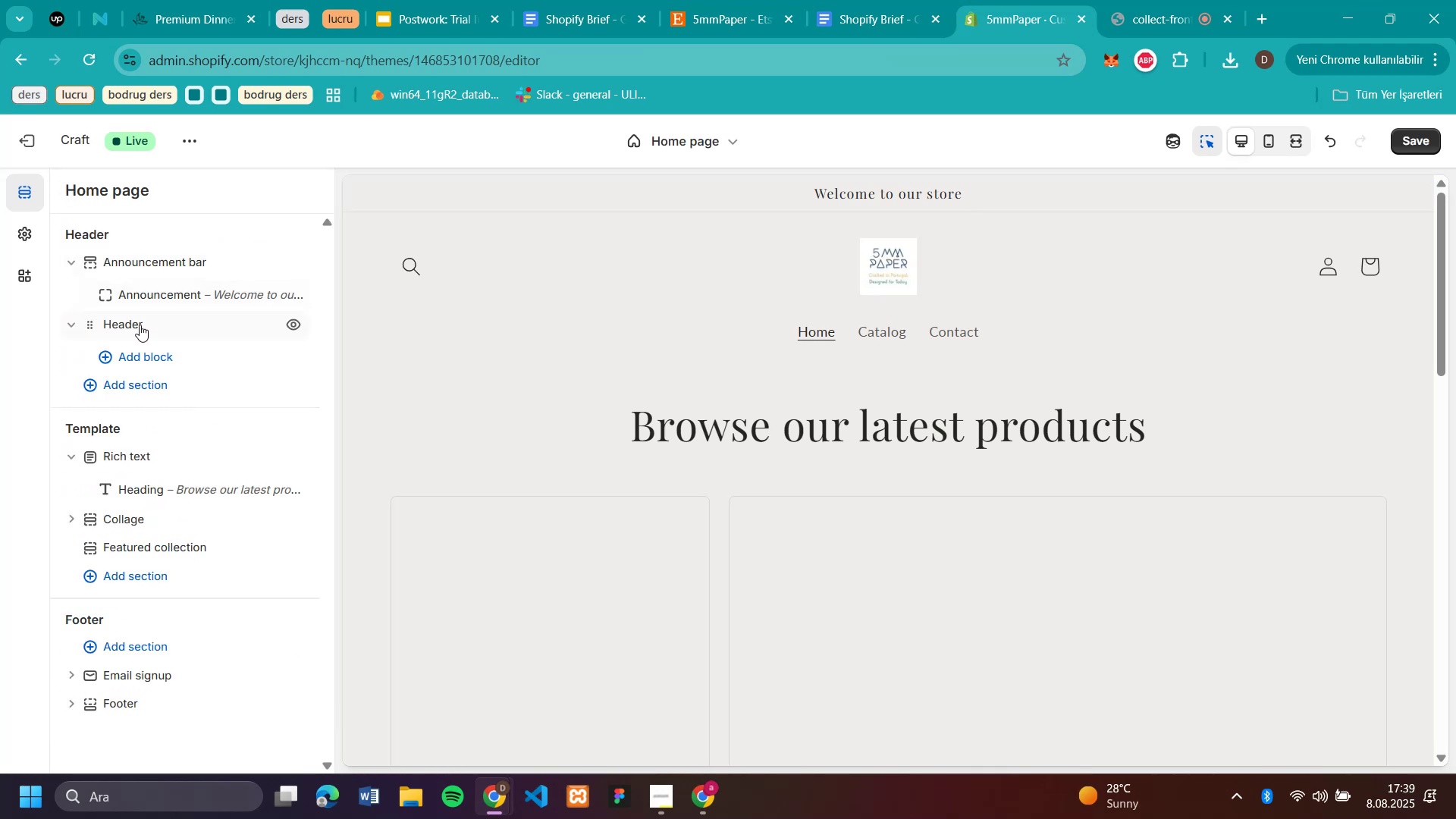 
left_click([140, 325])
 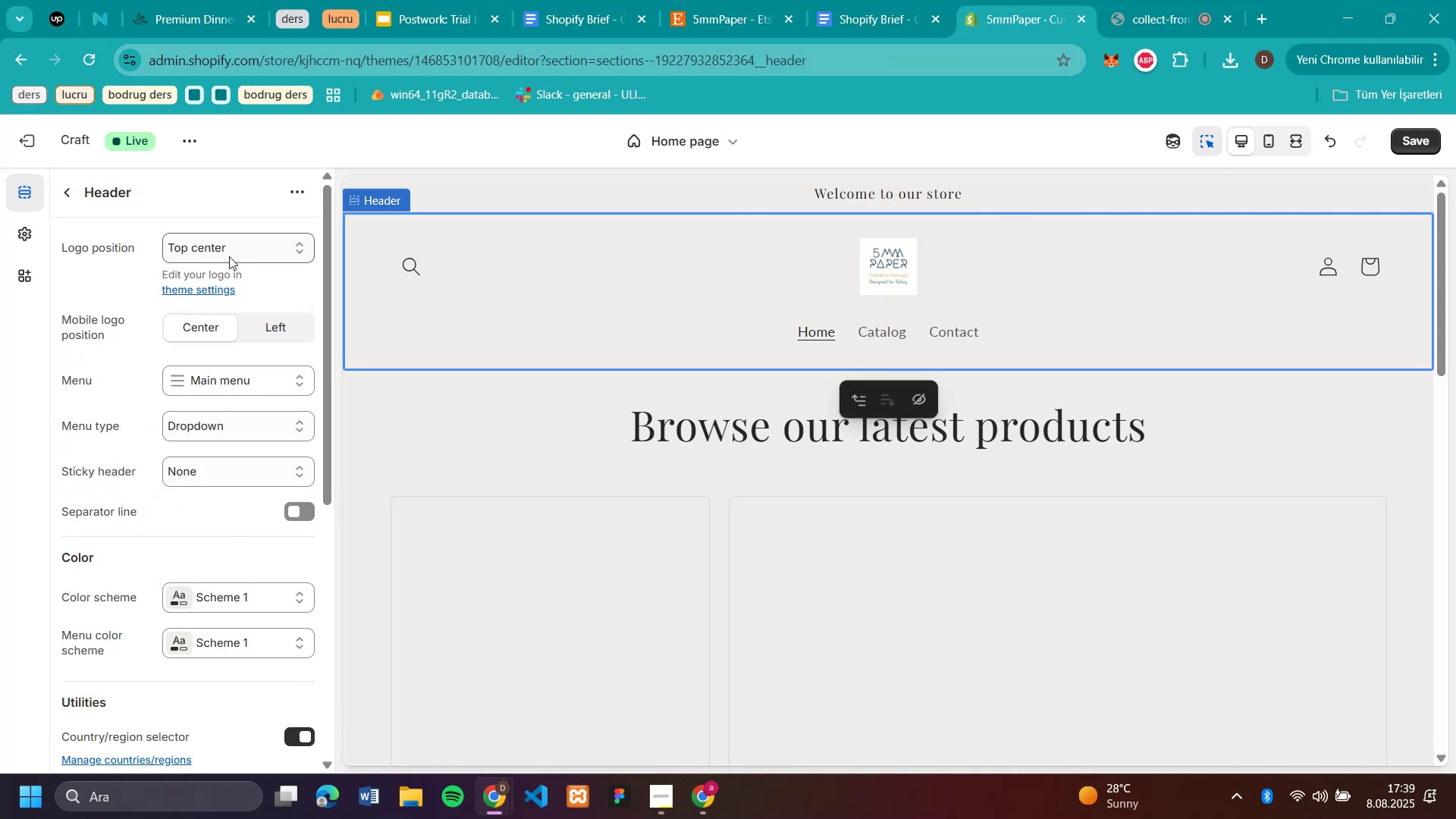 
scroll: coordinate [129, 539], scroll_direction: down, amount: 3.0
 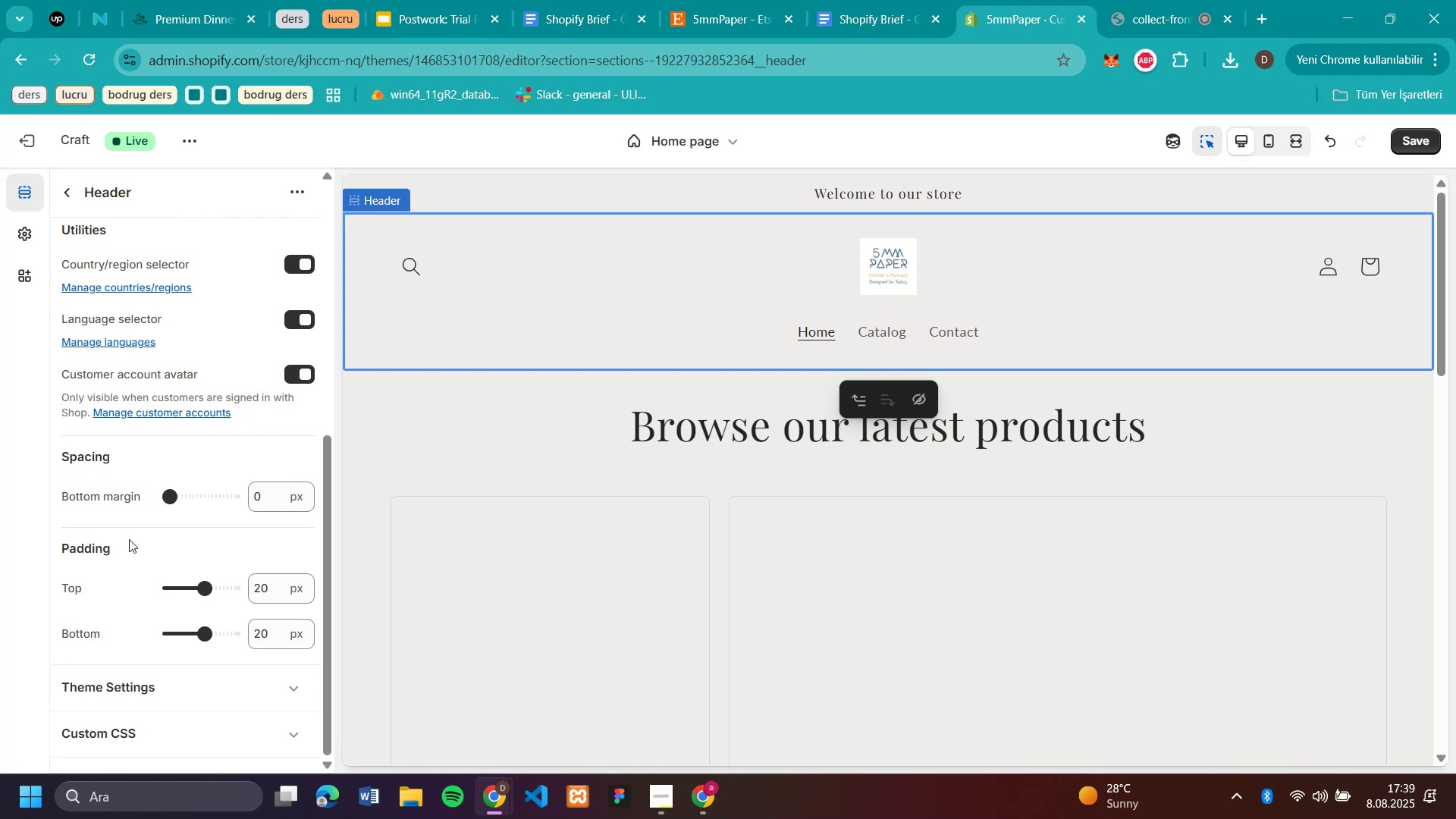 
scroll: coordinate [143, 494], scroll_direction: up, amount: 14.0
 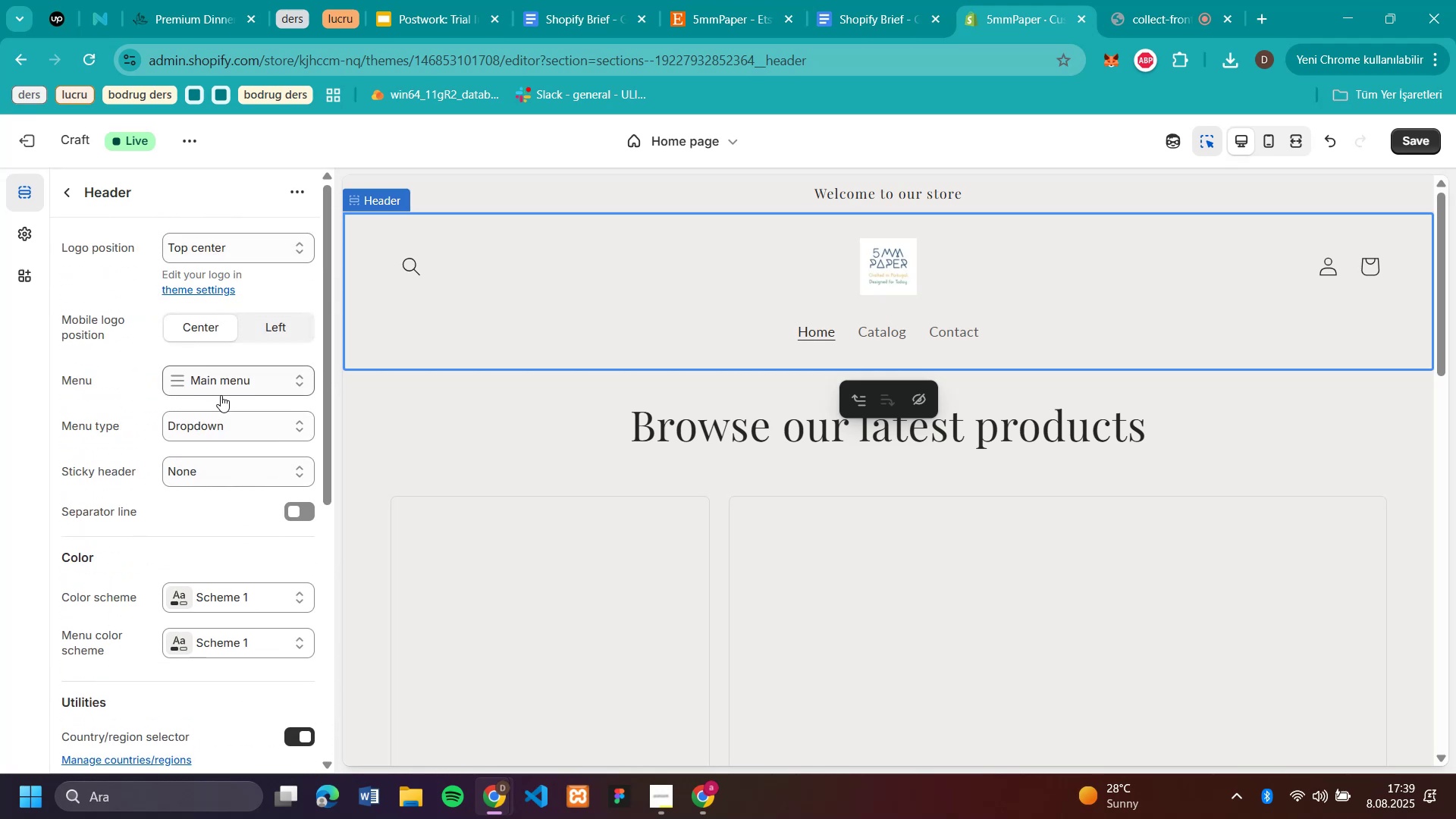 
wait(5.68)
 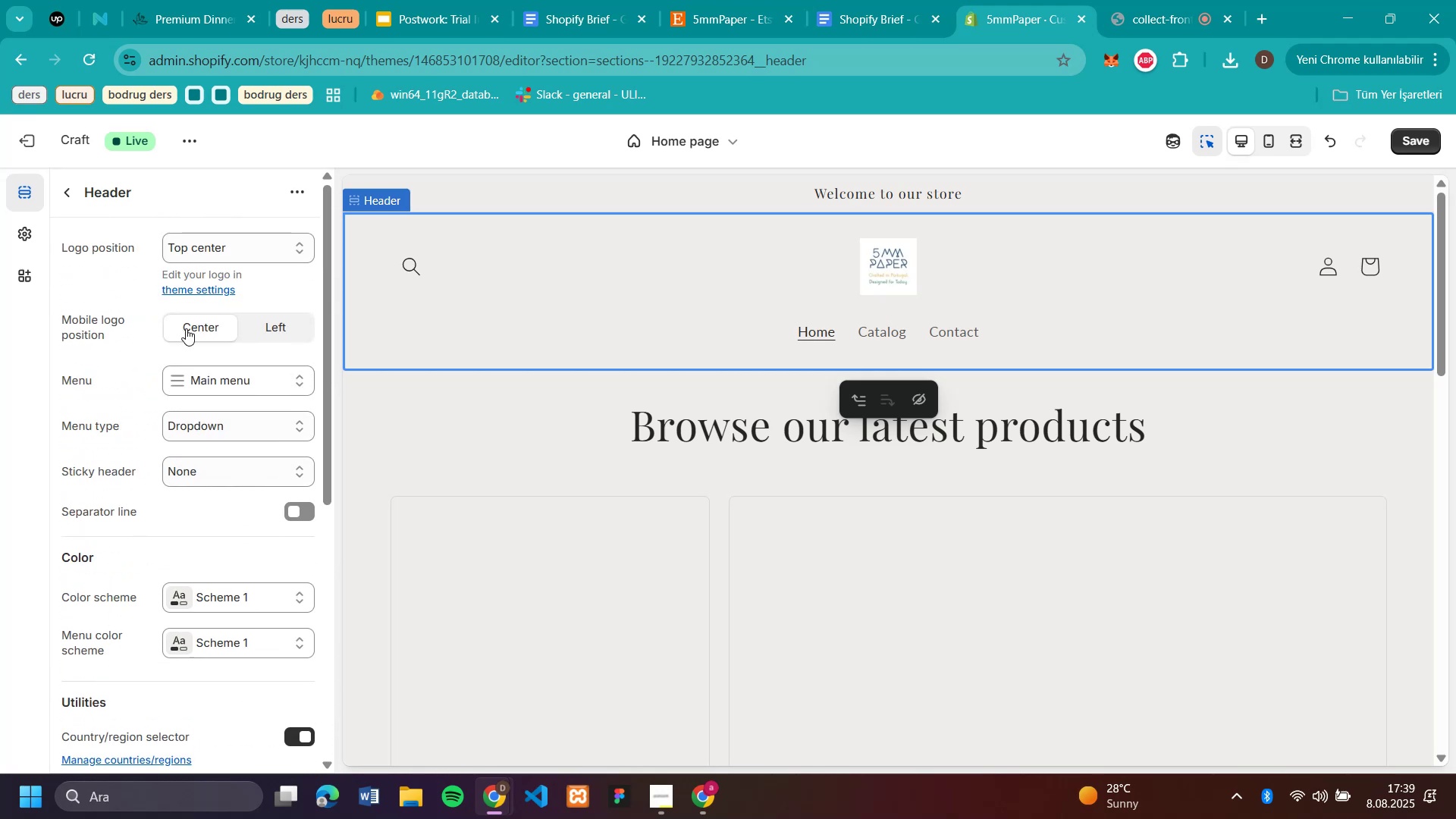 
scroll: coordinate [153, 533], scroll_direction: down, amount: 7.0
 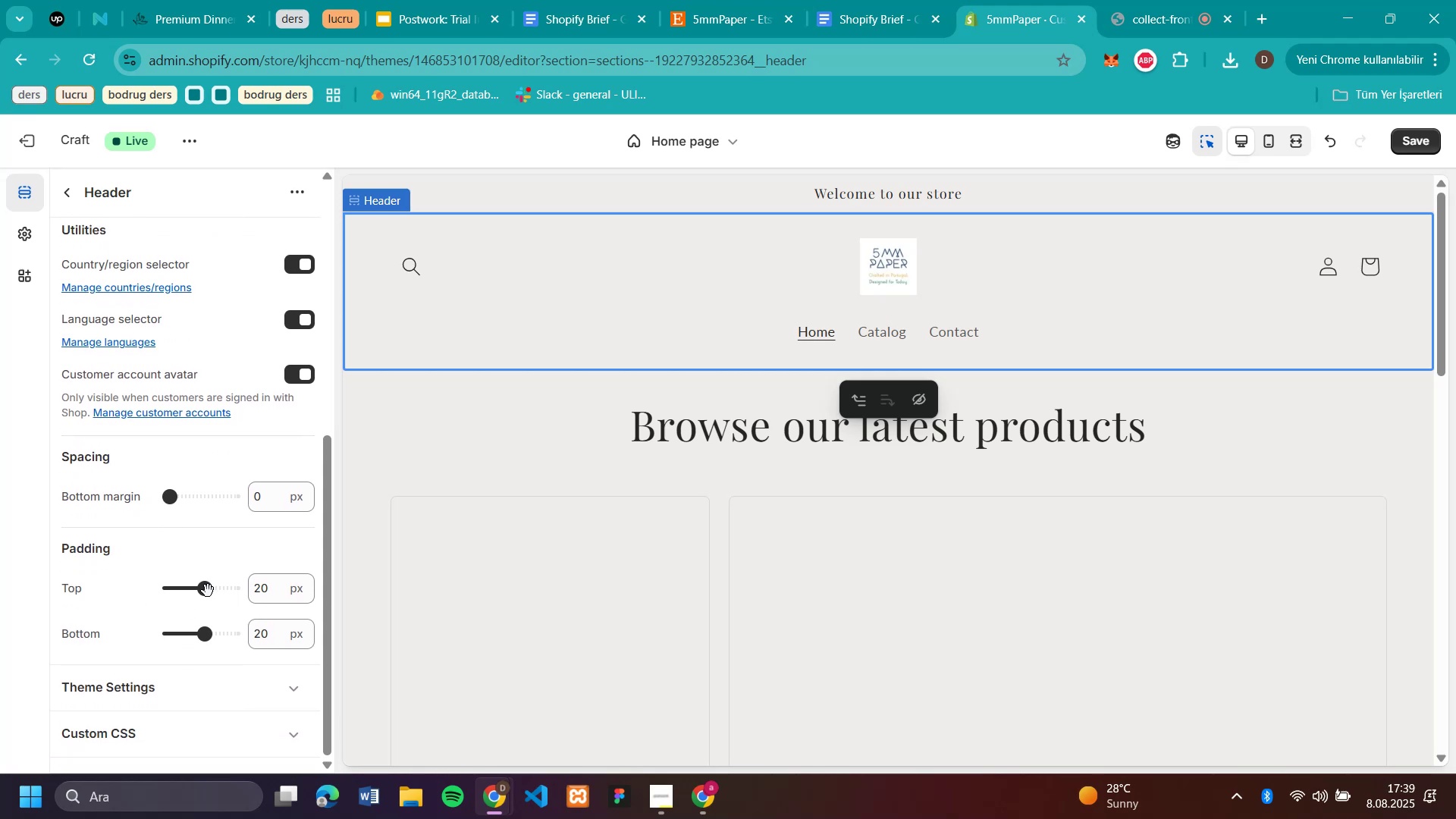 
left_click_drag(start_coordinate=[200, 591], to_coordinate=[182, 594])
 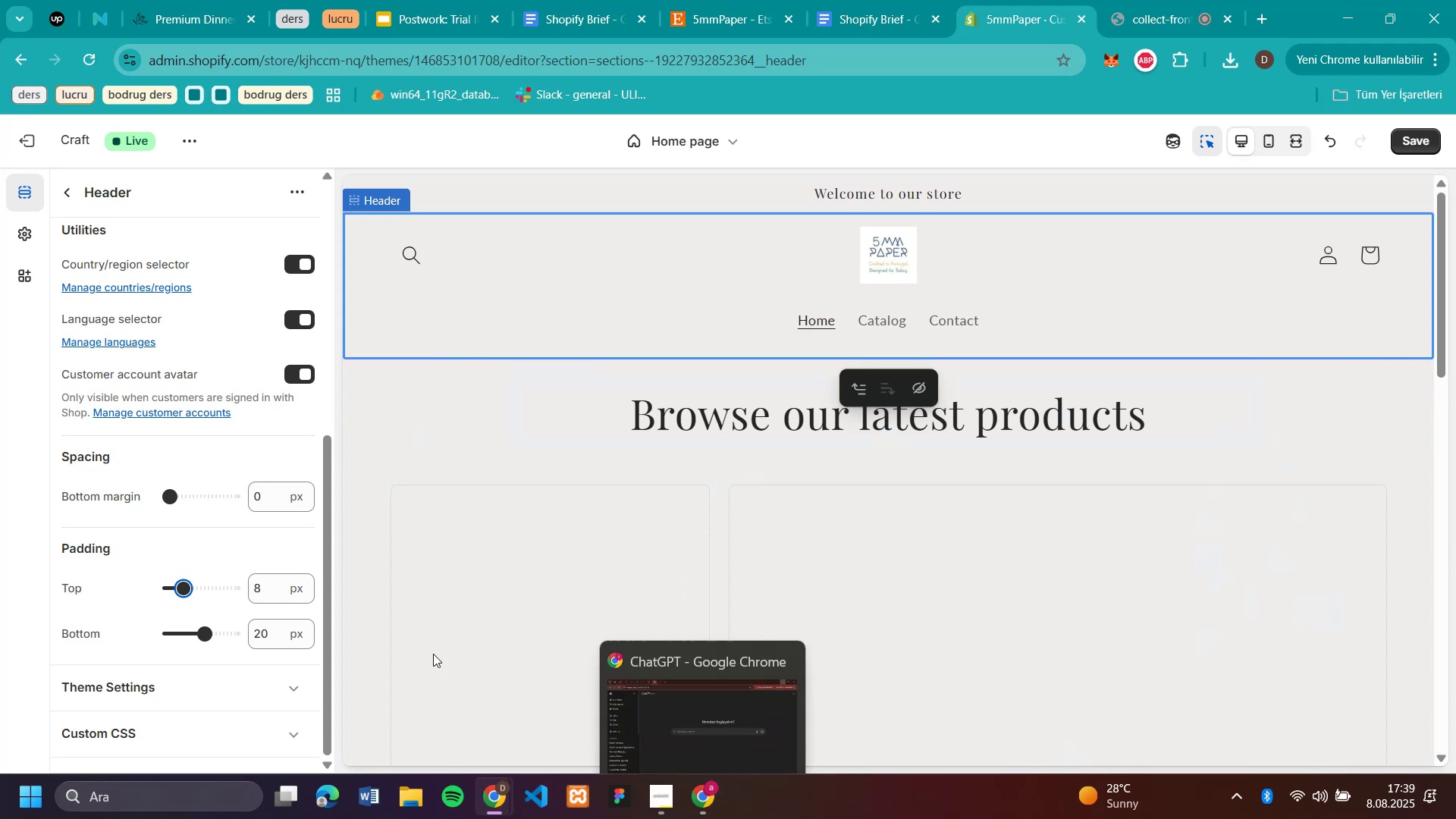 
wait(7.68)
 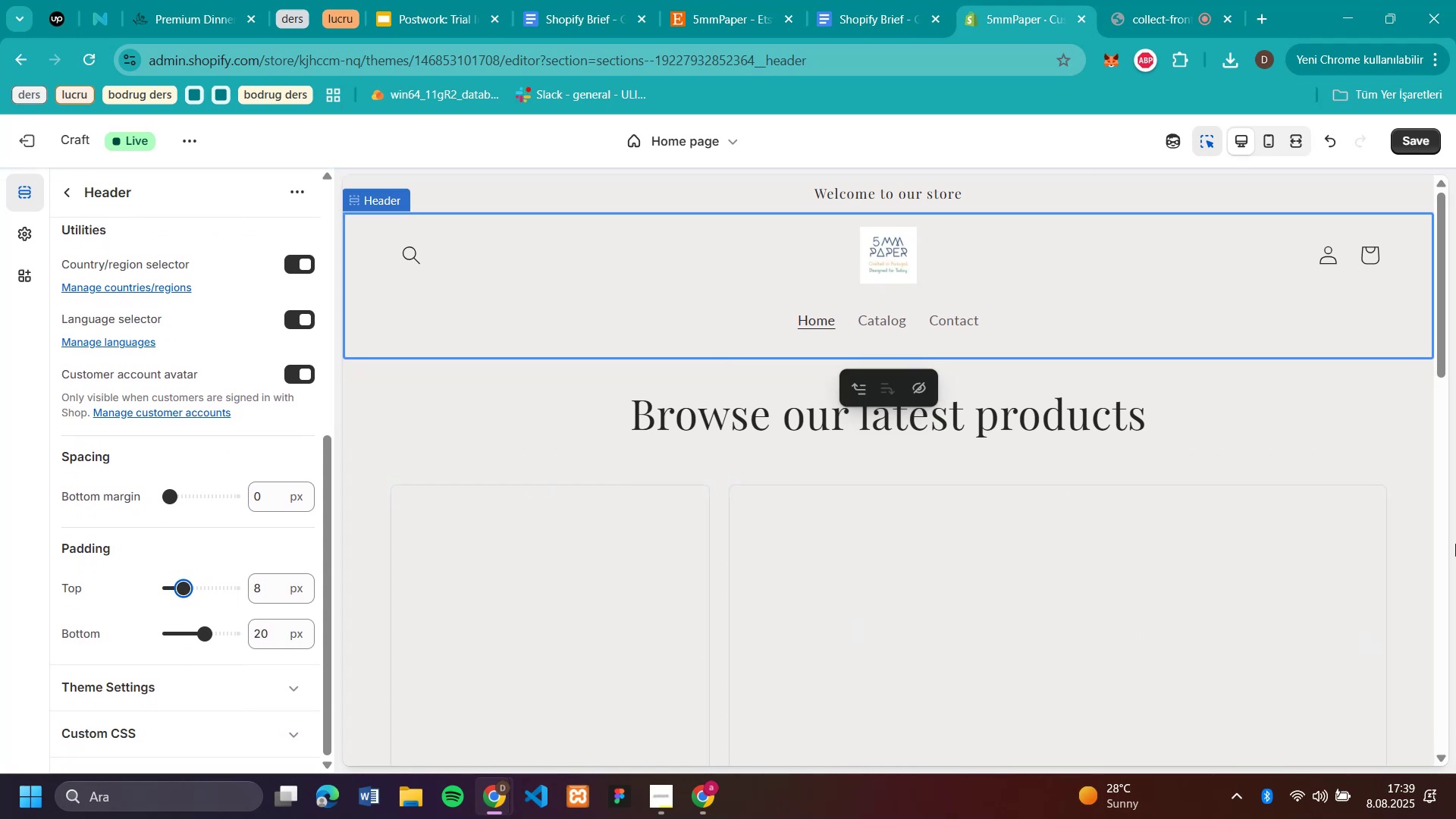 
left_click_drag(start_coordinate=[204, 642], to_coordinate=[187, 642])
 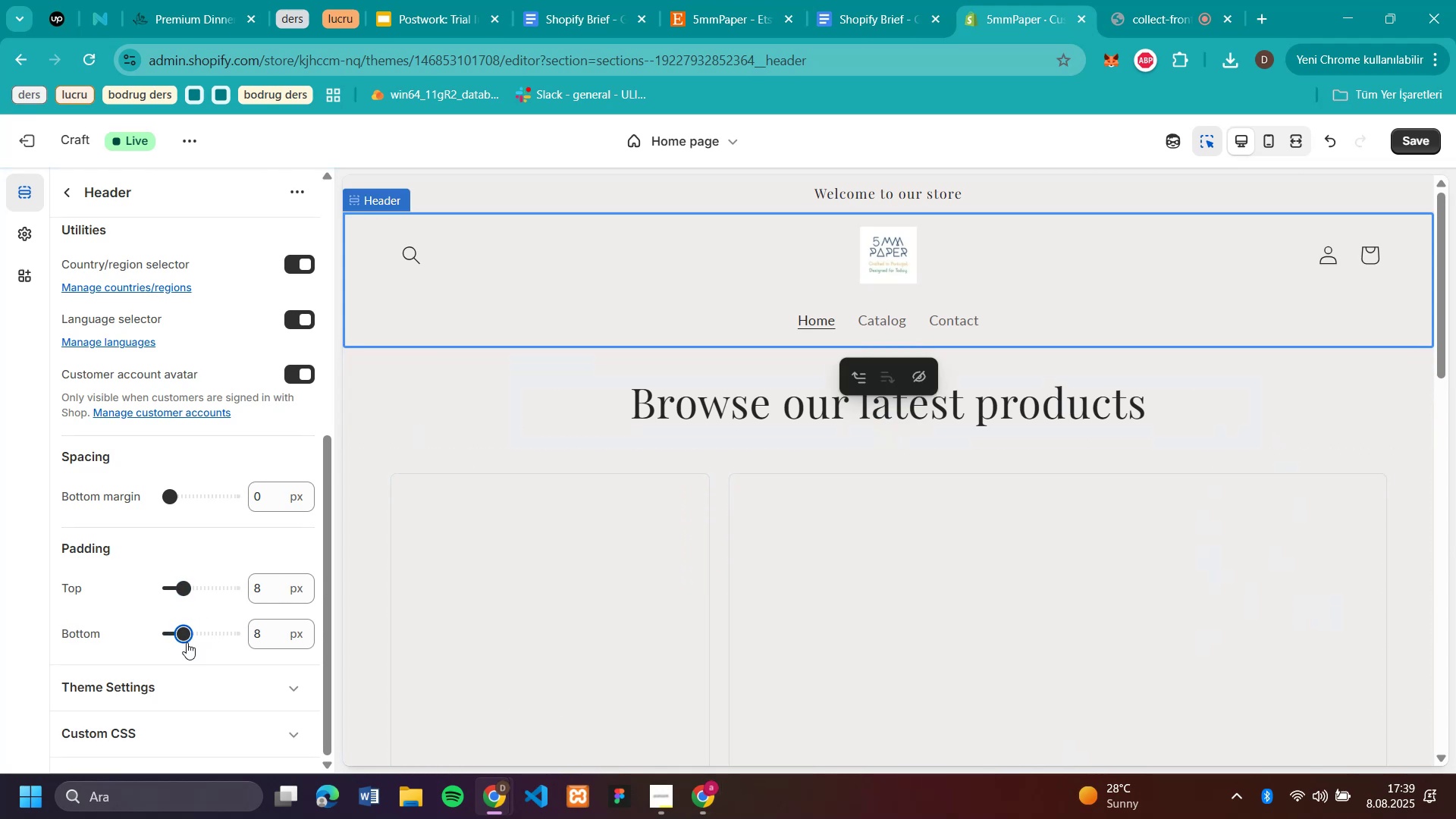 
left_click_drag(start_coordinate=[185, 635], to_coordinate=[130, 651])
 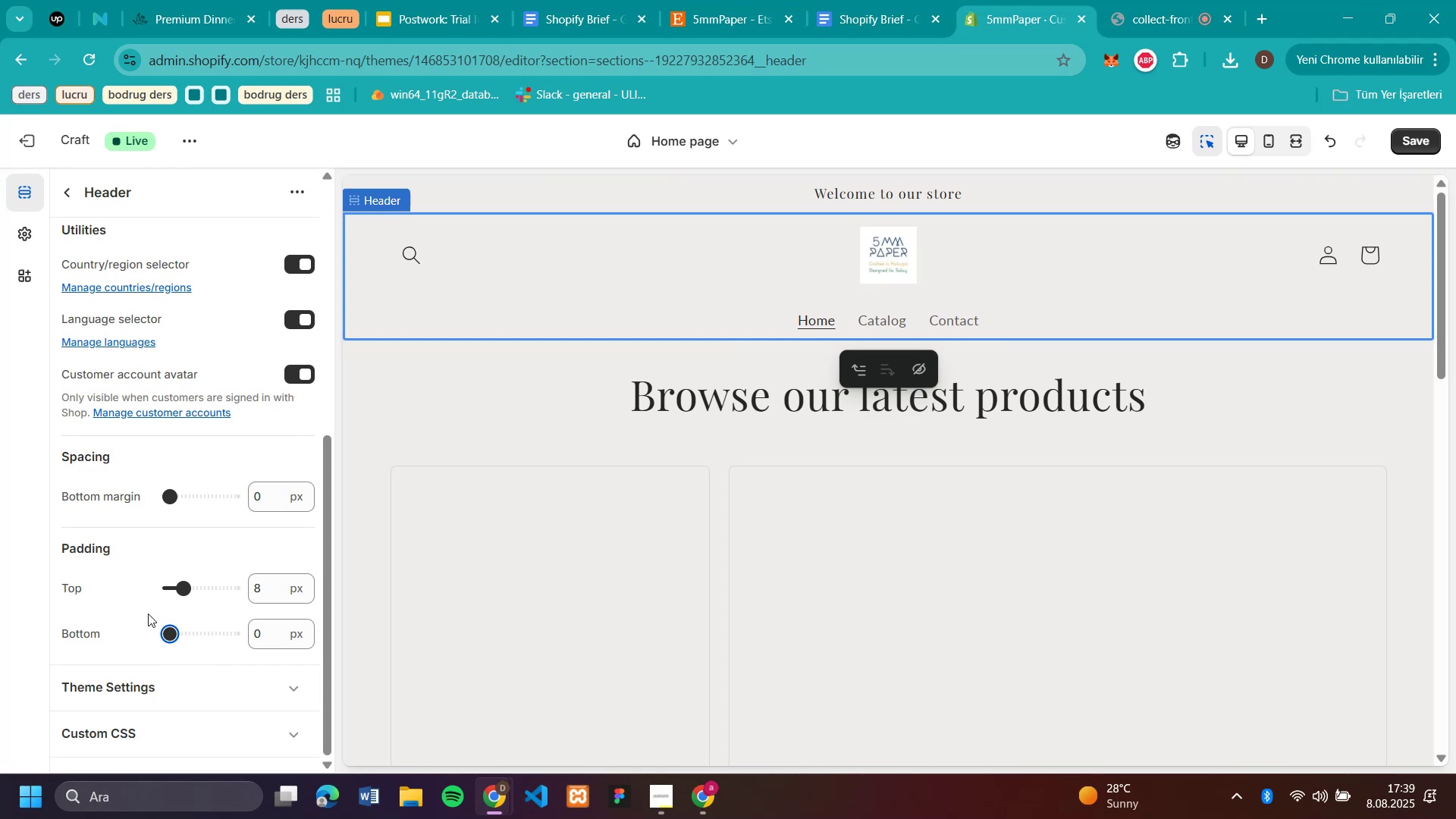 
left_click_drag(start_coordinate=[185, 591], to_coordinate=[129, 589])
 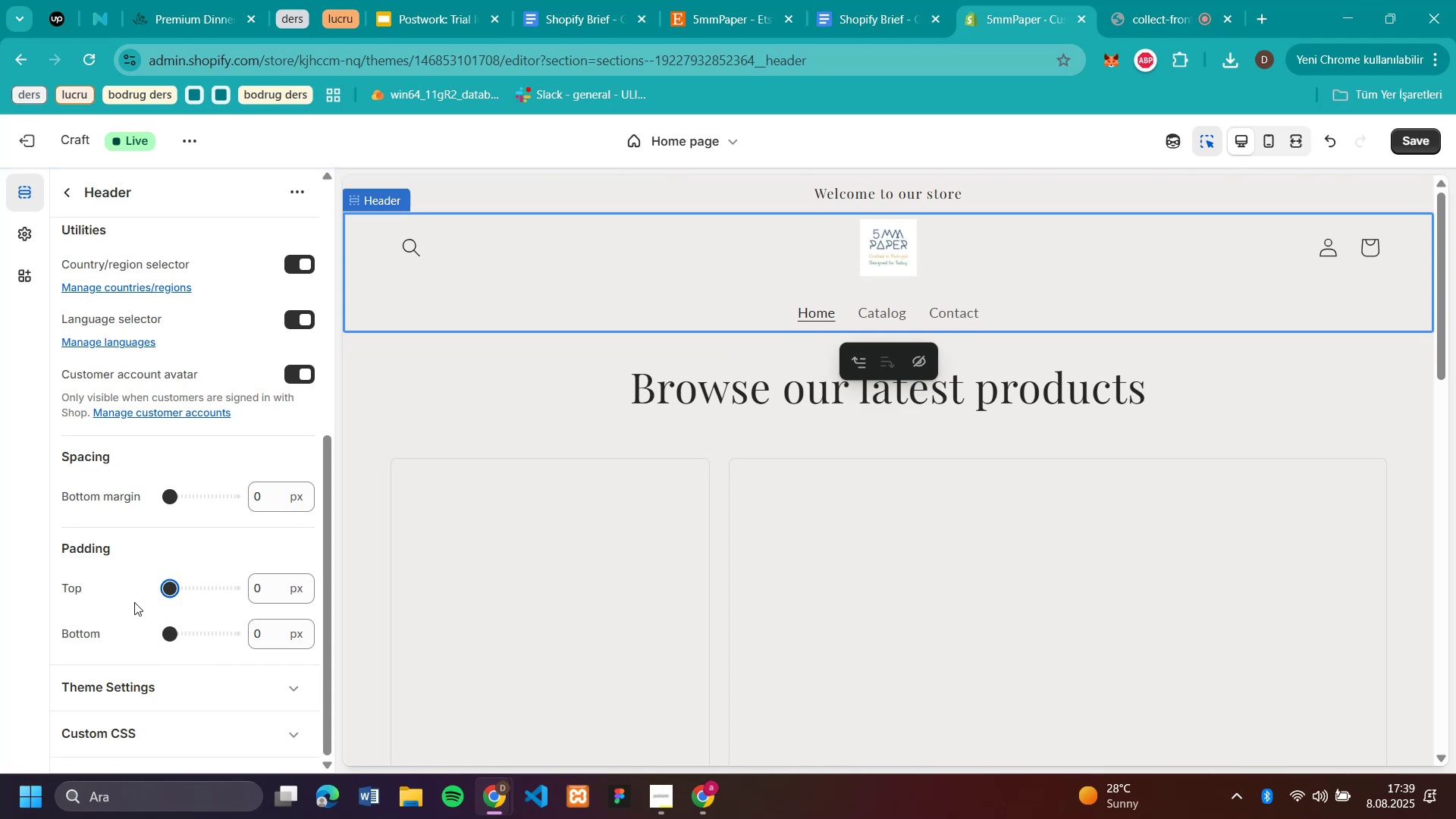 
wait(6.22)
 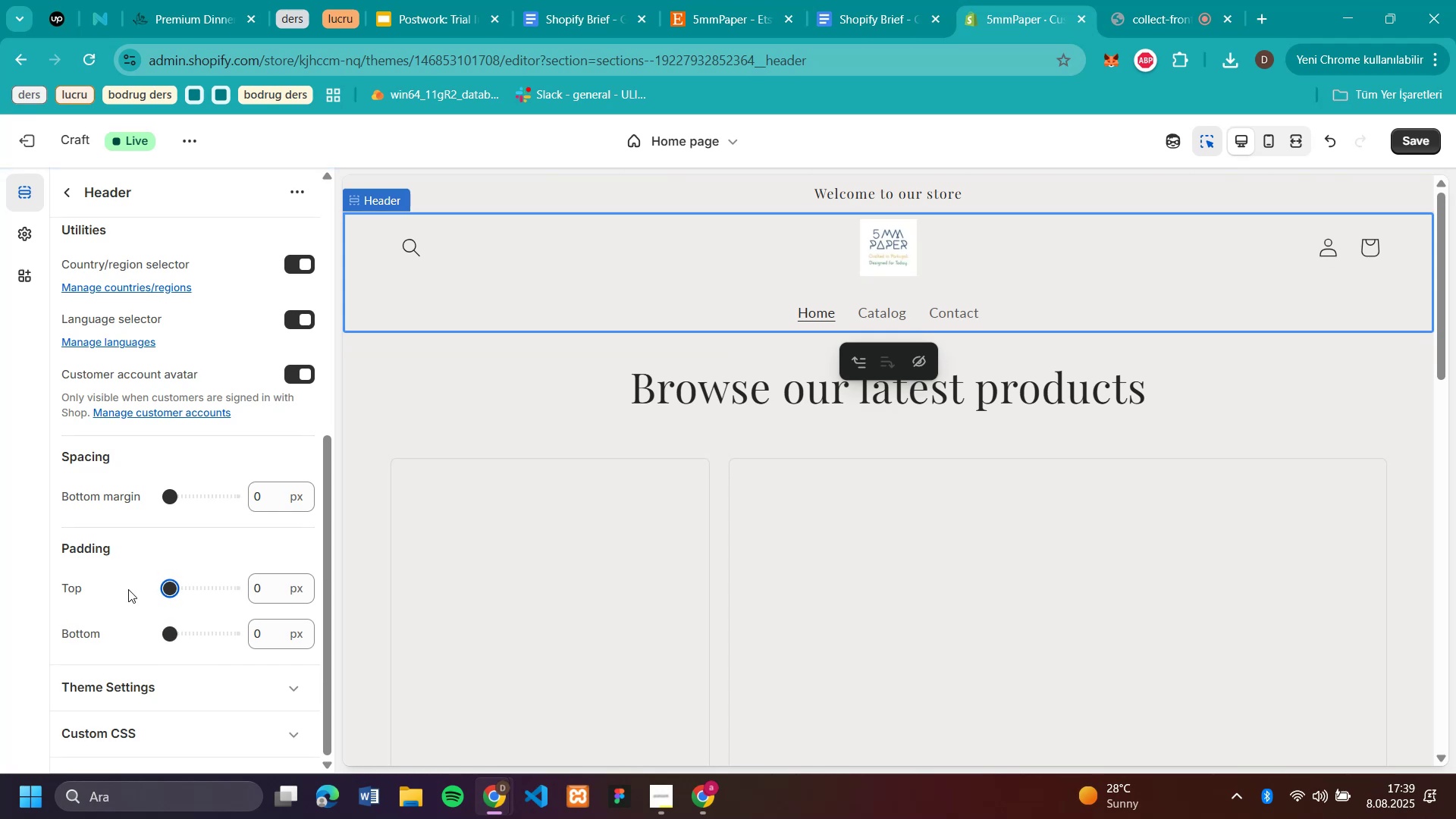 
left_click_drag(start_coordinate=[173, 594], to_coordinate=[187, 593])
 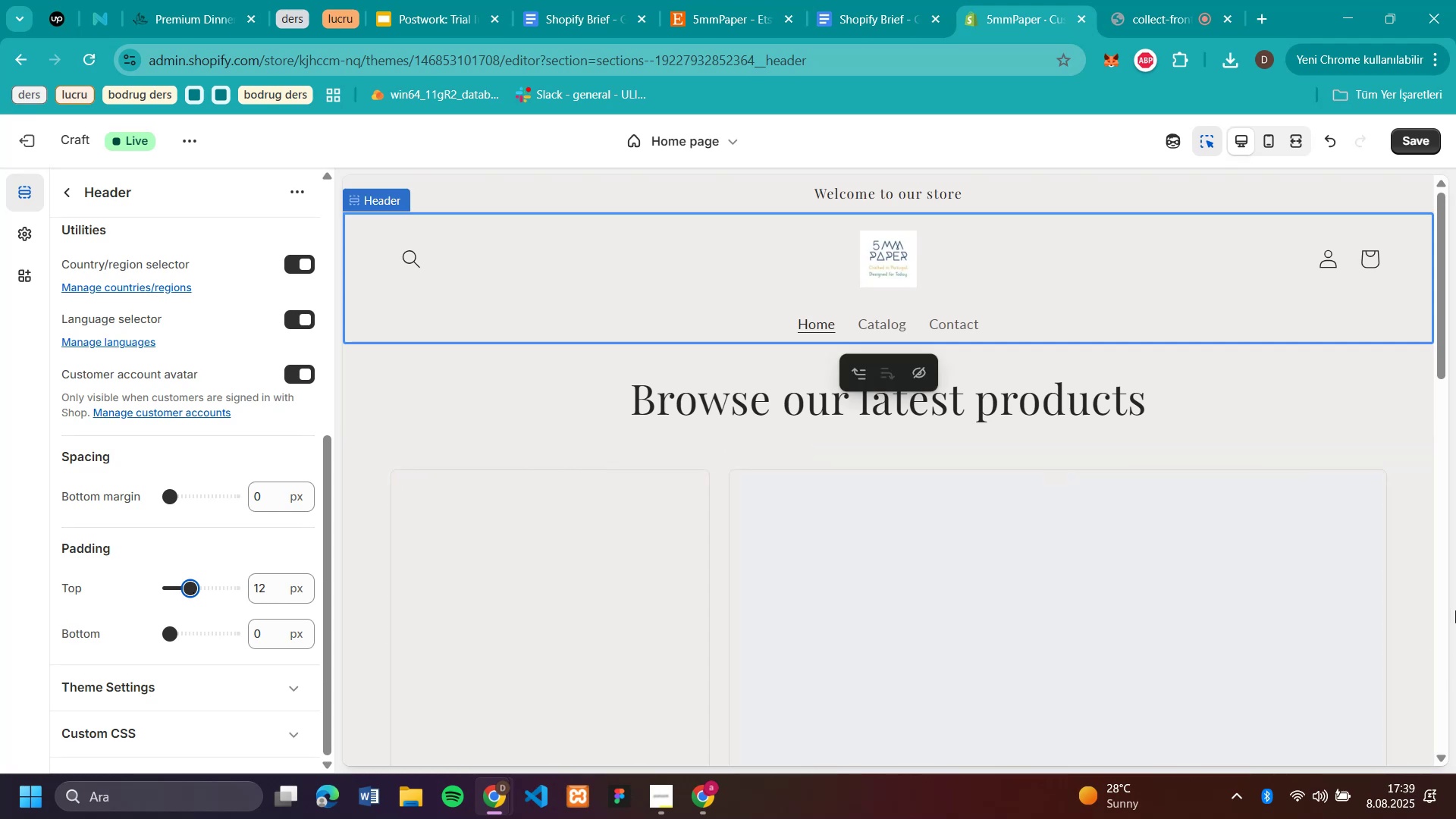 
left_click([1341, 421])
 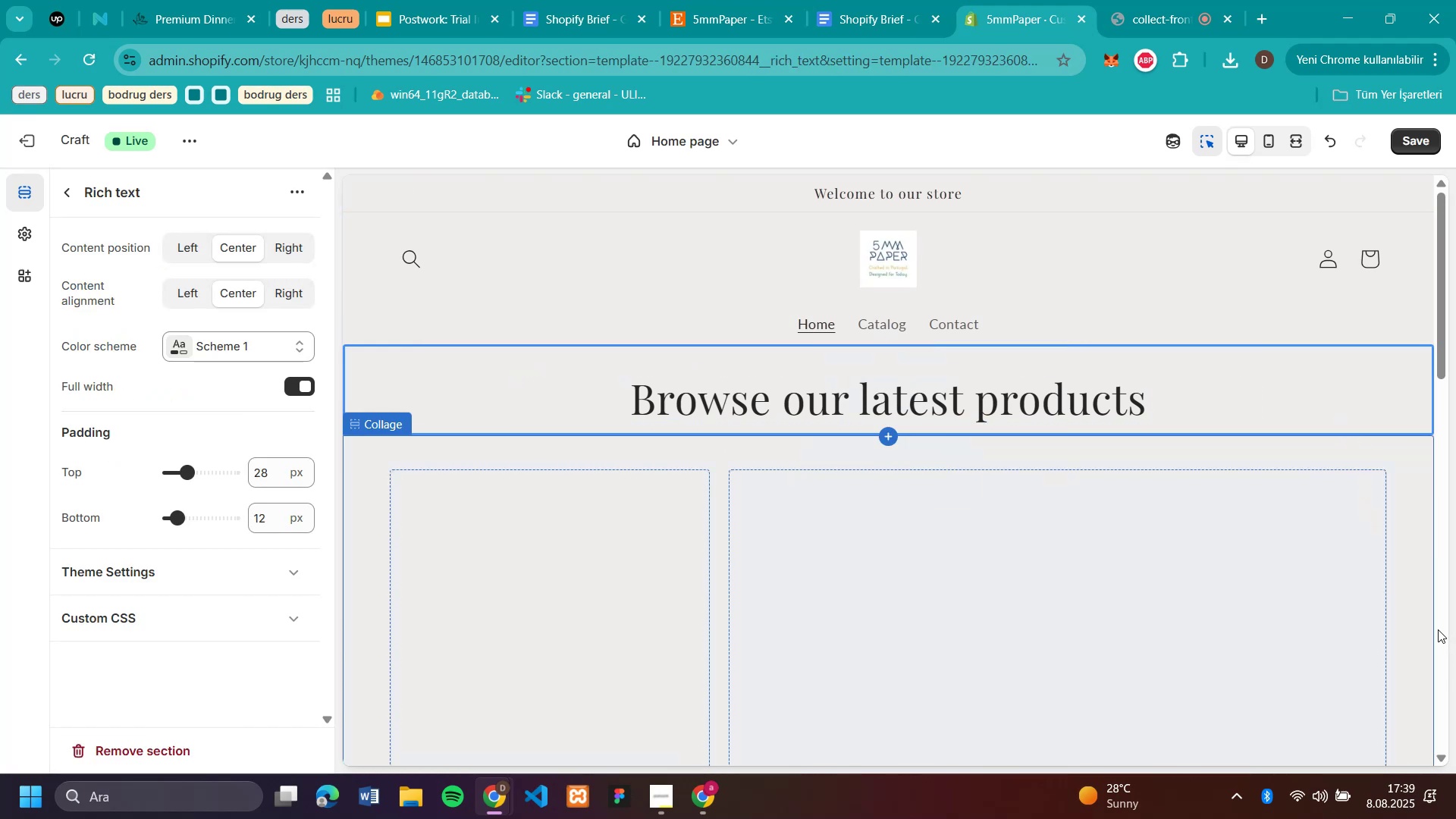 
scroll: coordinate [1419, 604], scroll_direction: up, amount: 1.0
 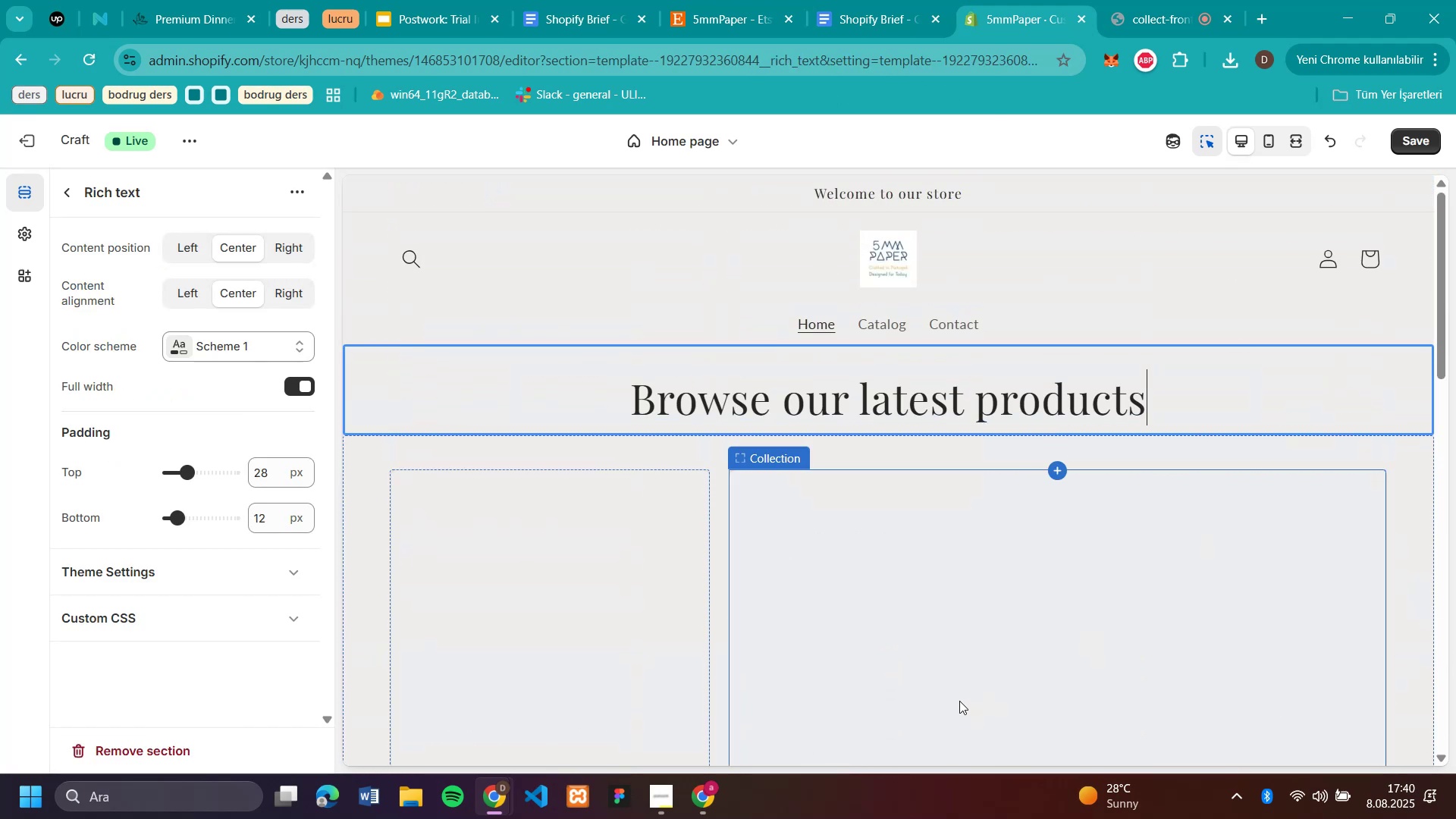 
left_click([193, 30])
 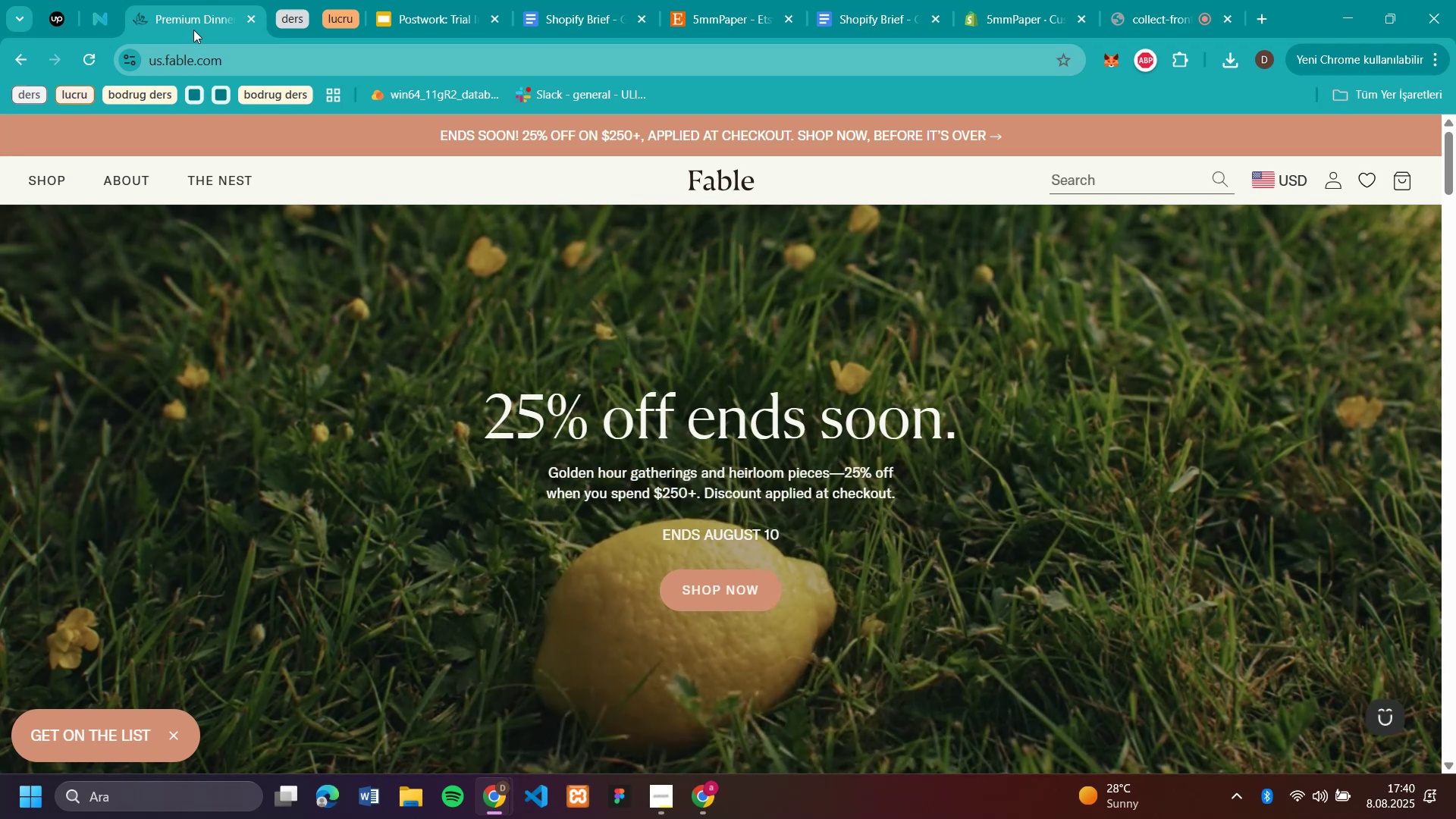 
scroll: coordinate [1154, 394], scroll_direction: up, amount: 9.0
 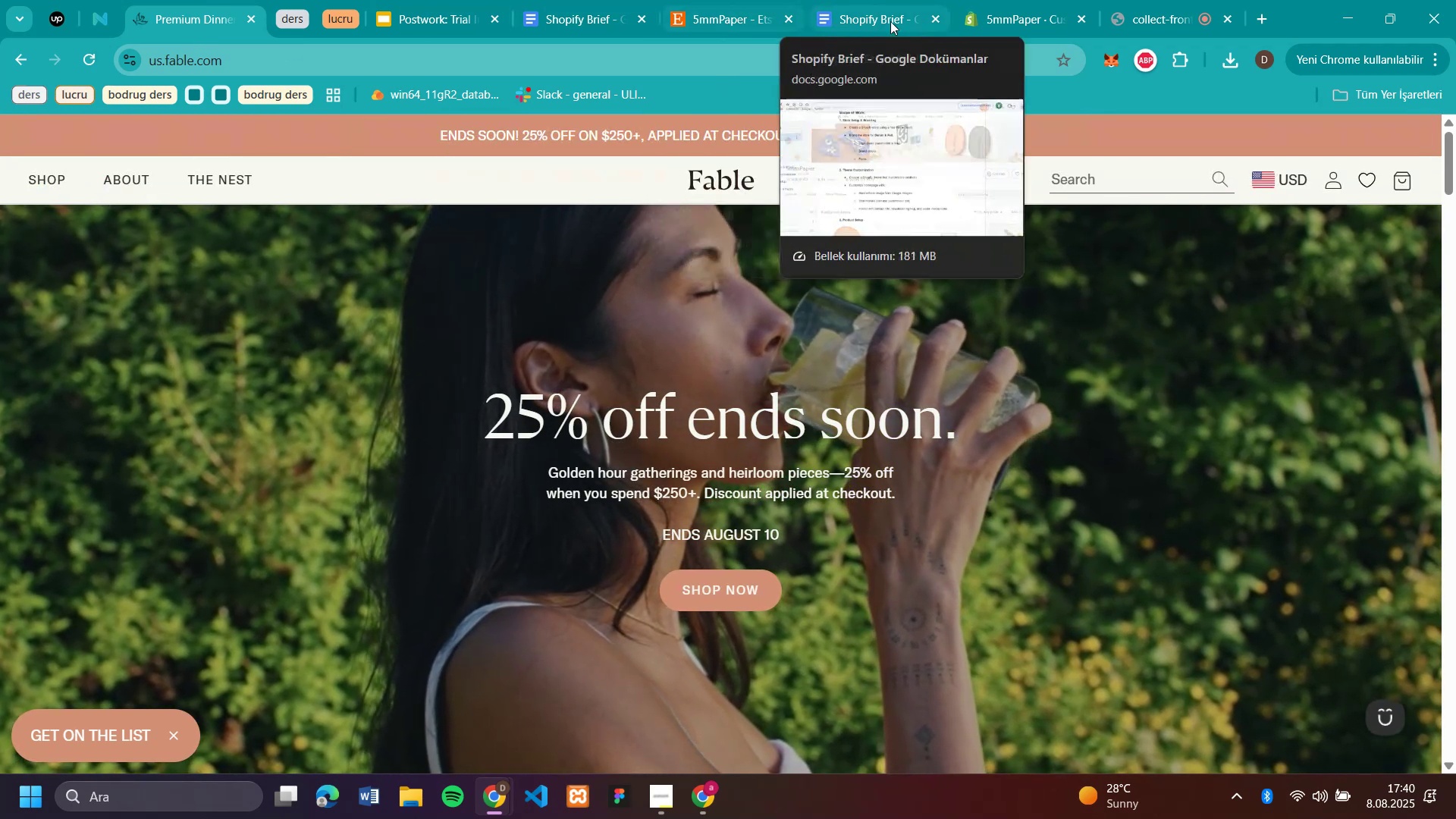 
left_click([739, 17])
 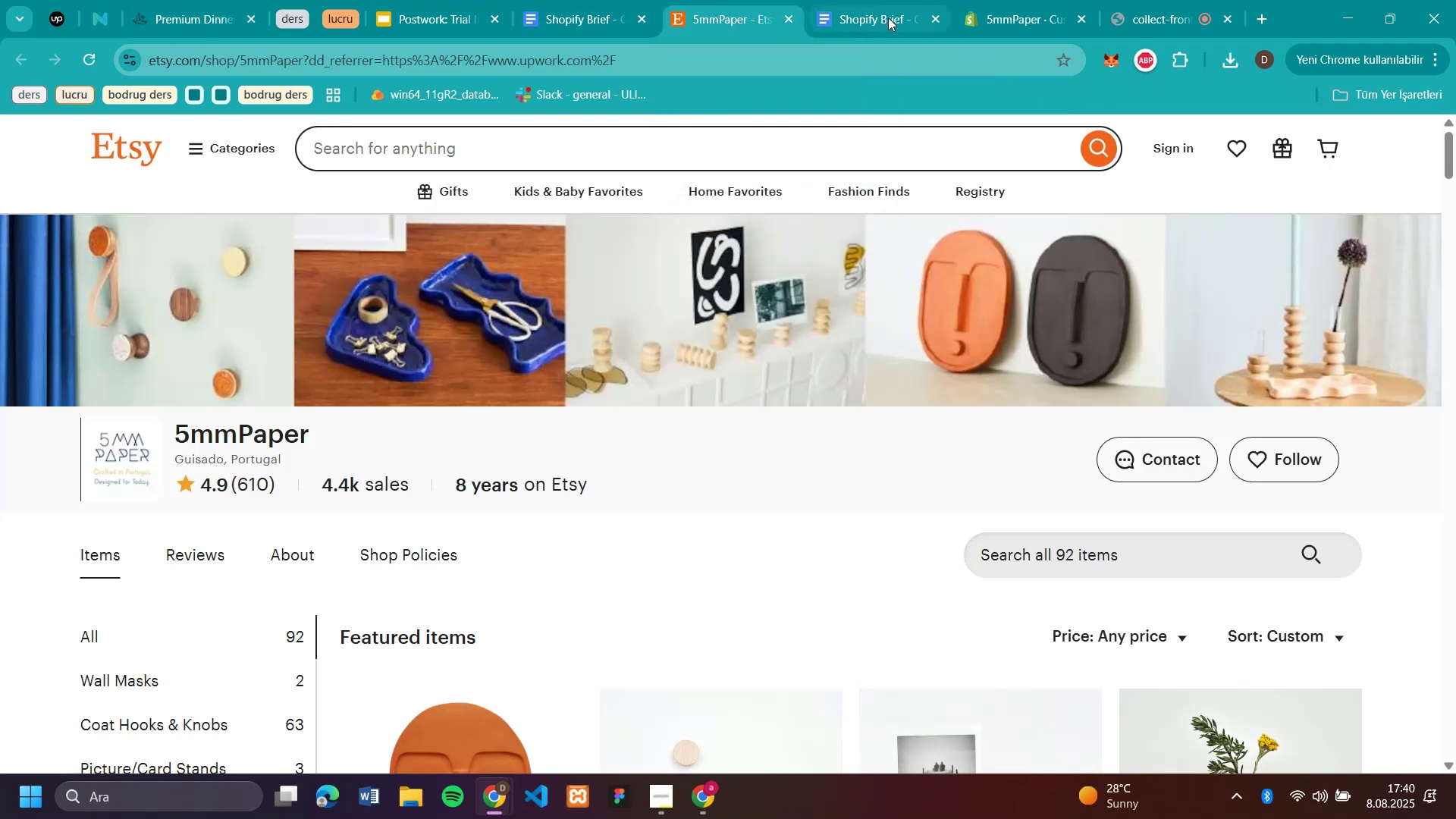 
left_click([1027, 29])
 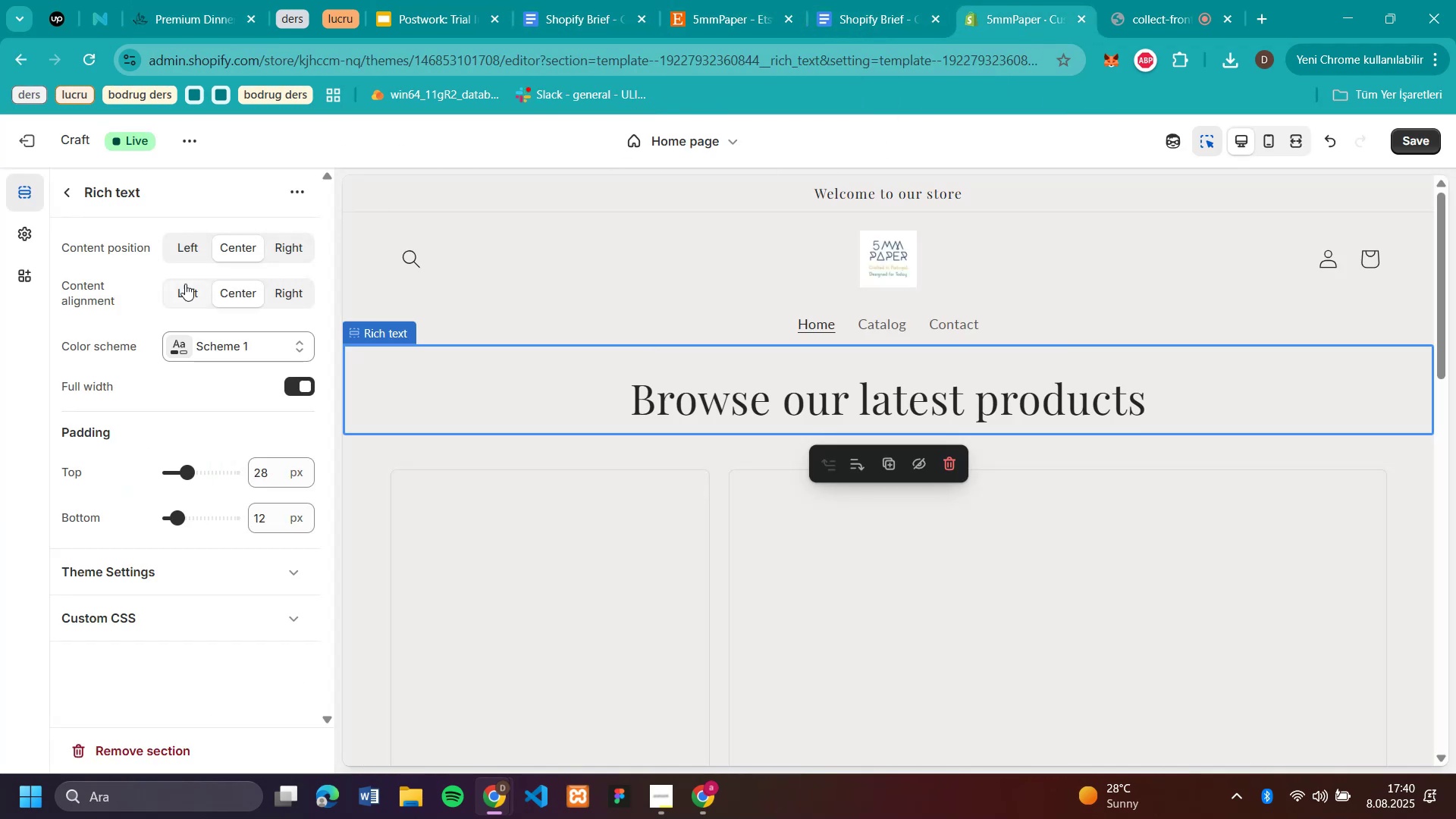 
scroll: coordinate [125, 337], scroll_direction: up, amount: 3.0
 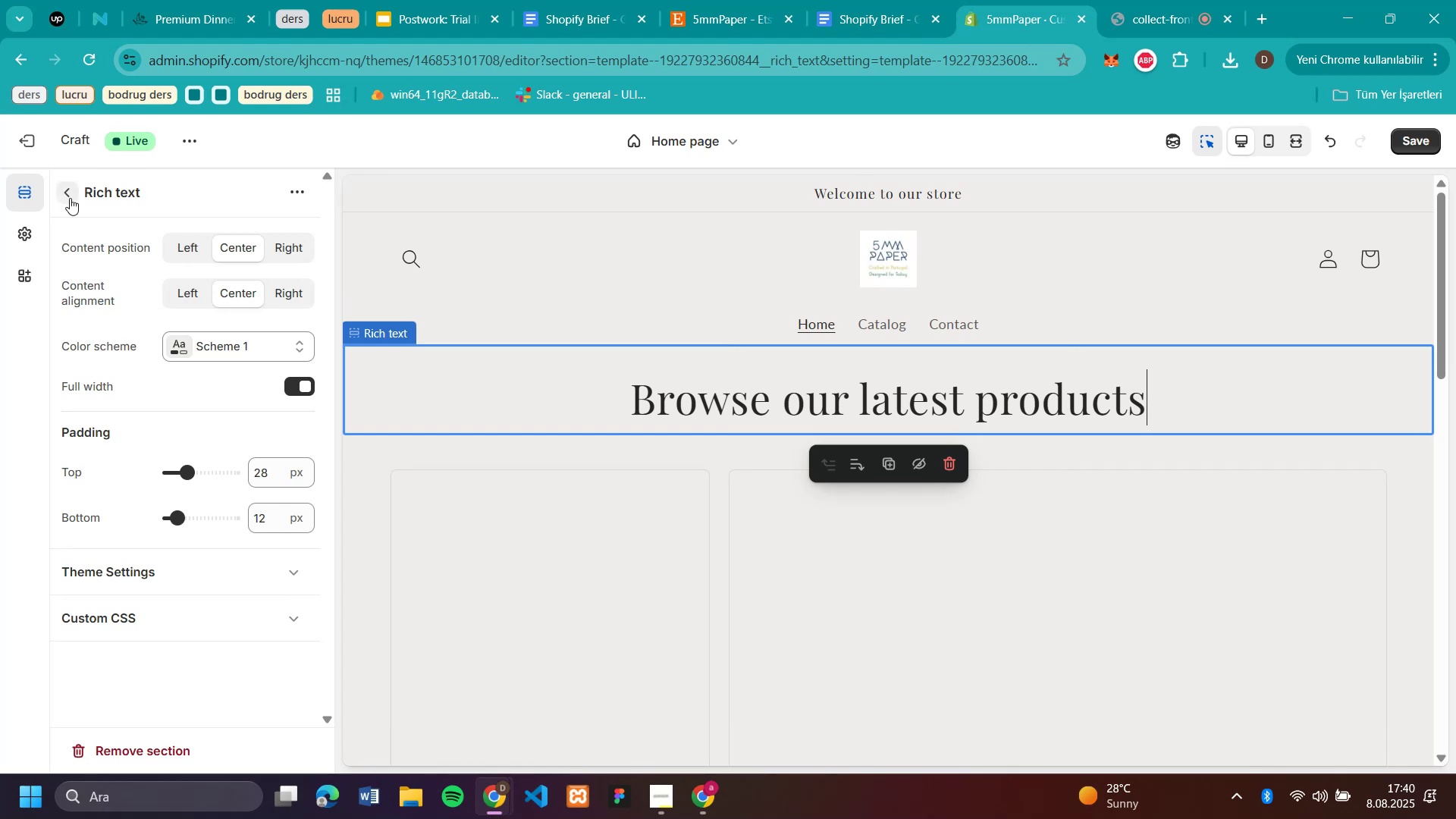 
left_click([70, 198])
 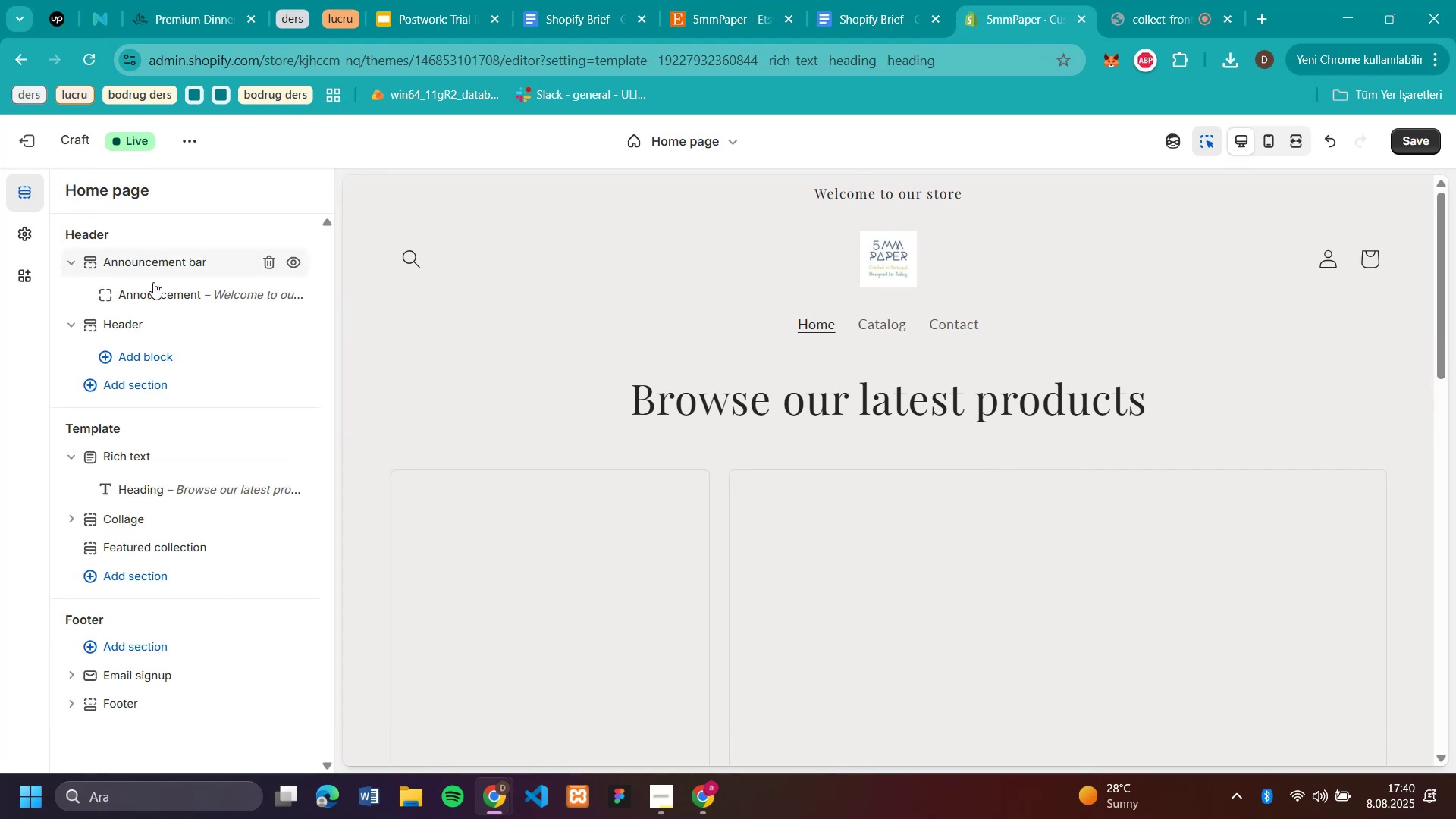 
left_click([156, 284])
 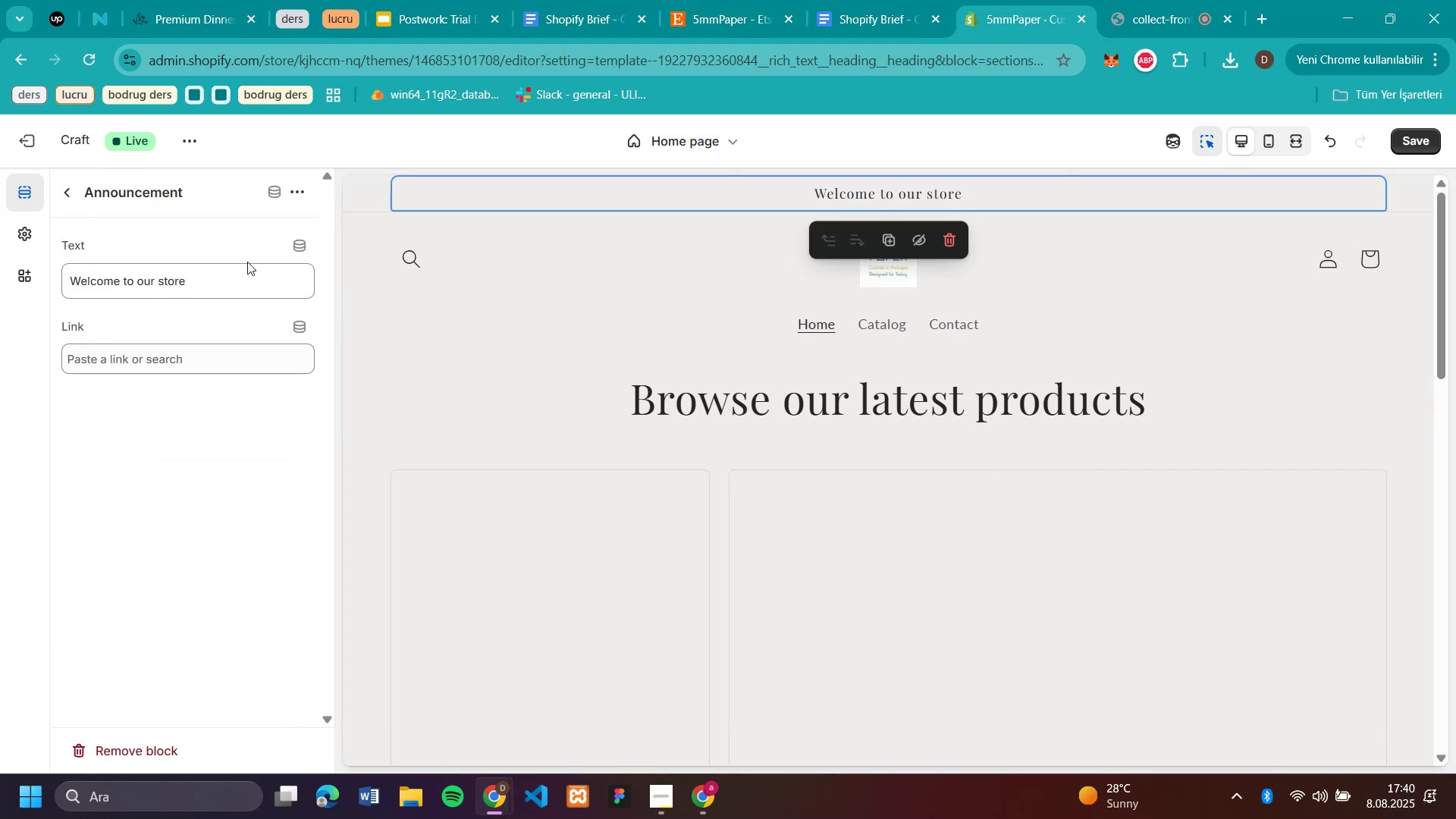 
left_click([694, 23])
 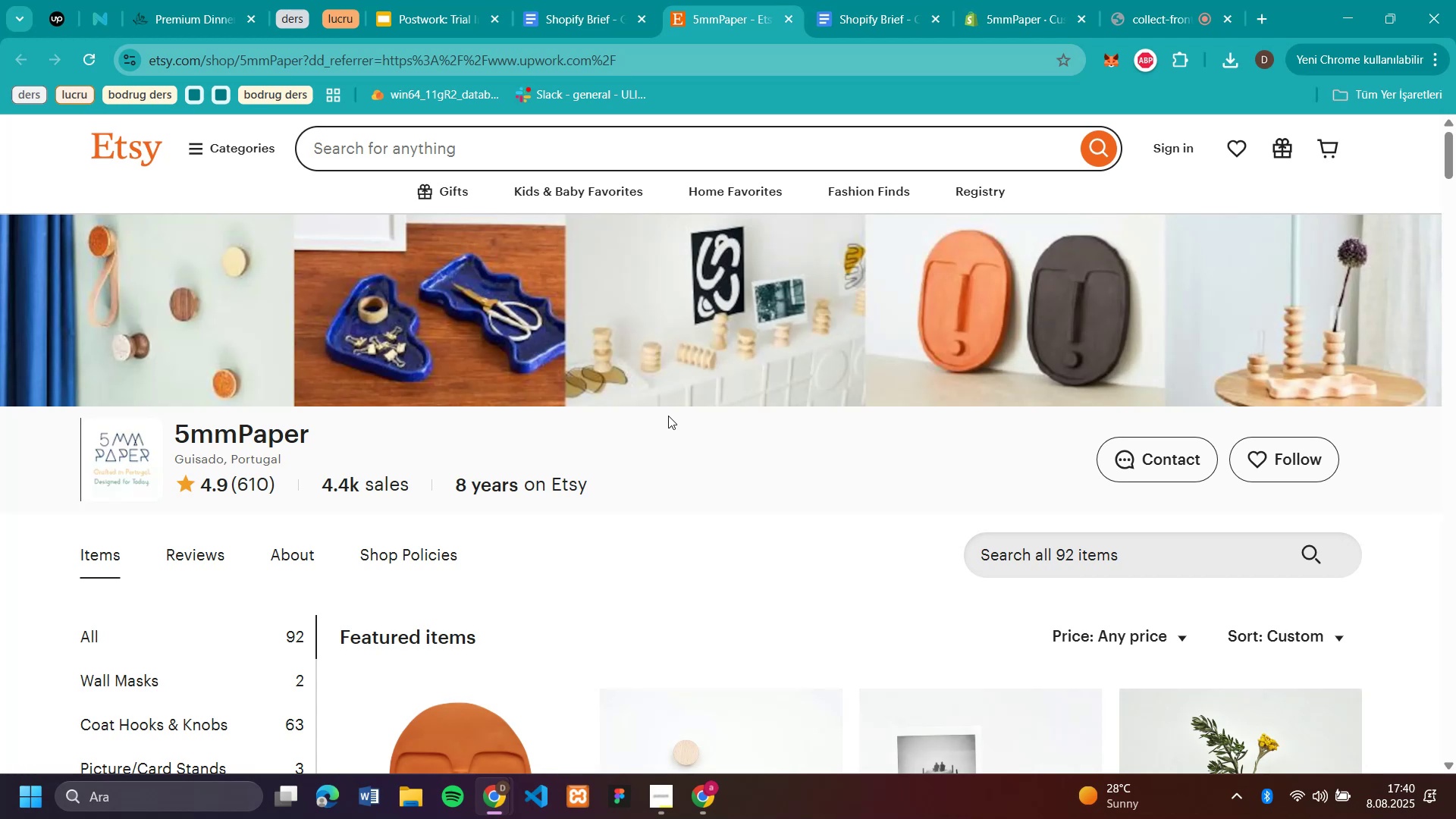 
scroll: coordinate [668, 416], scroll_direction: down, amount: 1.0
 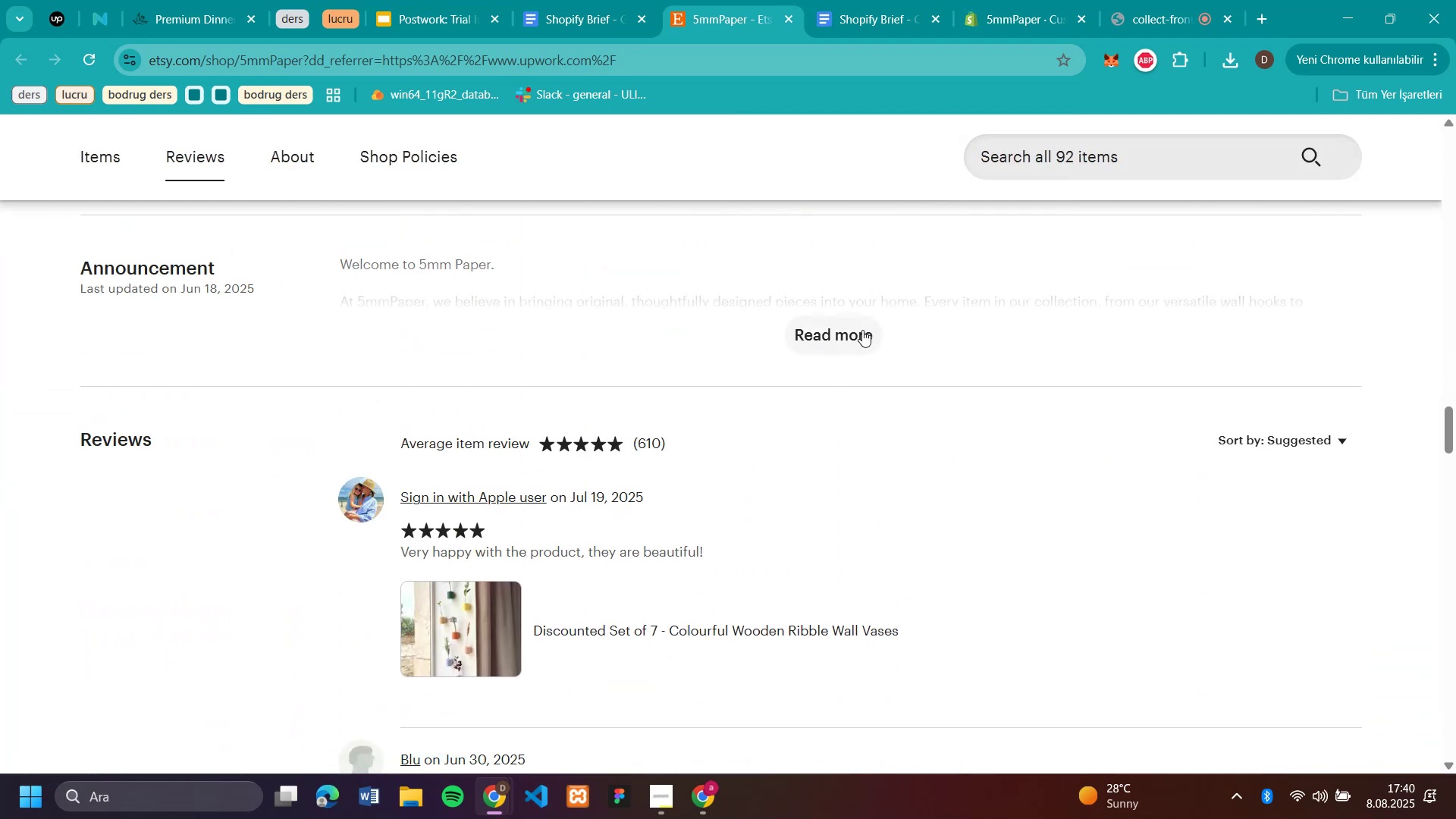 
left_click([863, 330])
 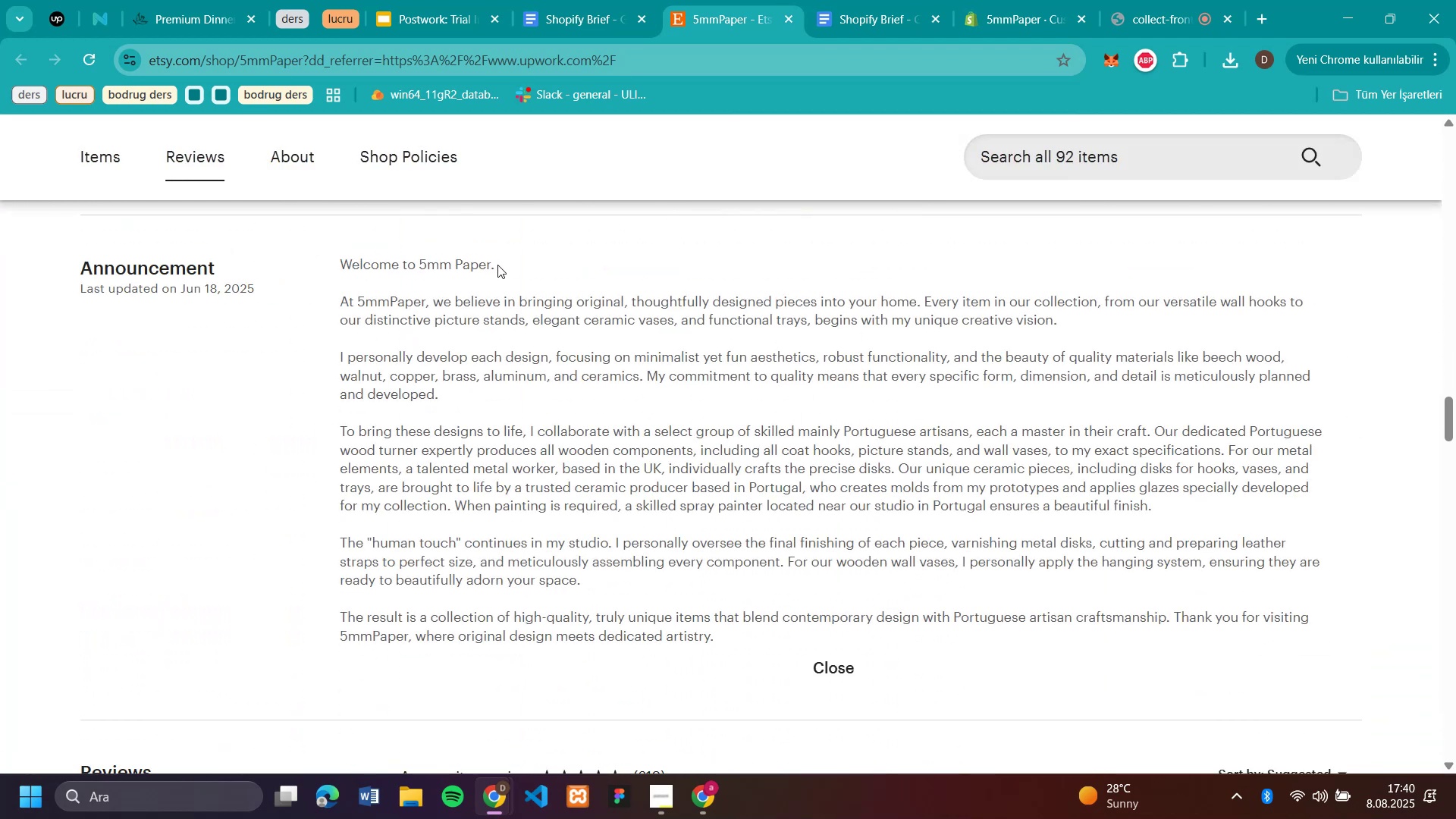 
left_click_drag(start_coordinate=[497, 265], to_coordinate=[334, 259])
 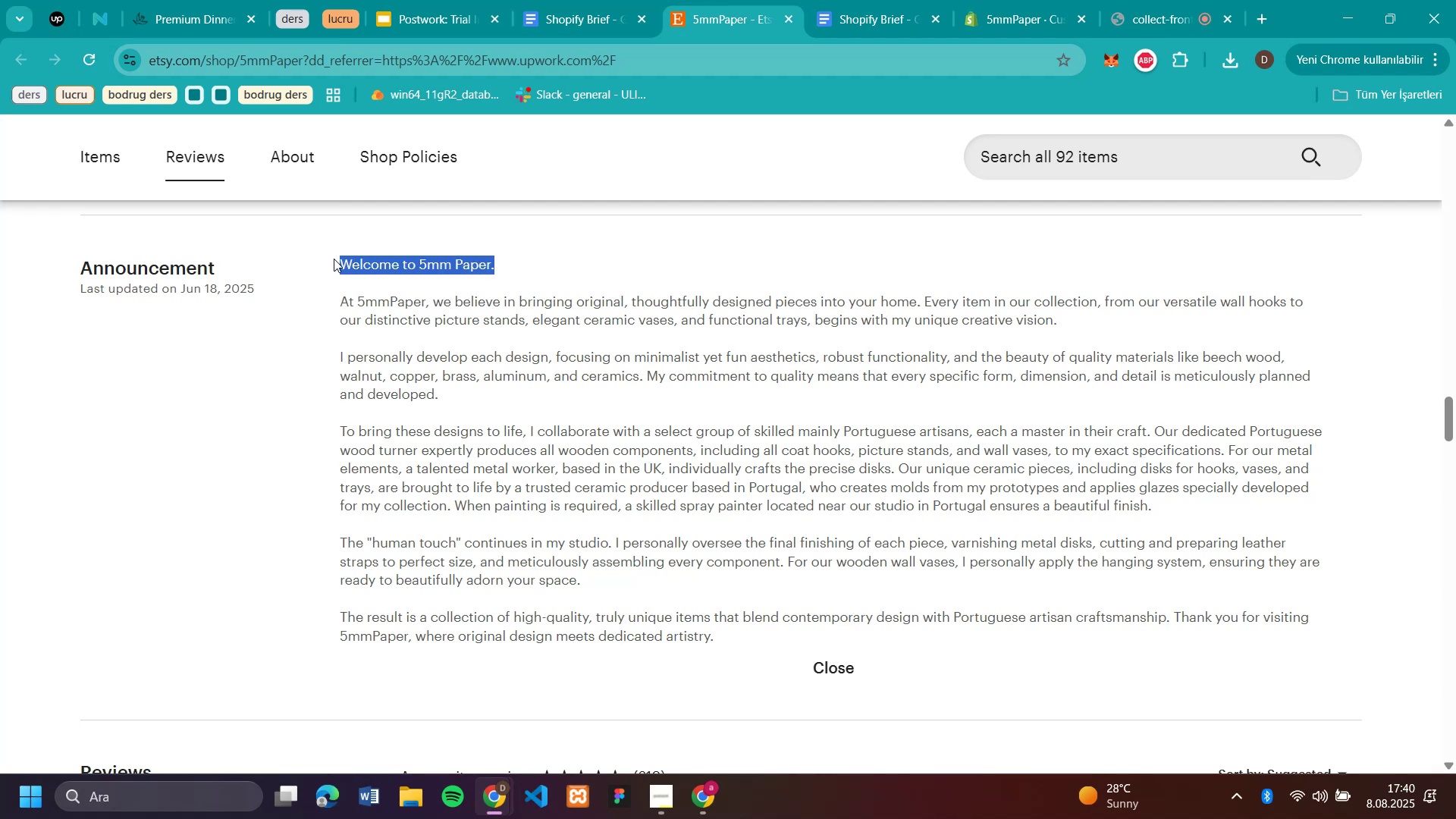 
key(Control+C)
 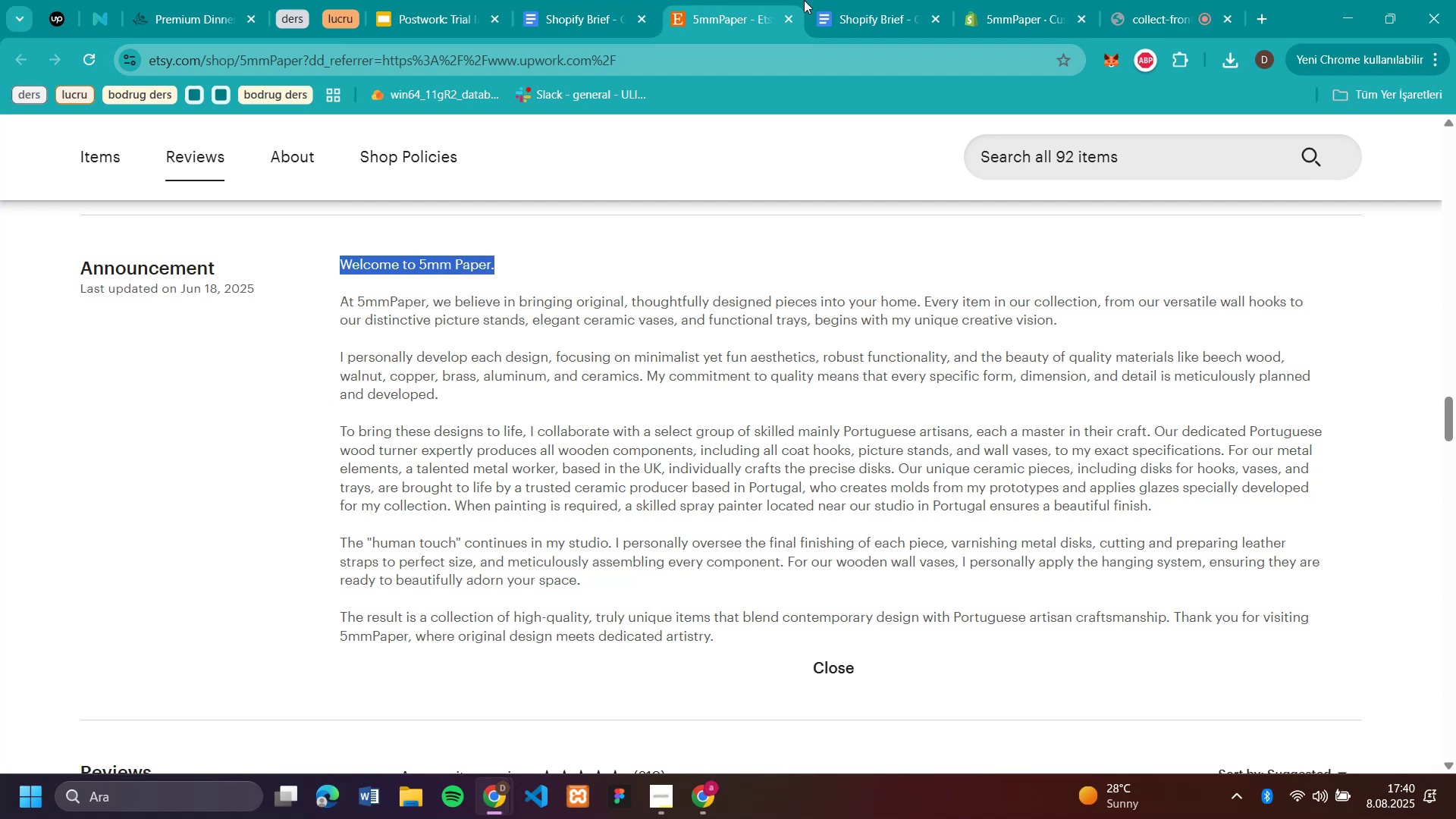 
left_click([998, 11])
 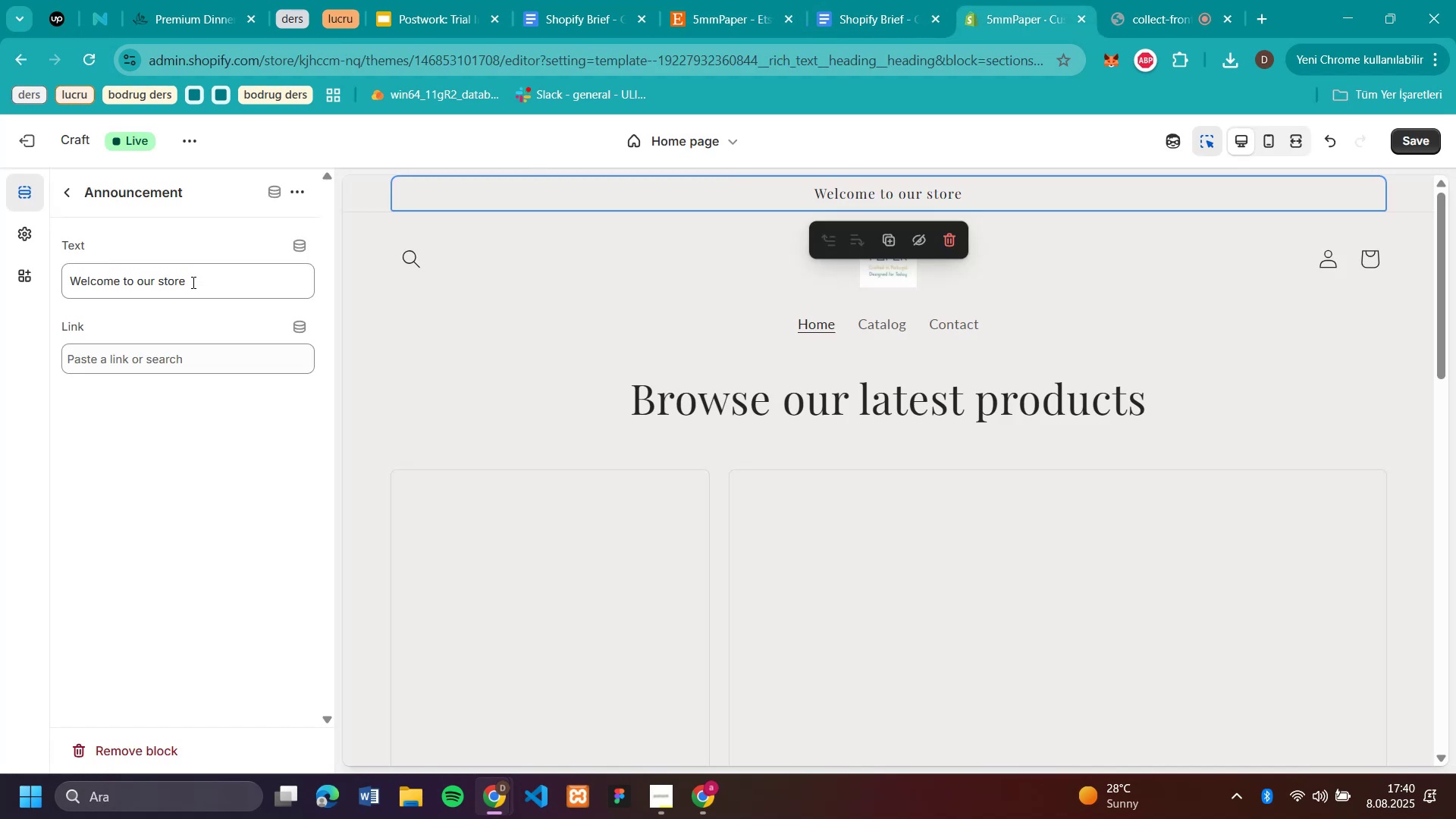 
left_click_drag(start_coordinate=[188, 281], to_coordinate=[15, 306])
 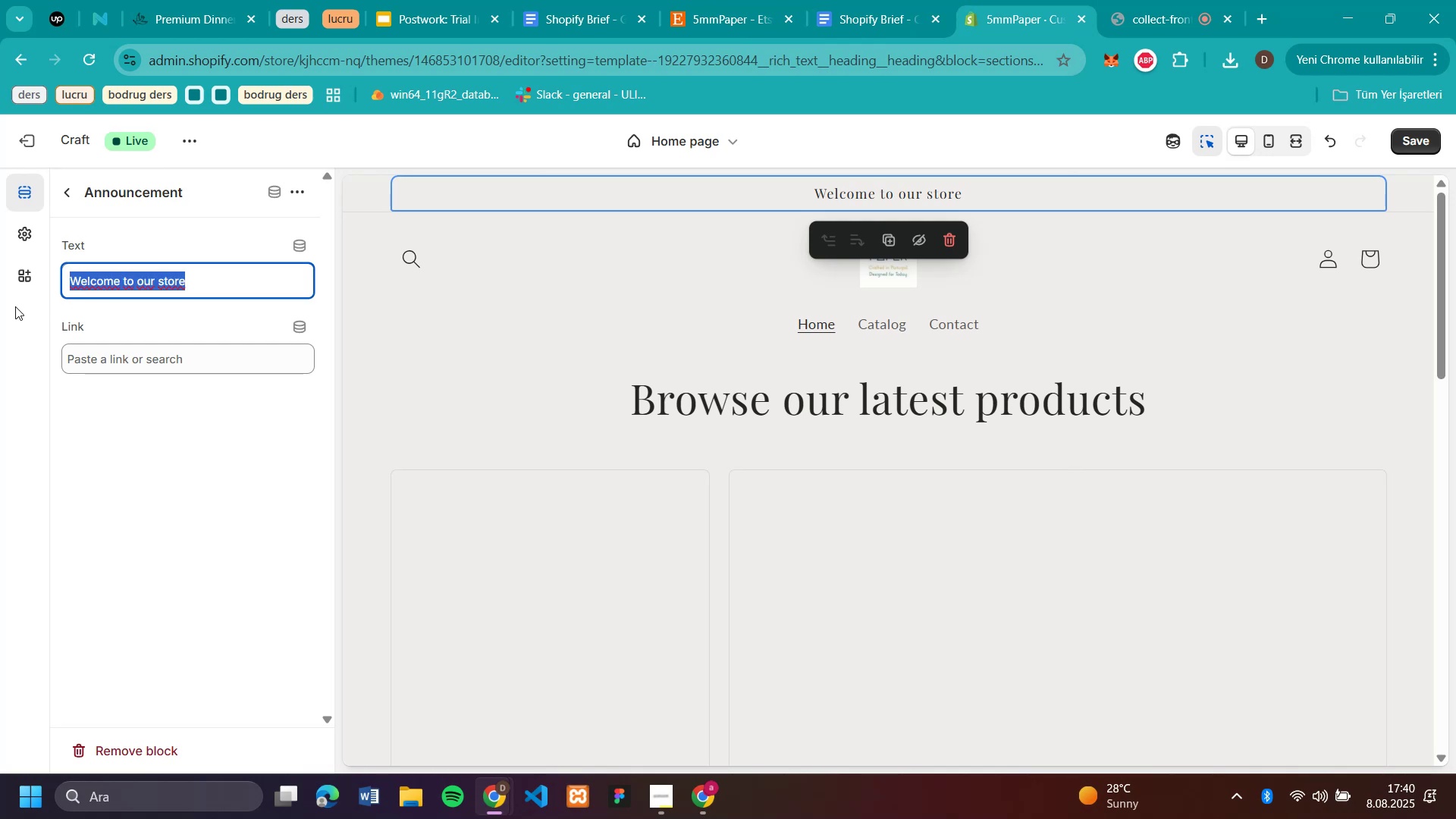 
key(Control+V)
 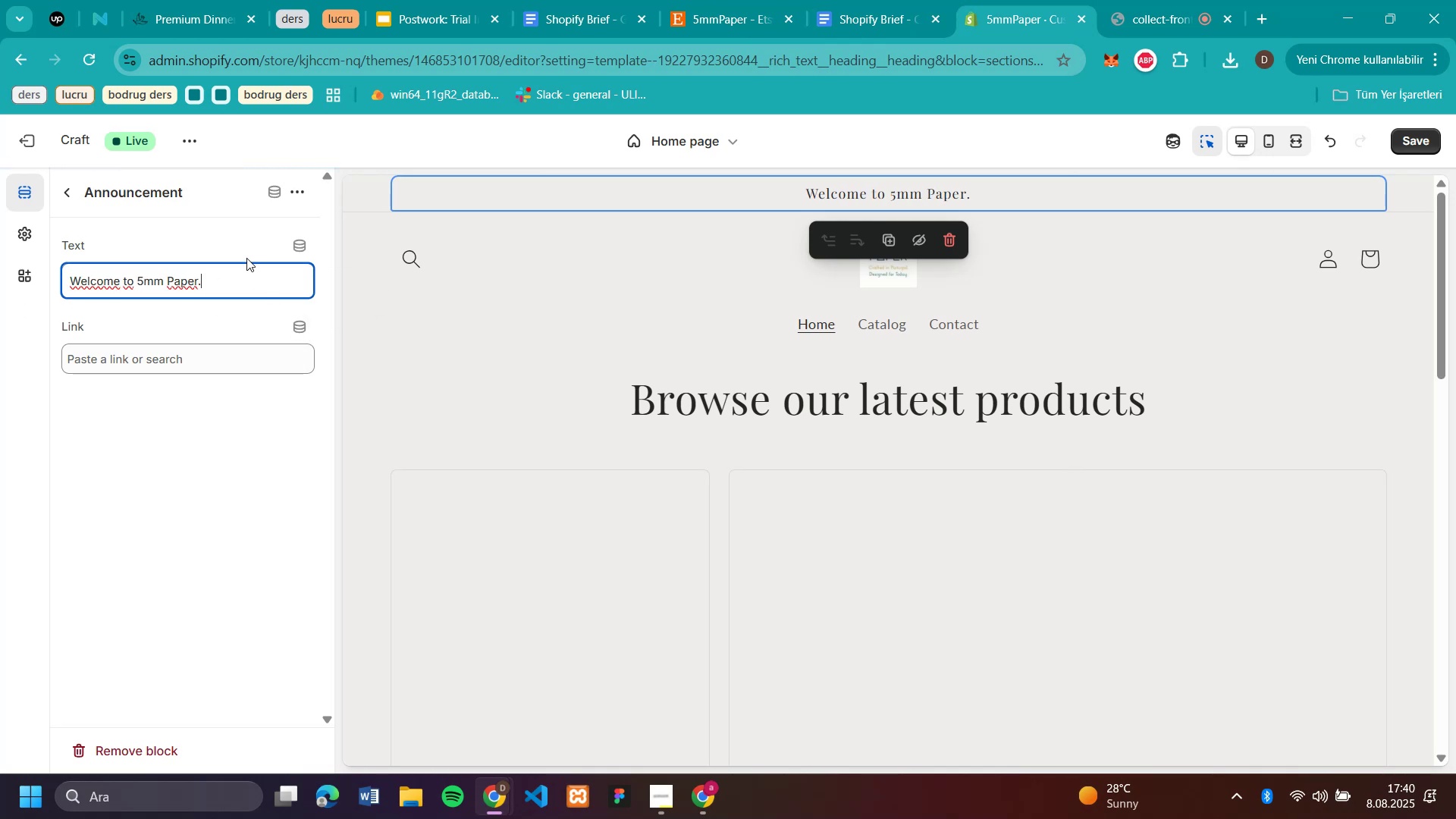 
key(Backspace)
 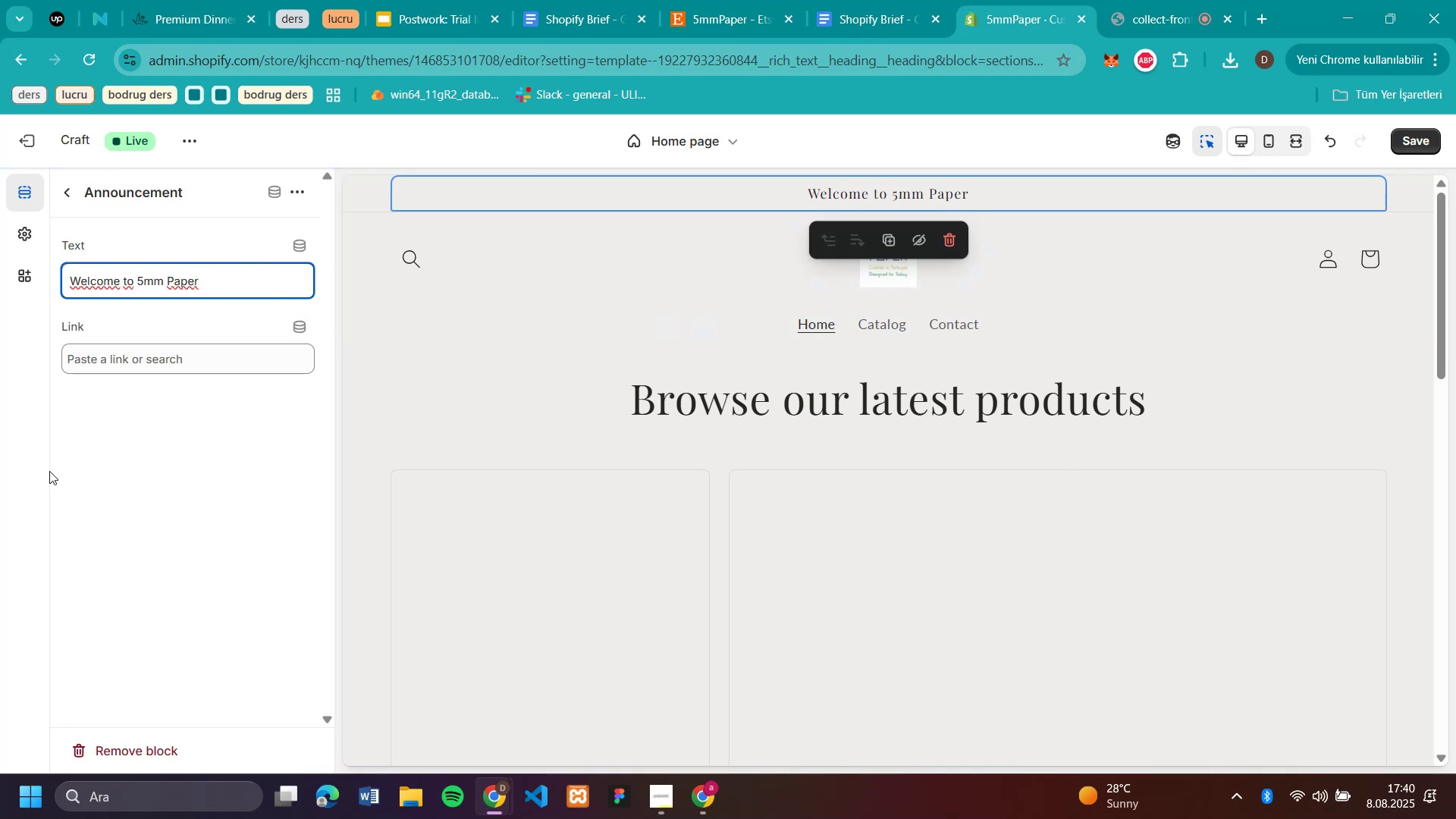 
wait(8.98)
 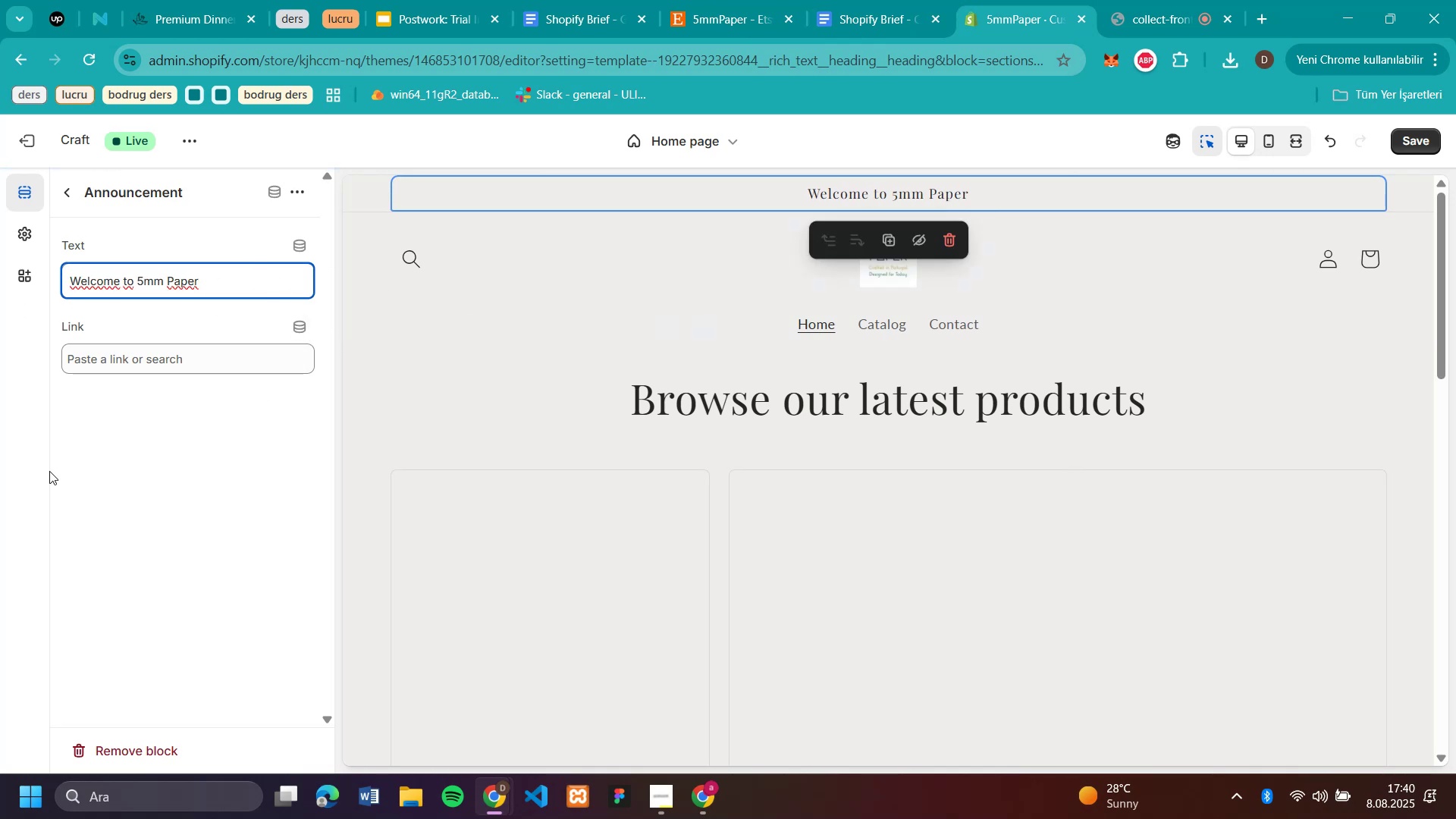 
left_click([66, 186])
 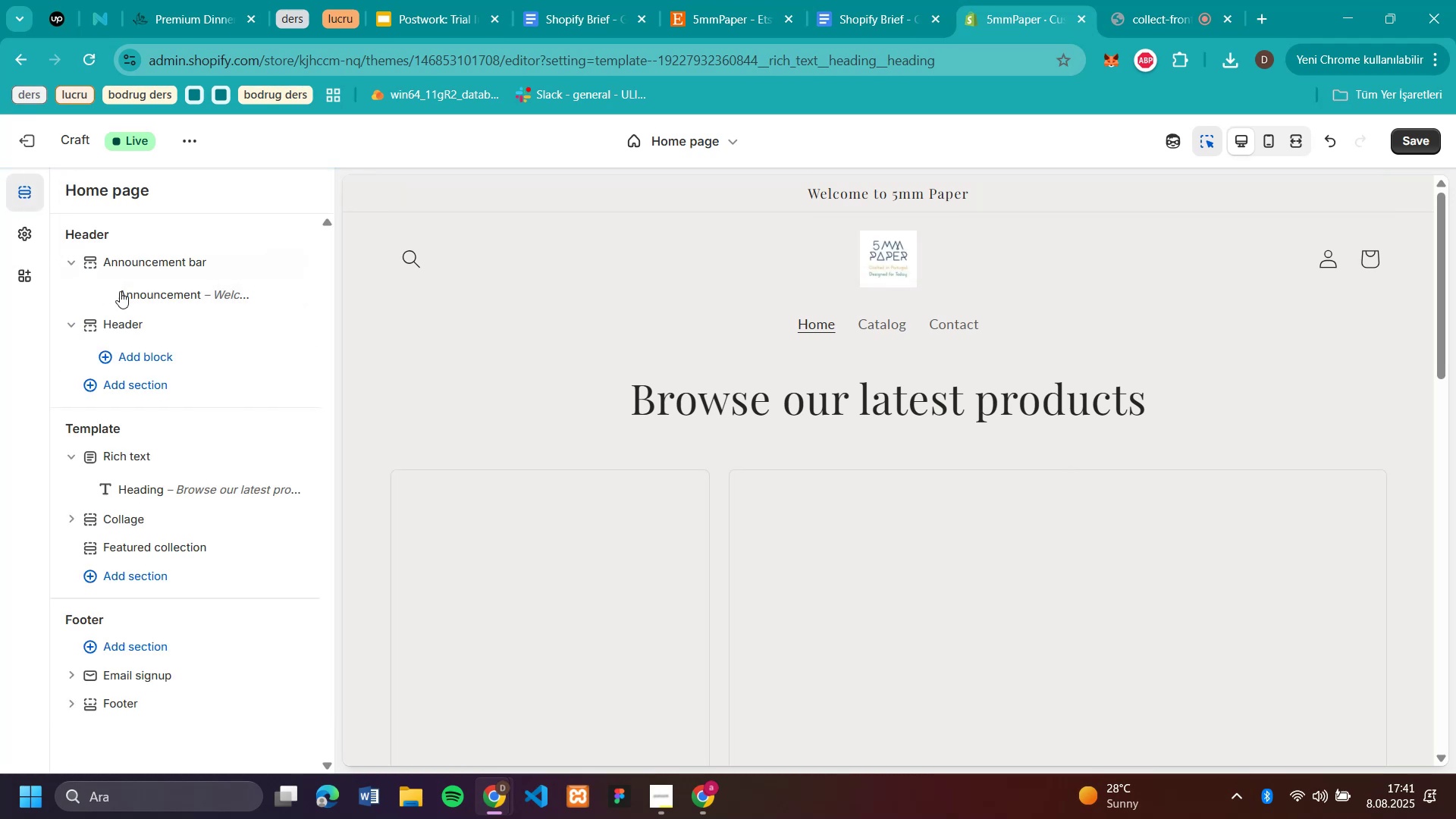 
wait(5.4)
 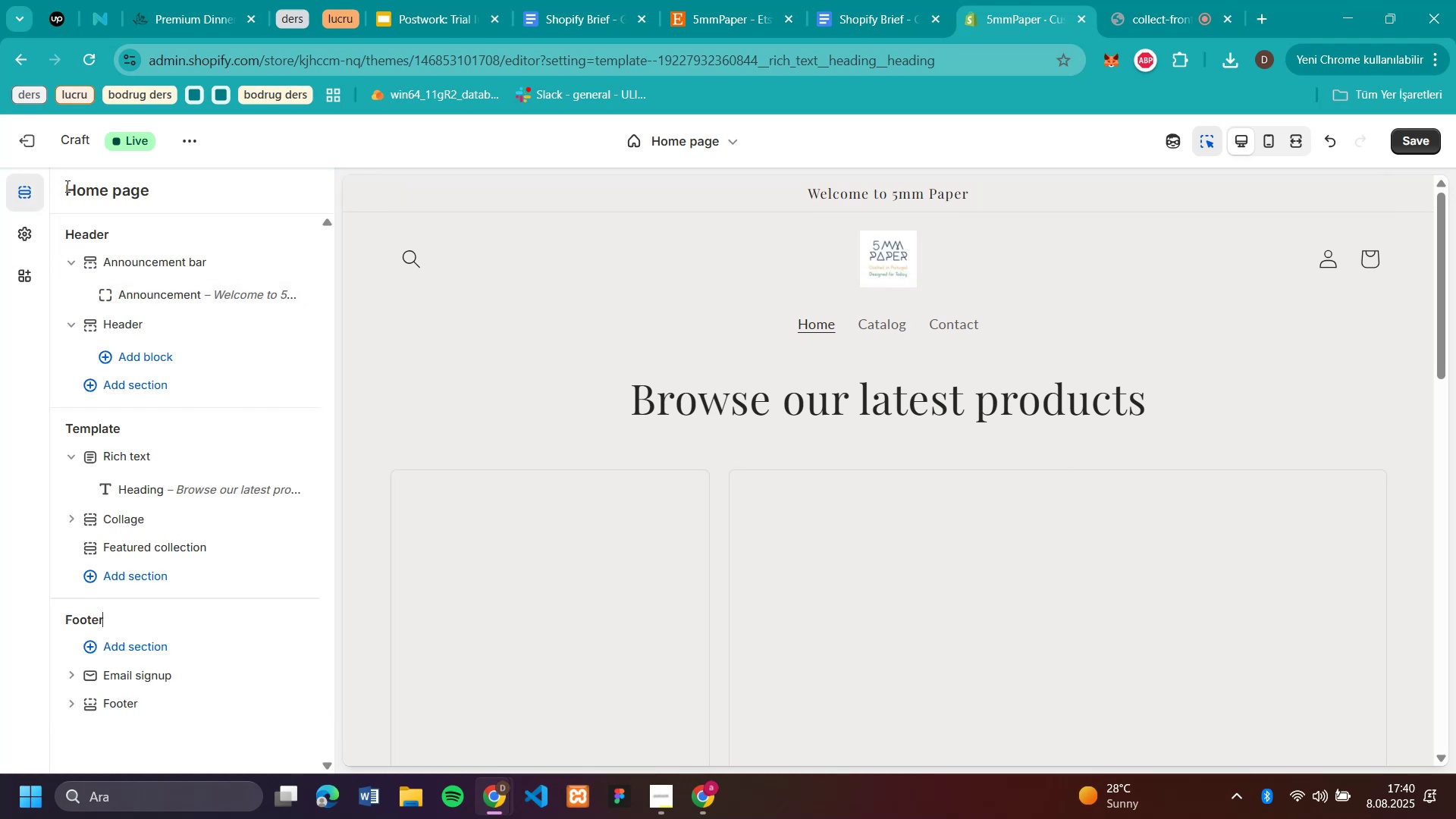 
left_click([140, 261])
 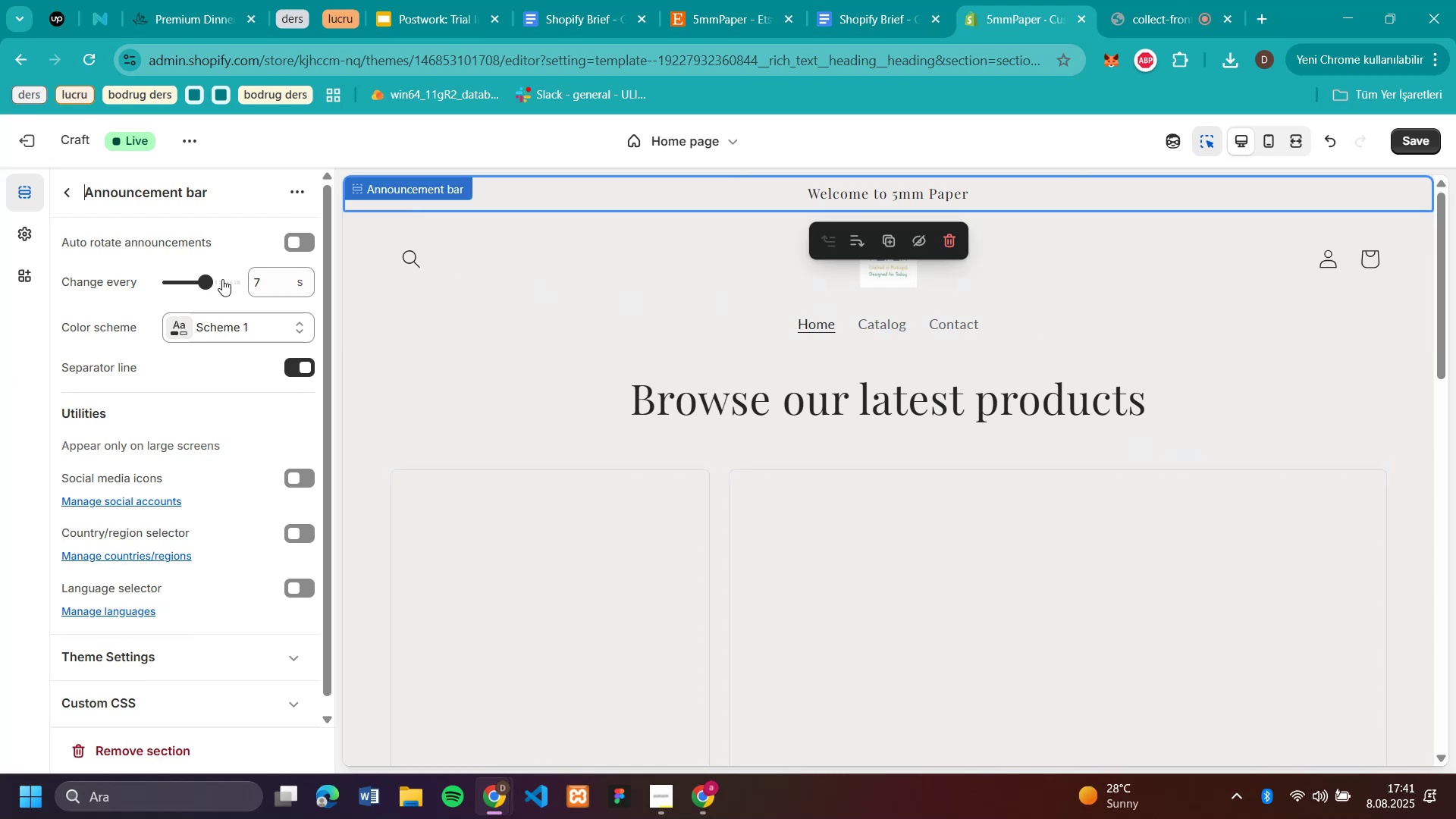 
wait(6.14)
 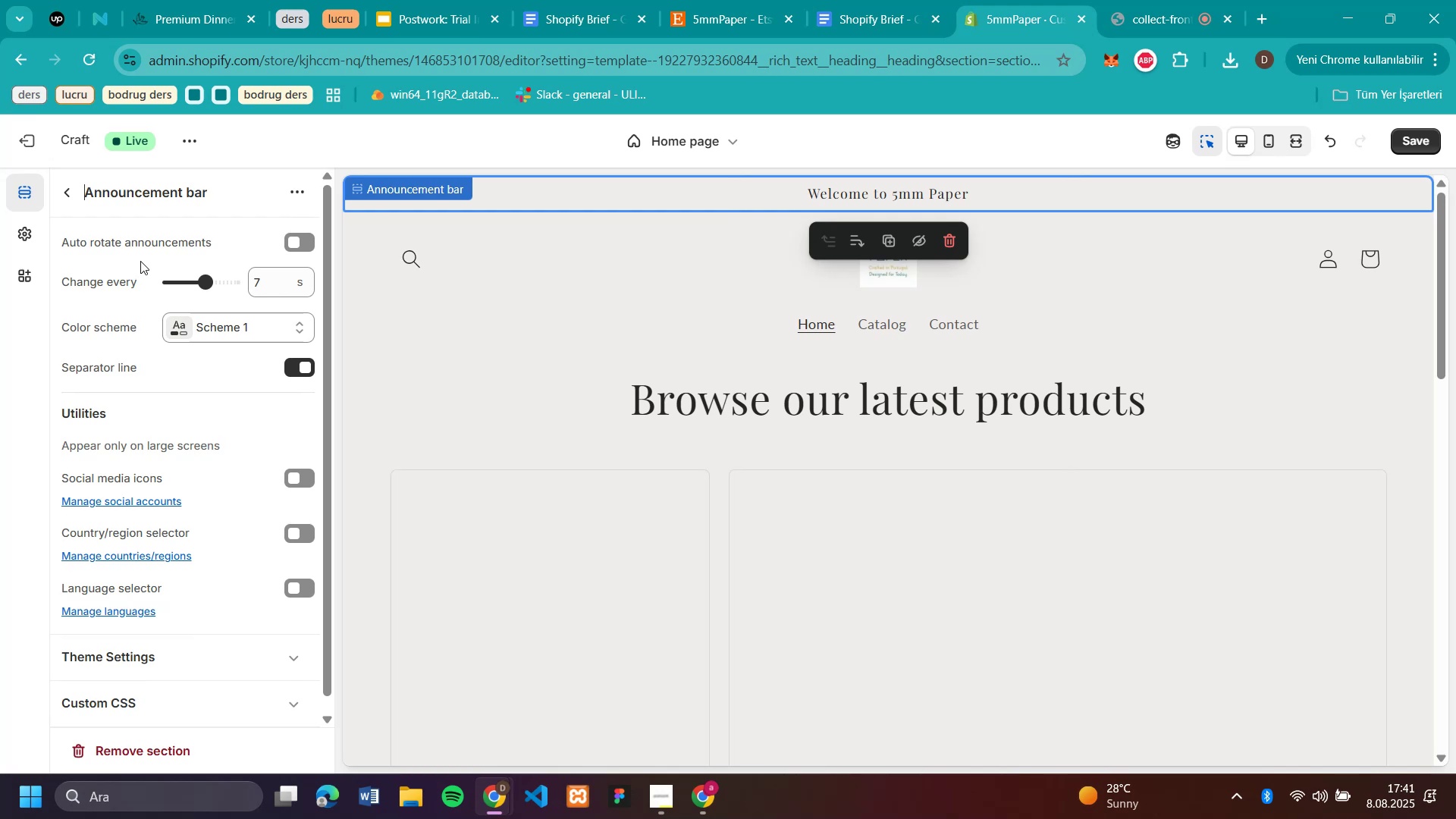 
left_click_drag(start_coordinate=[211, 284], to_coordinate=[221, 284])
 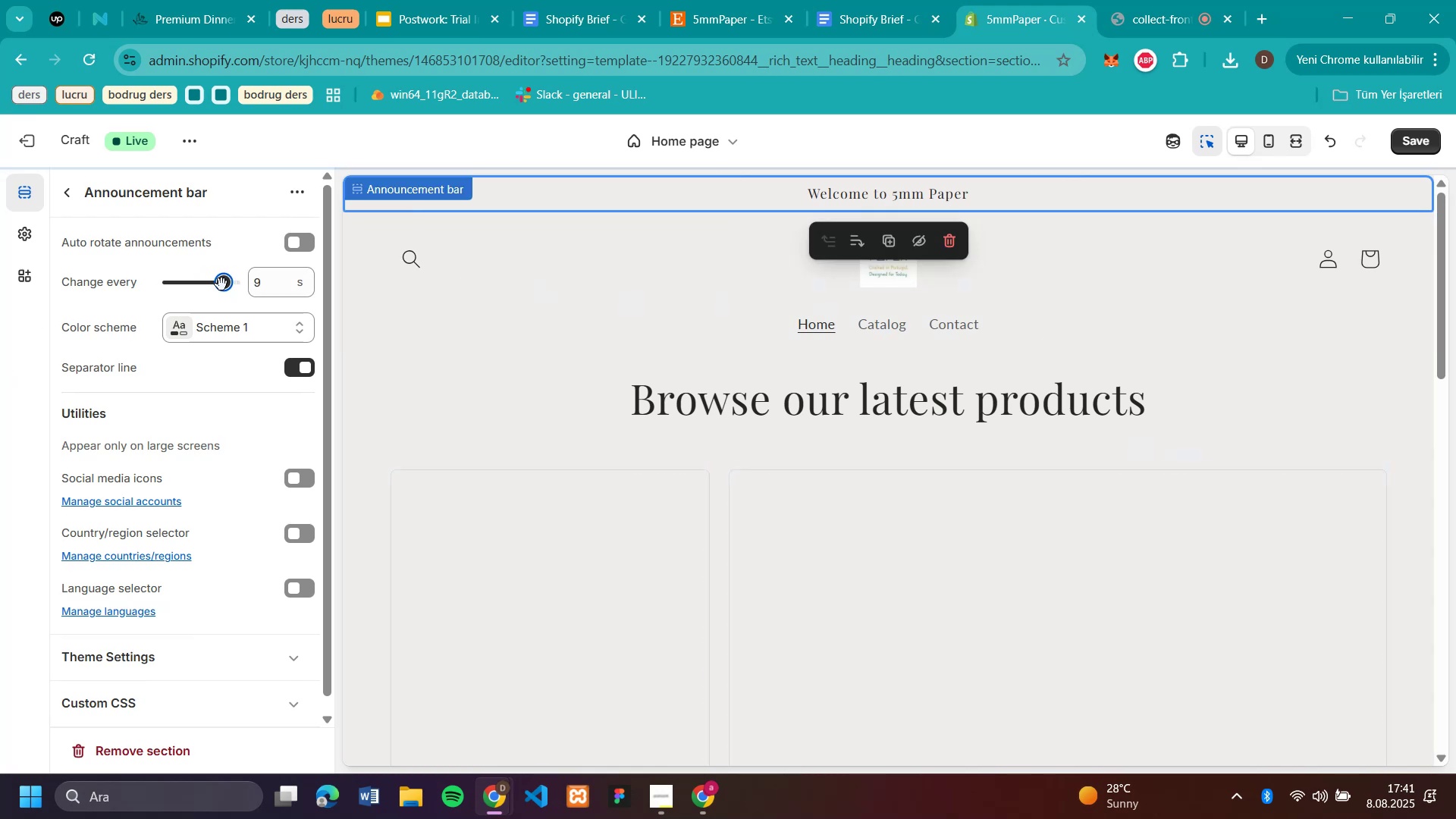 
left_click_drag(start_coordinate=[221, 284], to_coordinate=[195, 292])
 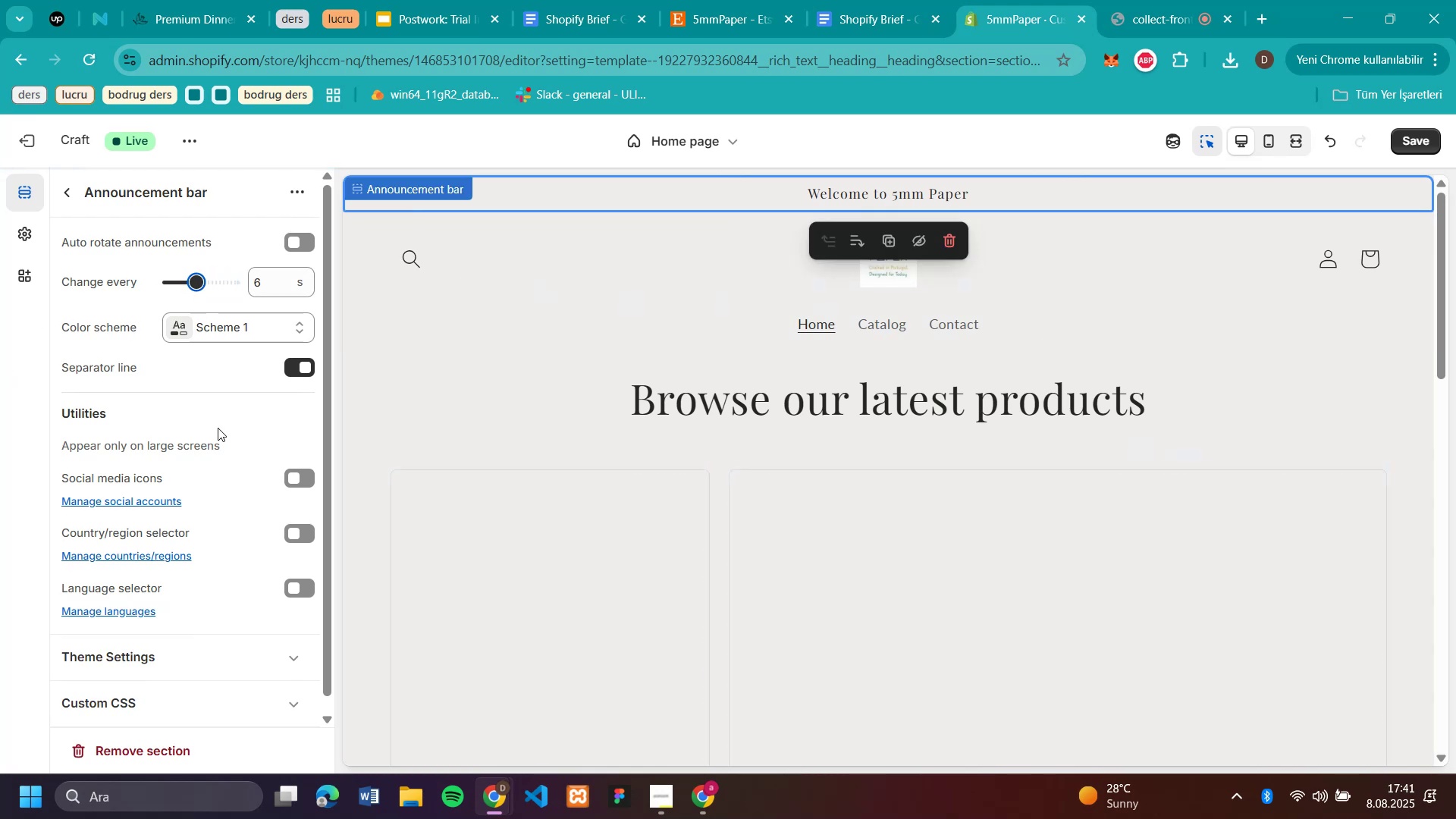 
scroll: coordinate [217, 429], scroll_direction: down, amount: 4.0
 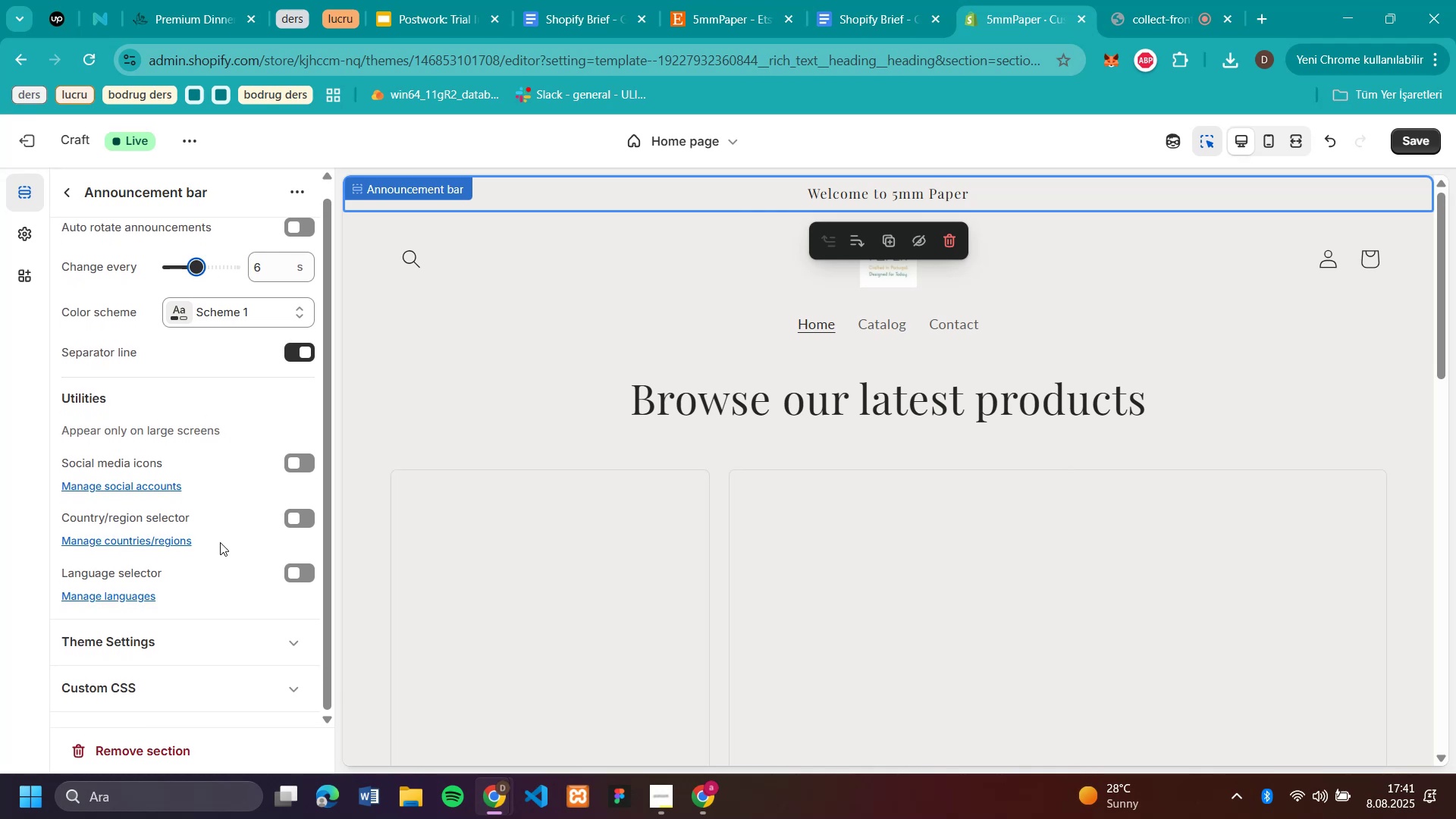 
left_click([274, 691])
 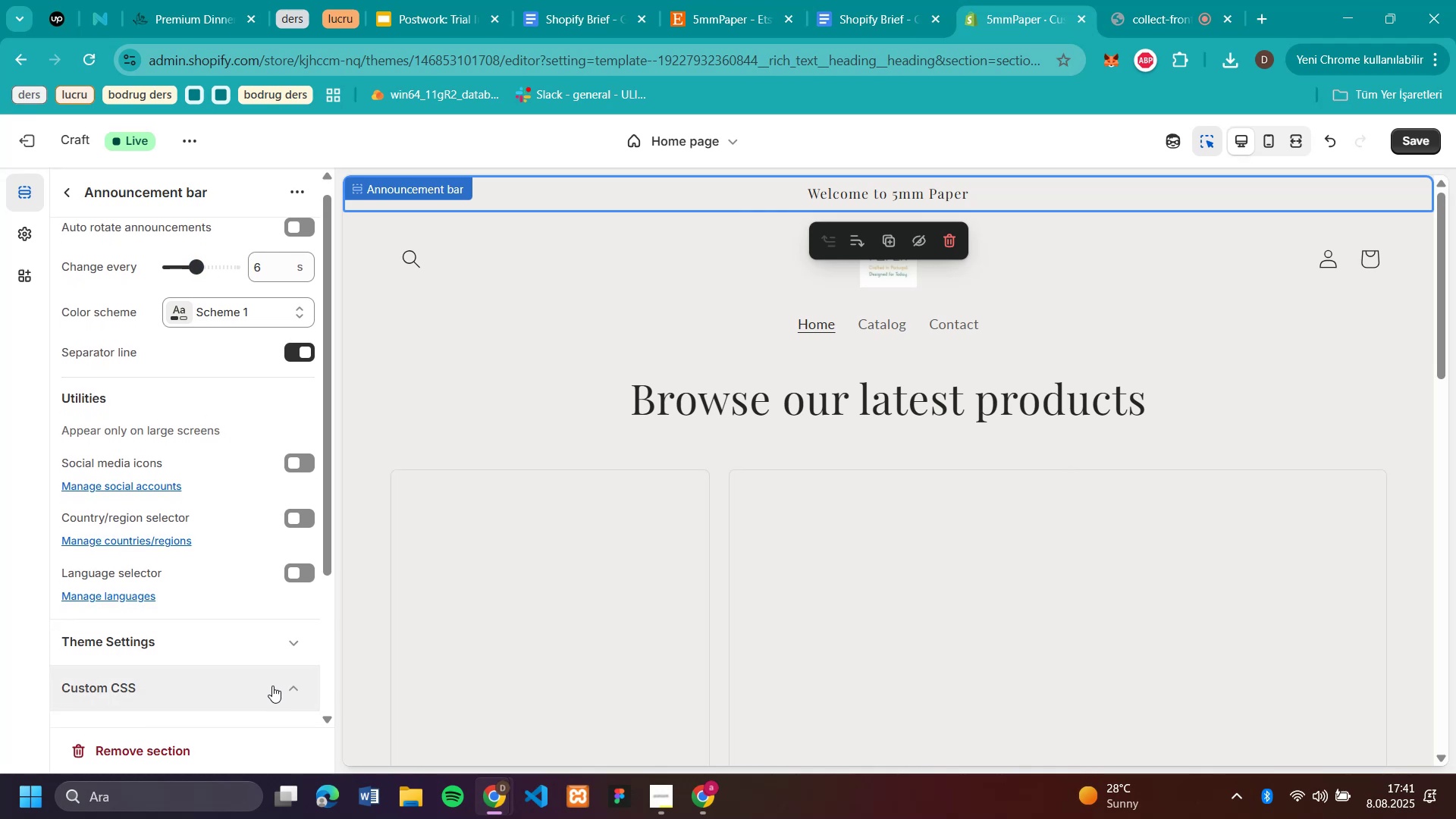 
scroll: coordinate [192, 537], scroll_direction: down, amount: 8.0
 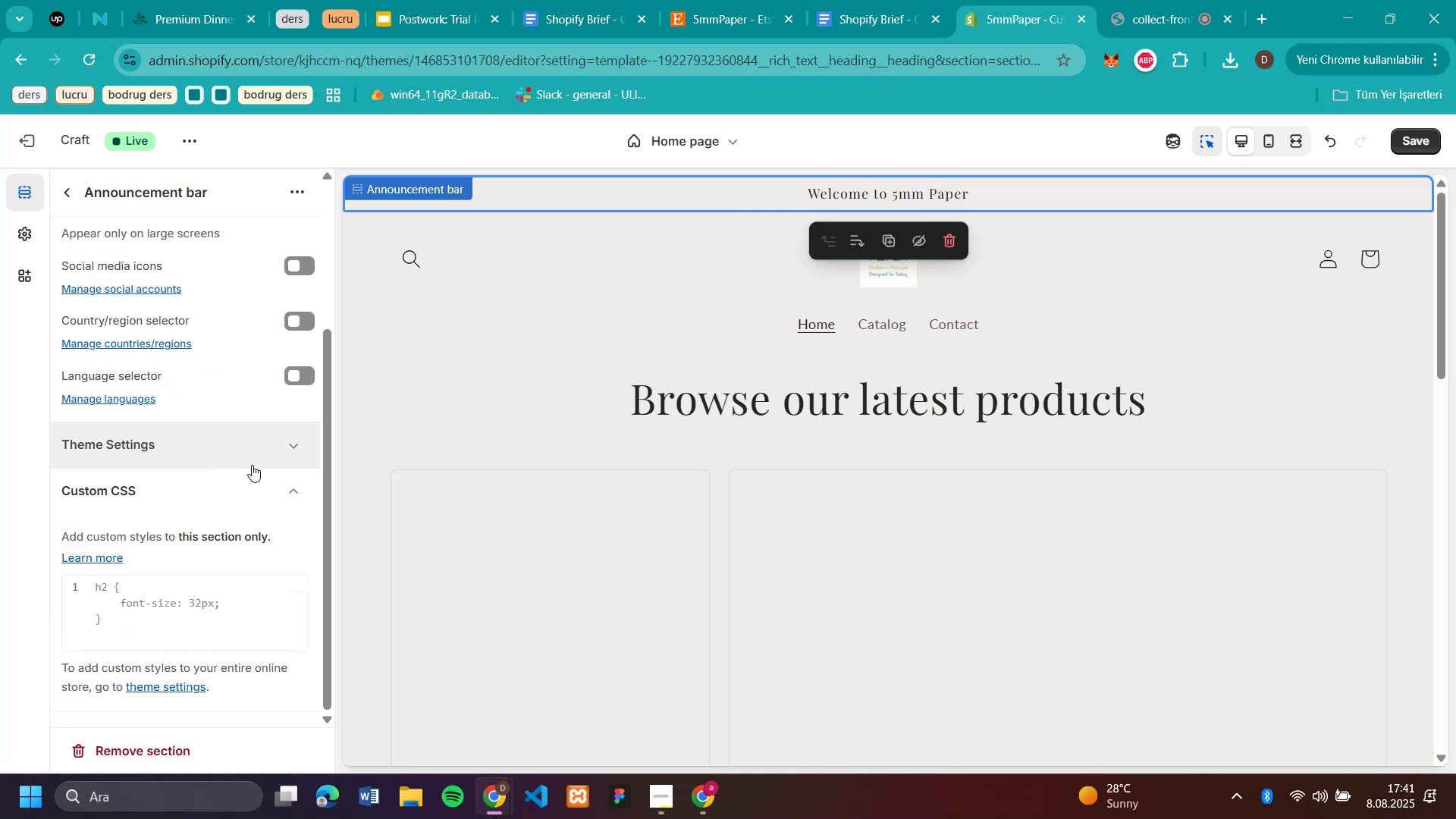 
left_click([291, 490])
 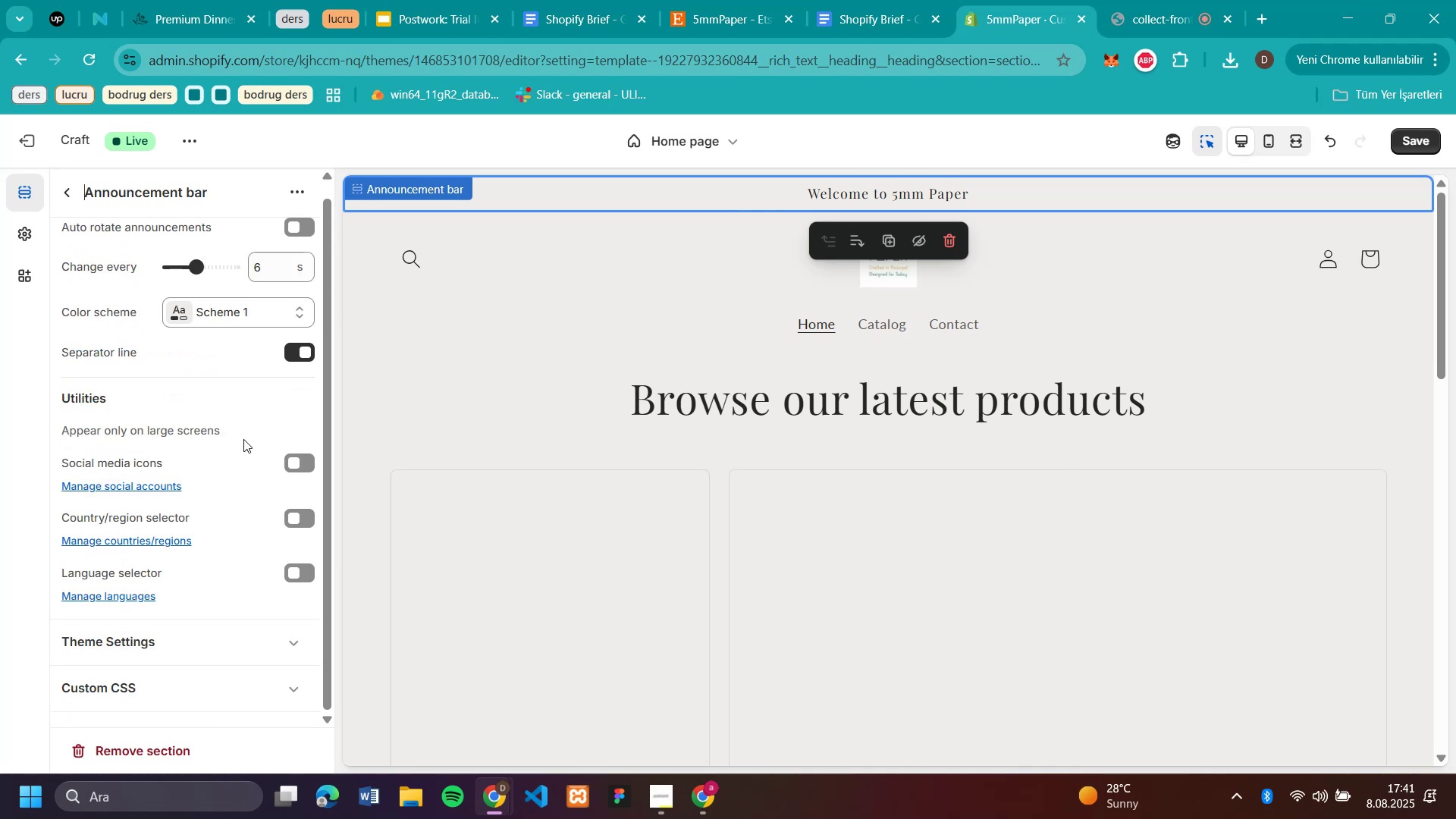 
scroll: coordinate [242, 430], scroll_direction: up, amount: 9.0
 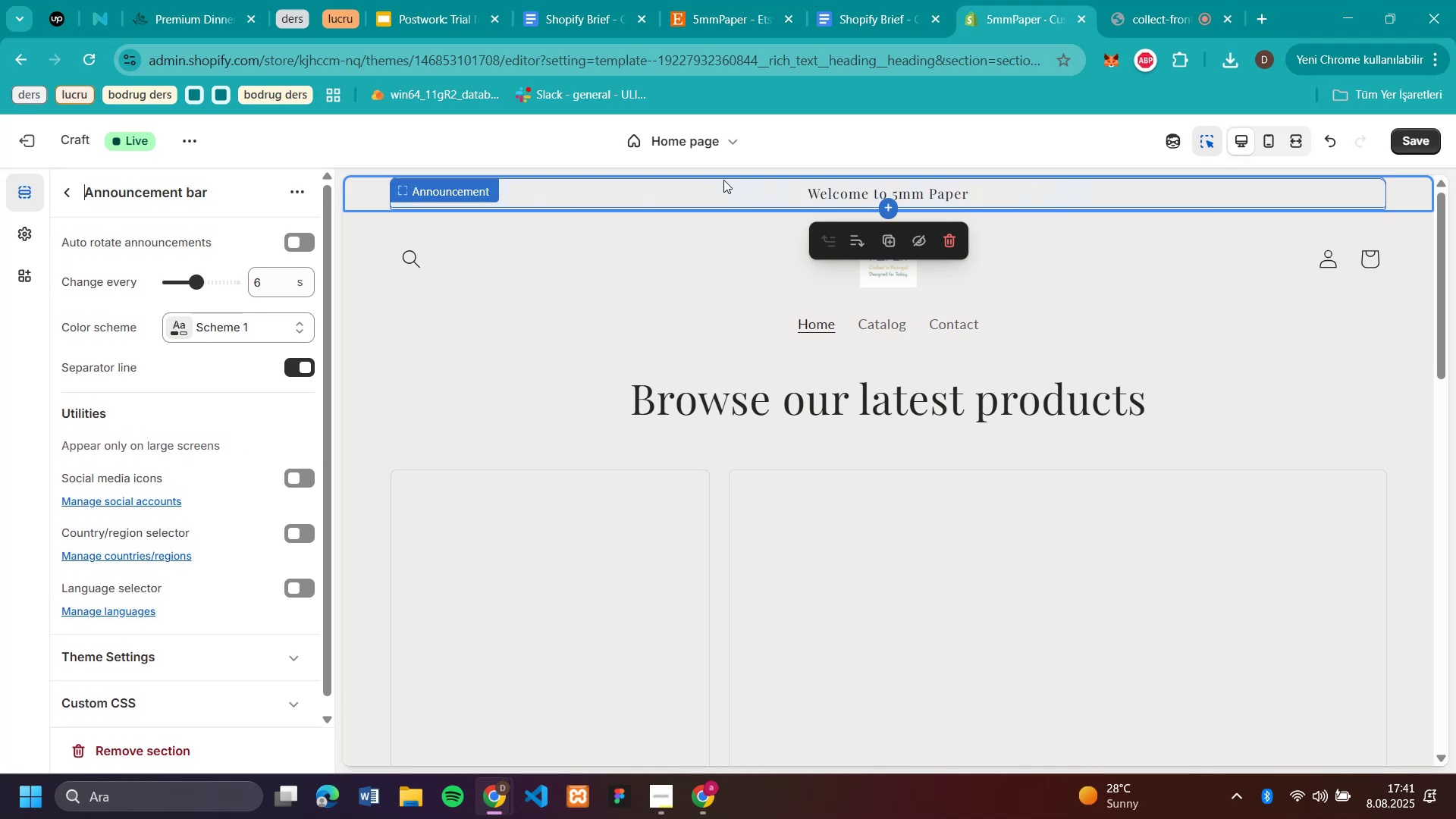 
left_click([698, 190])
 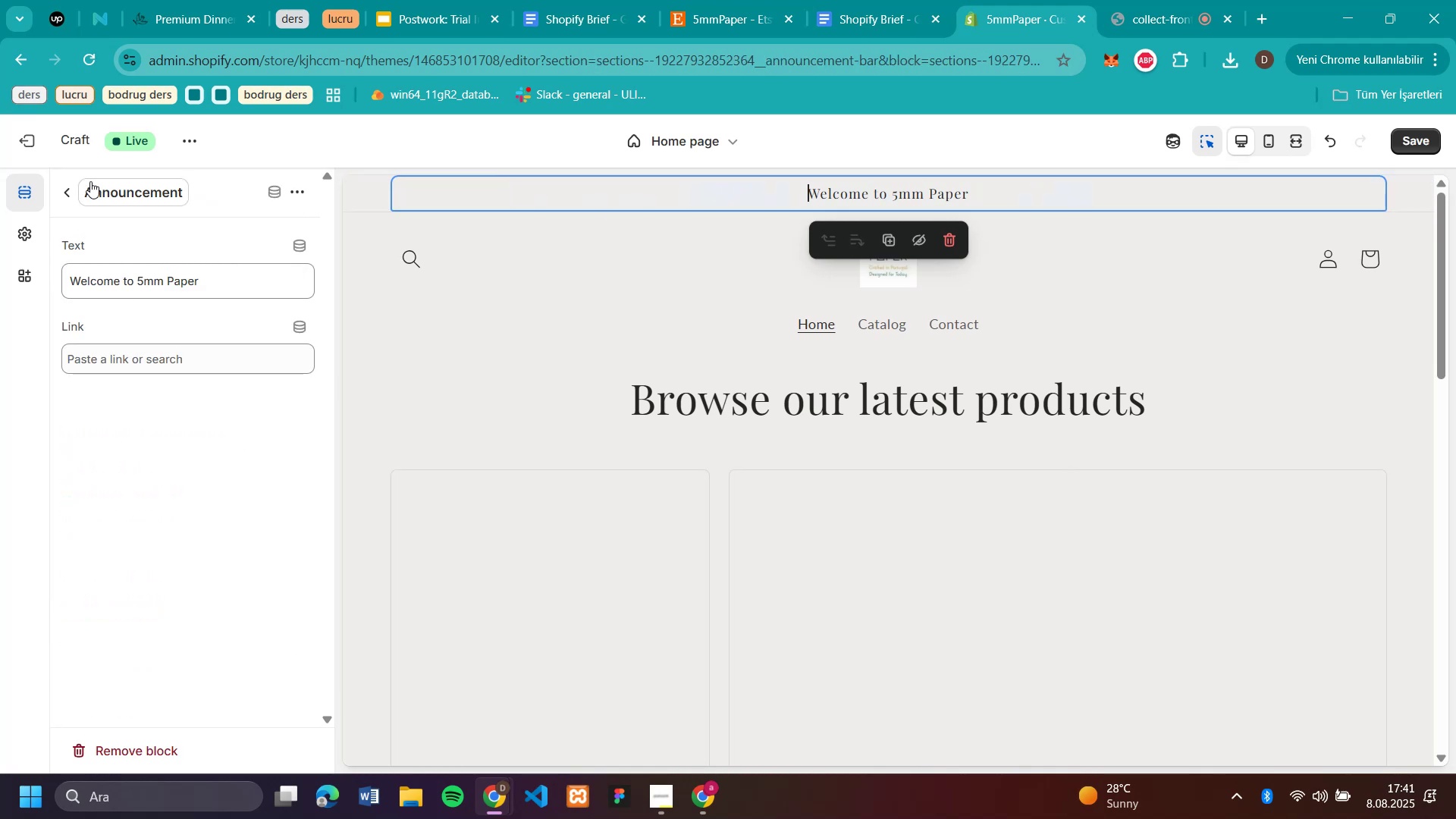 
left_click([69, 196])
 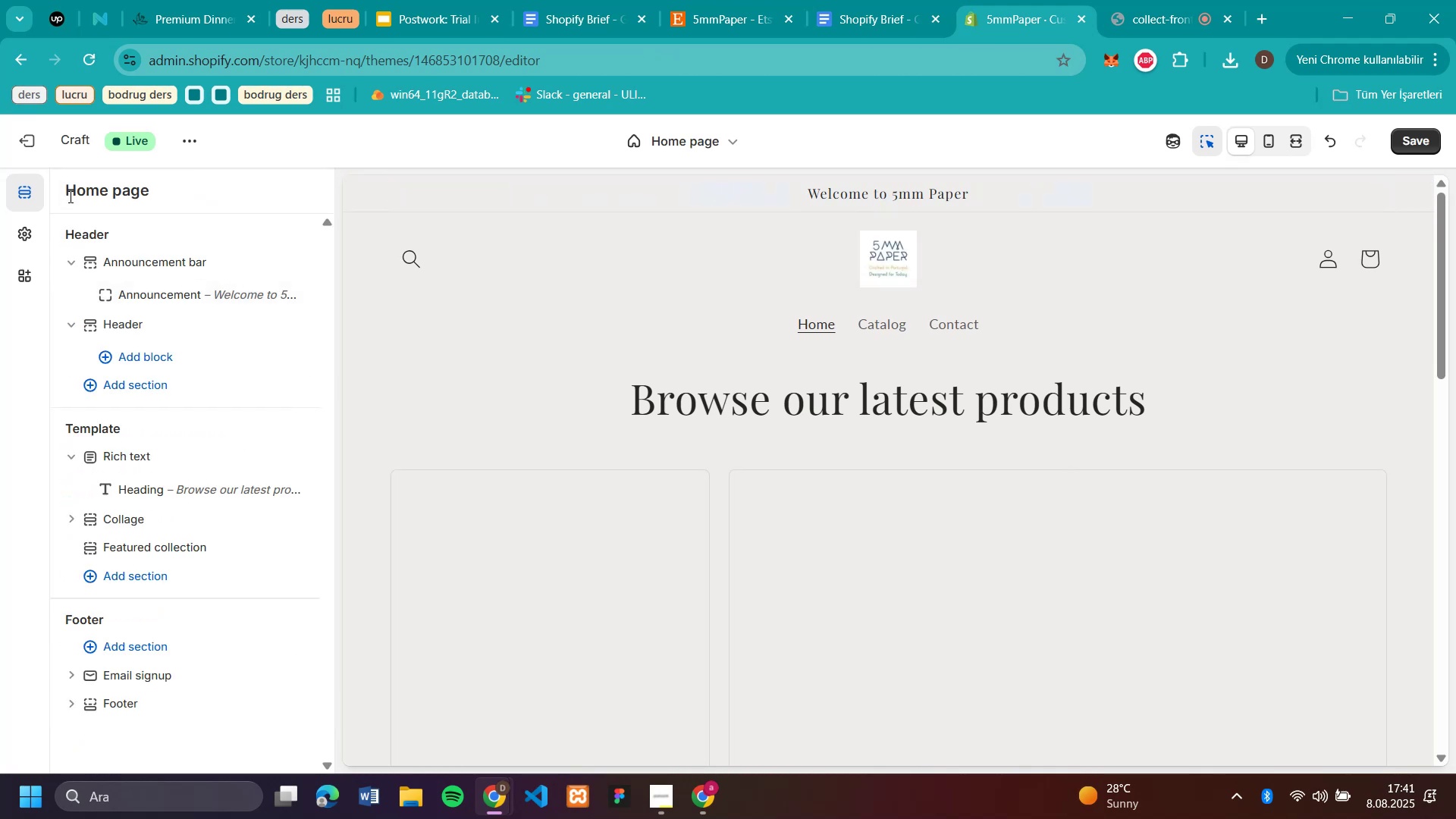 
left_click([15, 234])
 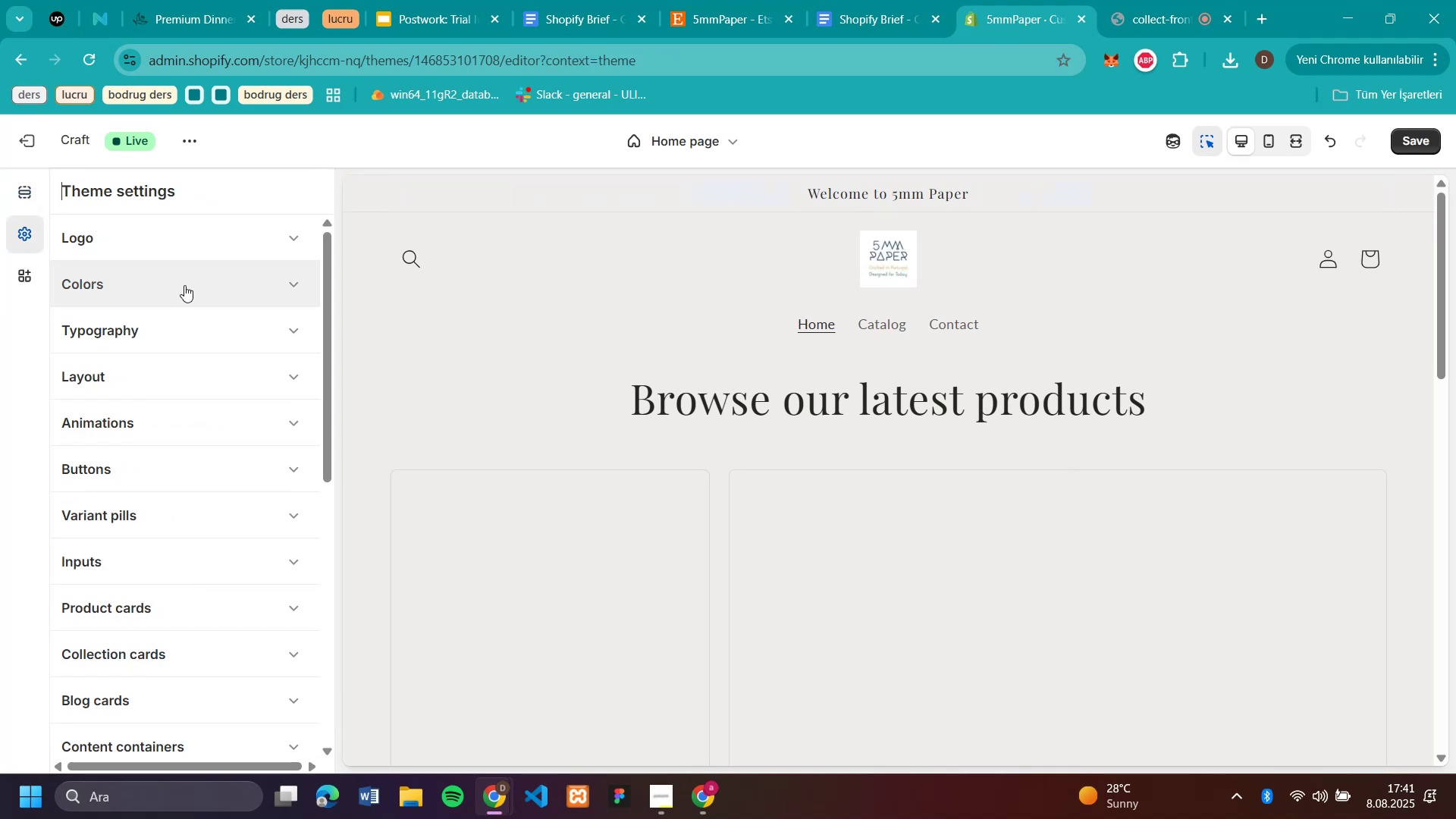 
left_click([185, 292])
 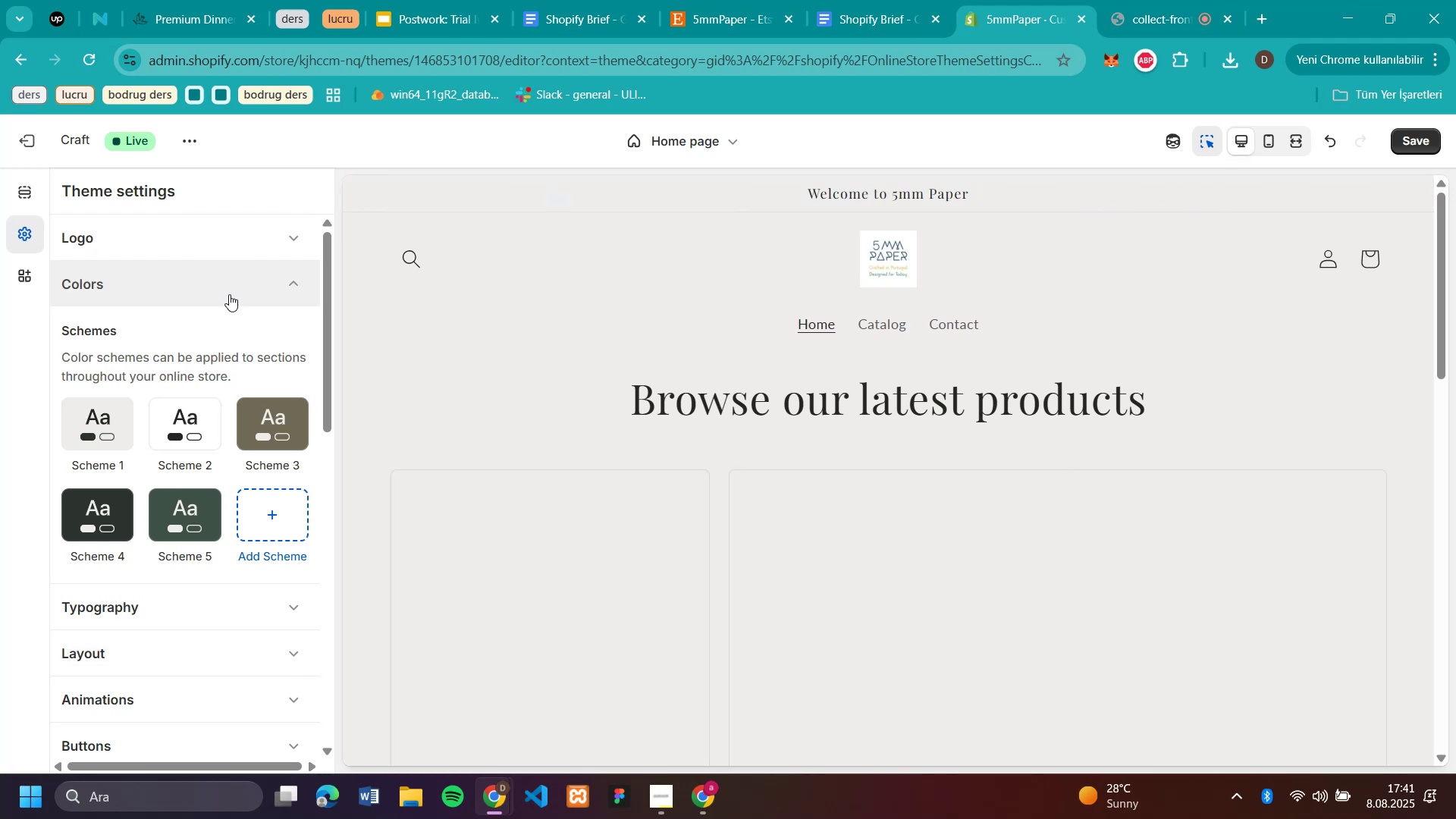 
wait(6.92)
 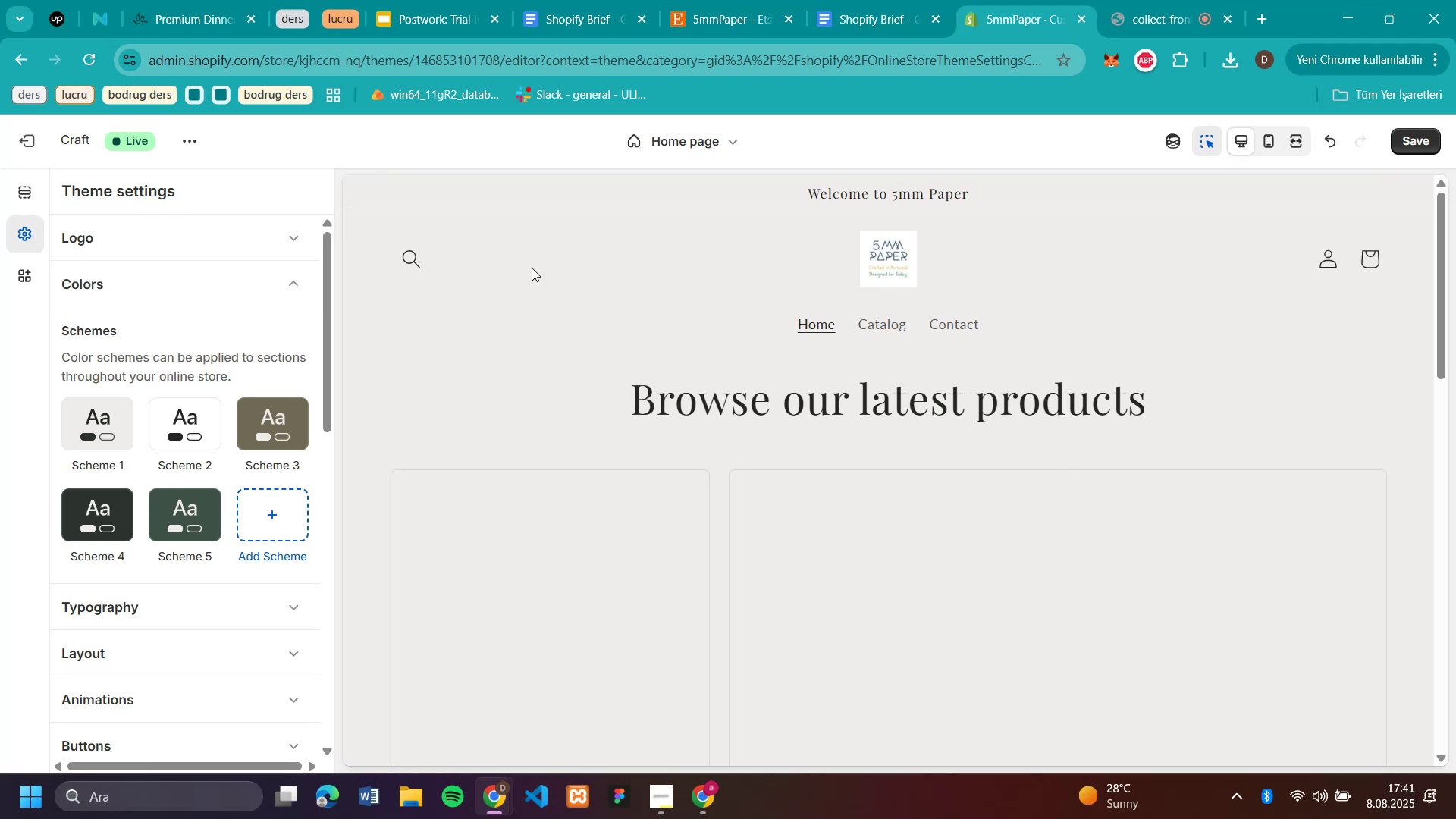 
left_click([200, 416])
 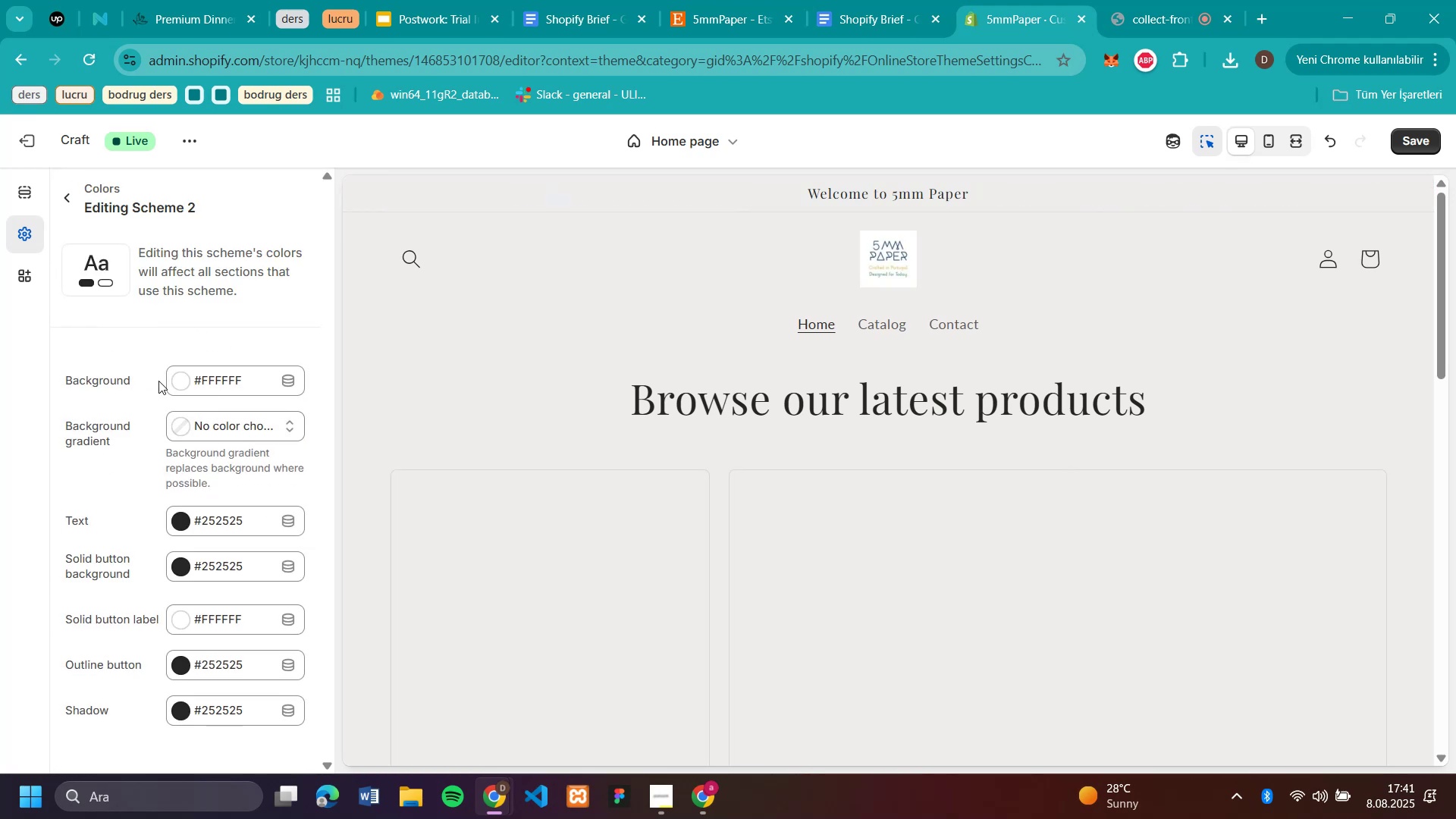 
left_click([184, 378])
 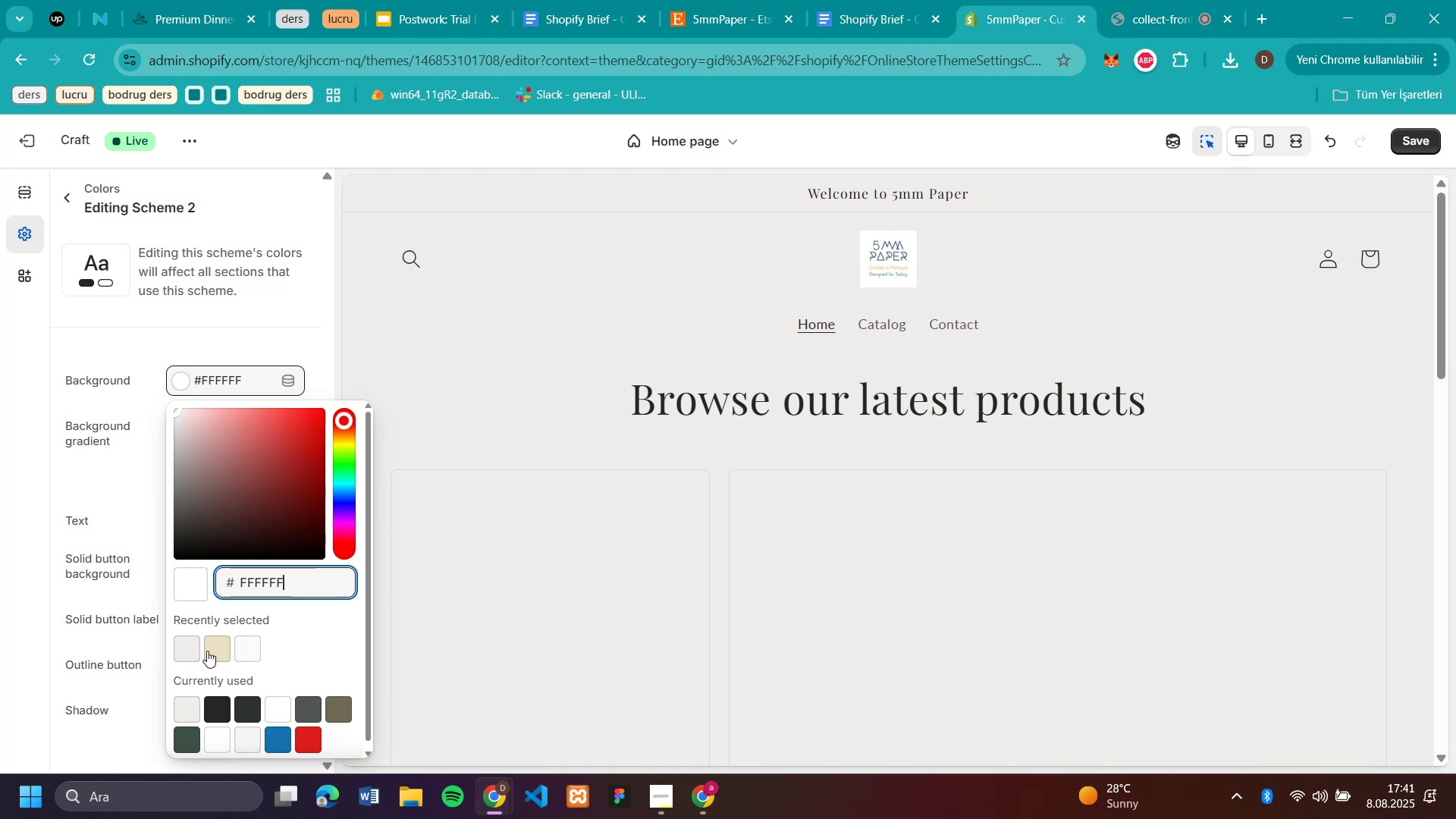 
left_click([207, 651])
 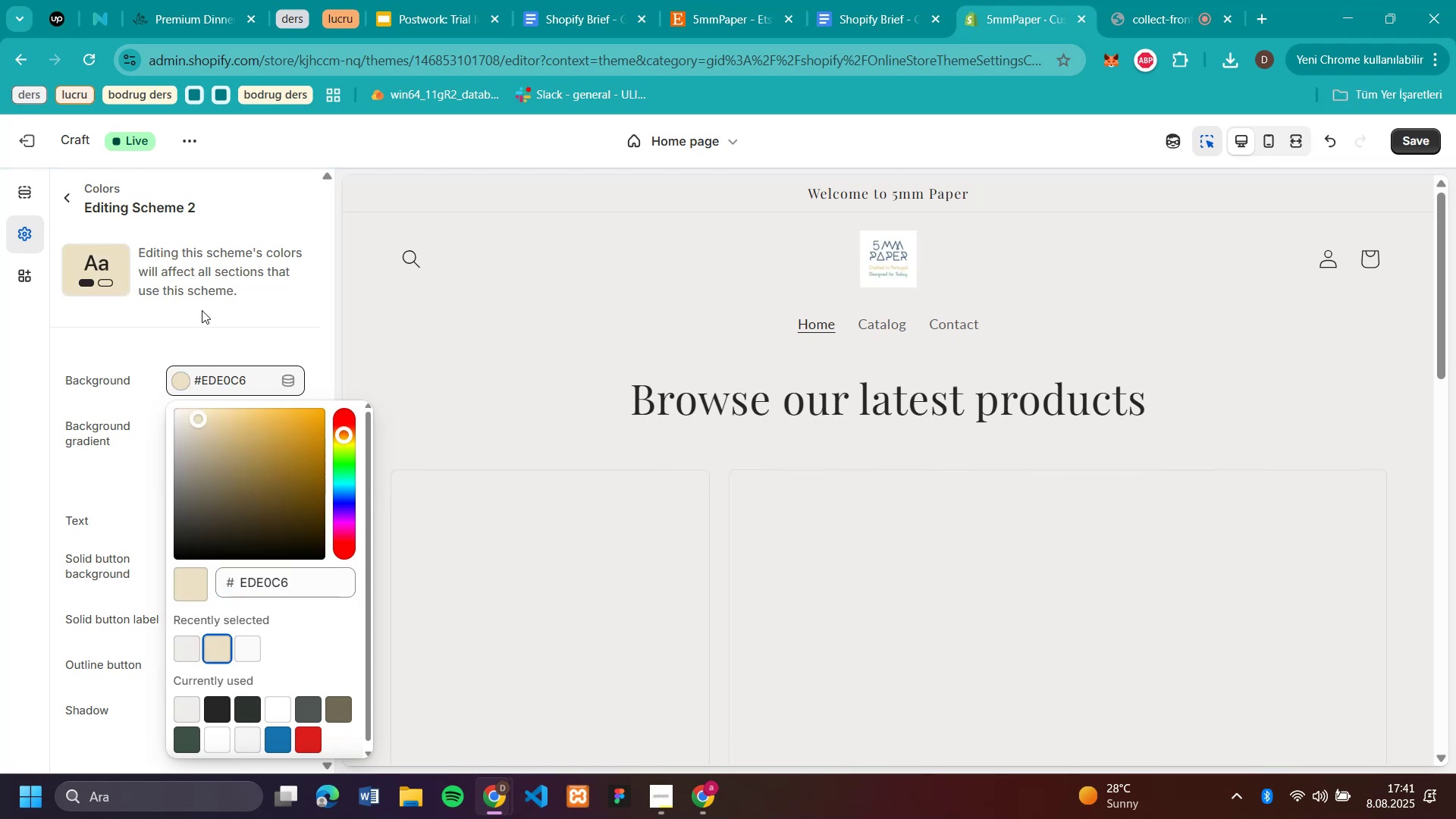 
wait(8.14)
 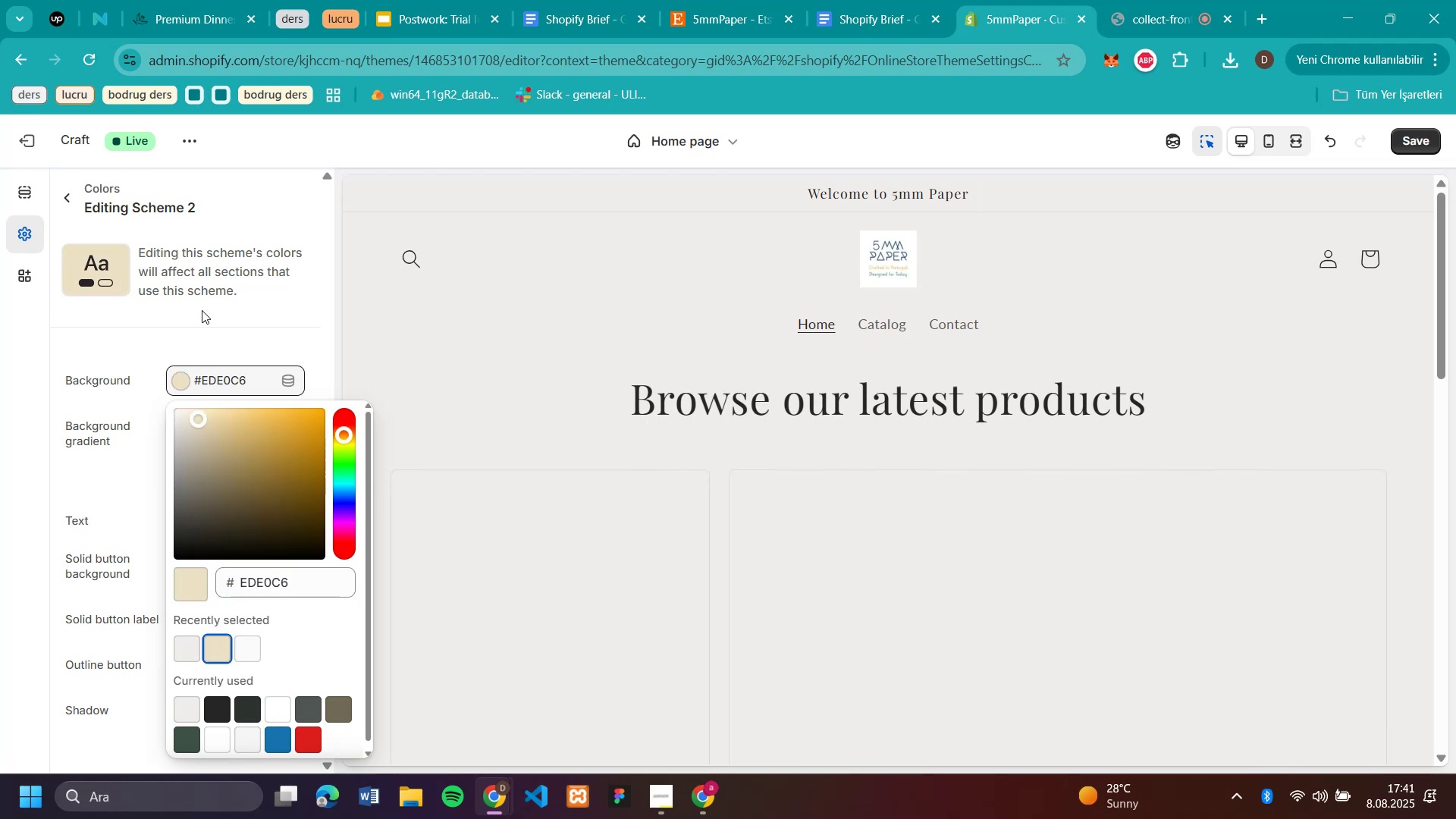 
mouse_move([1062, 18])
 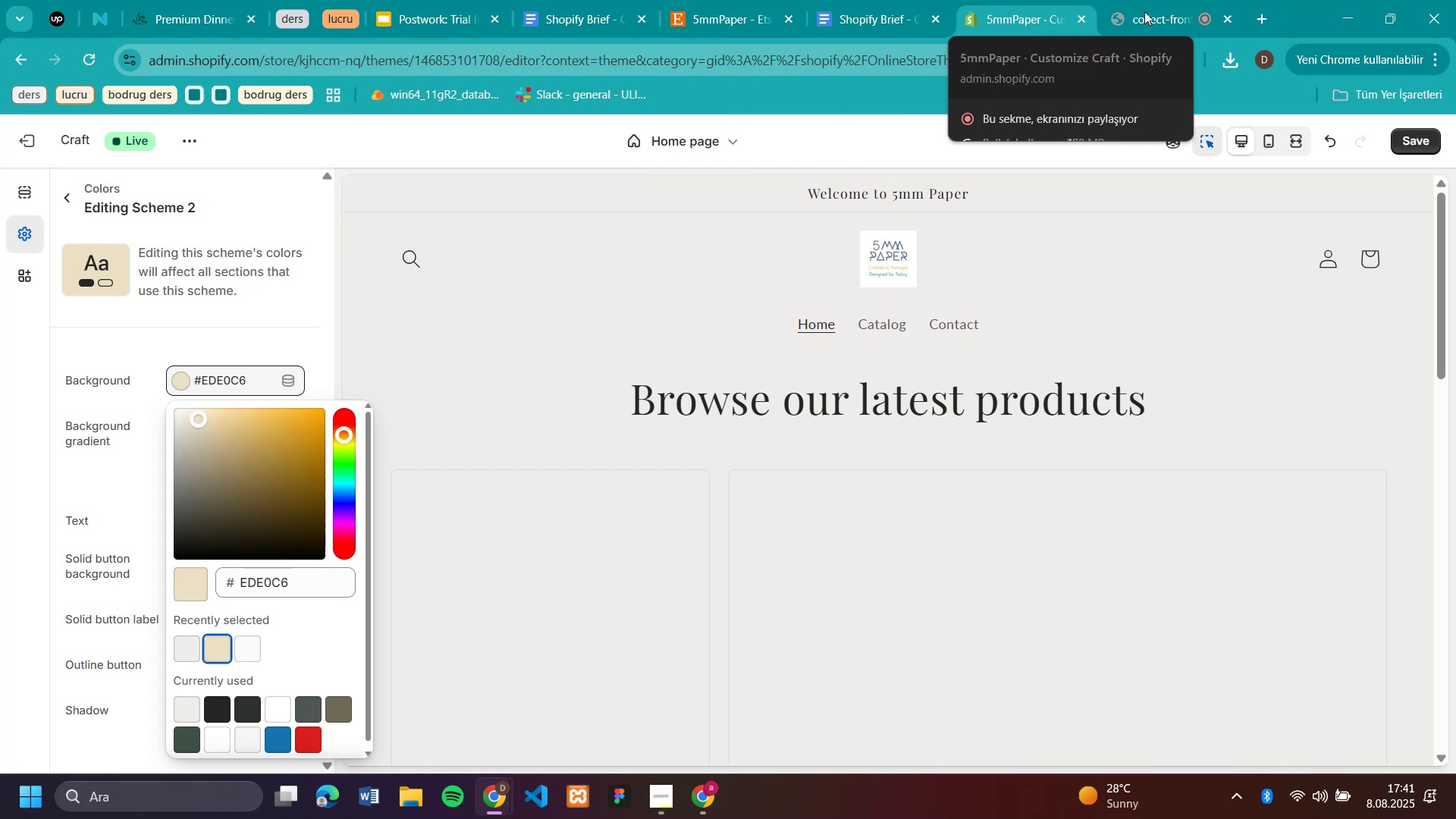 
mouse_move([1223, 16])
 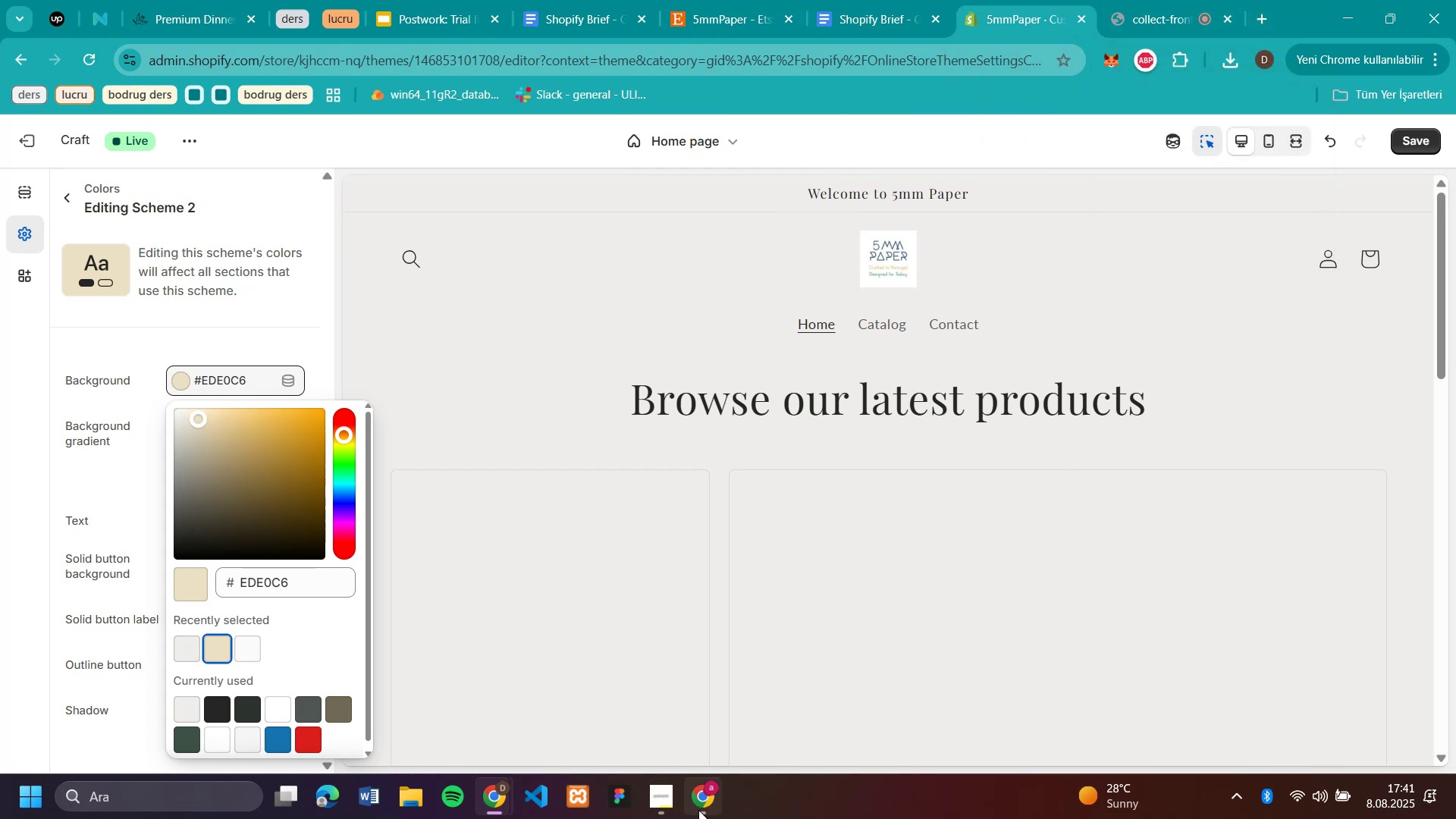 
left_click([698, 810])
 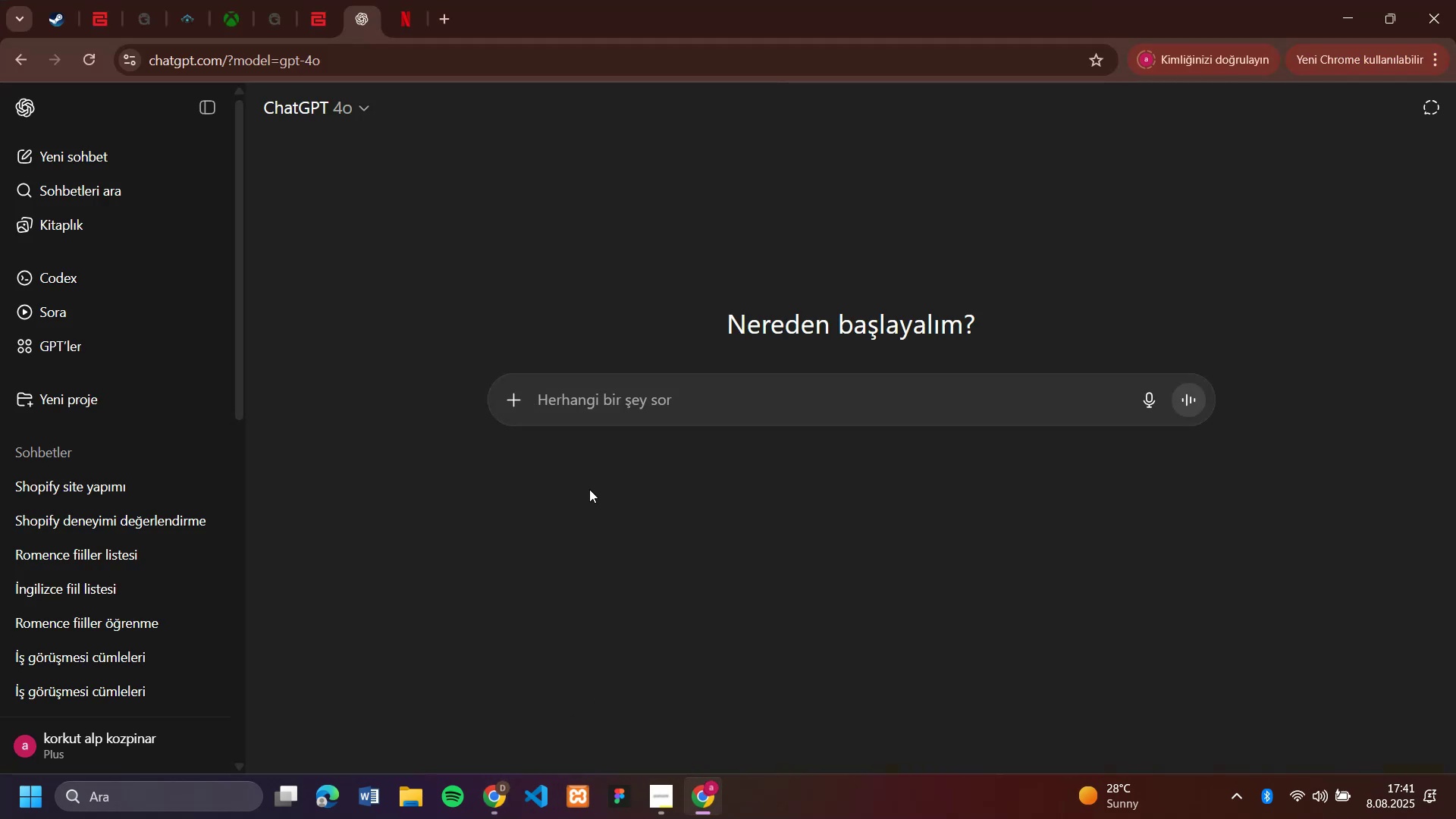 
type(shop'fy krem't reng' kodu)
 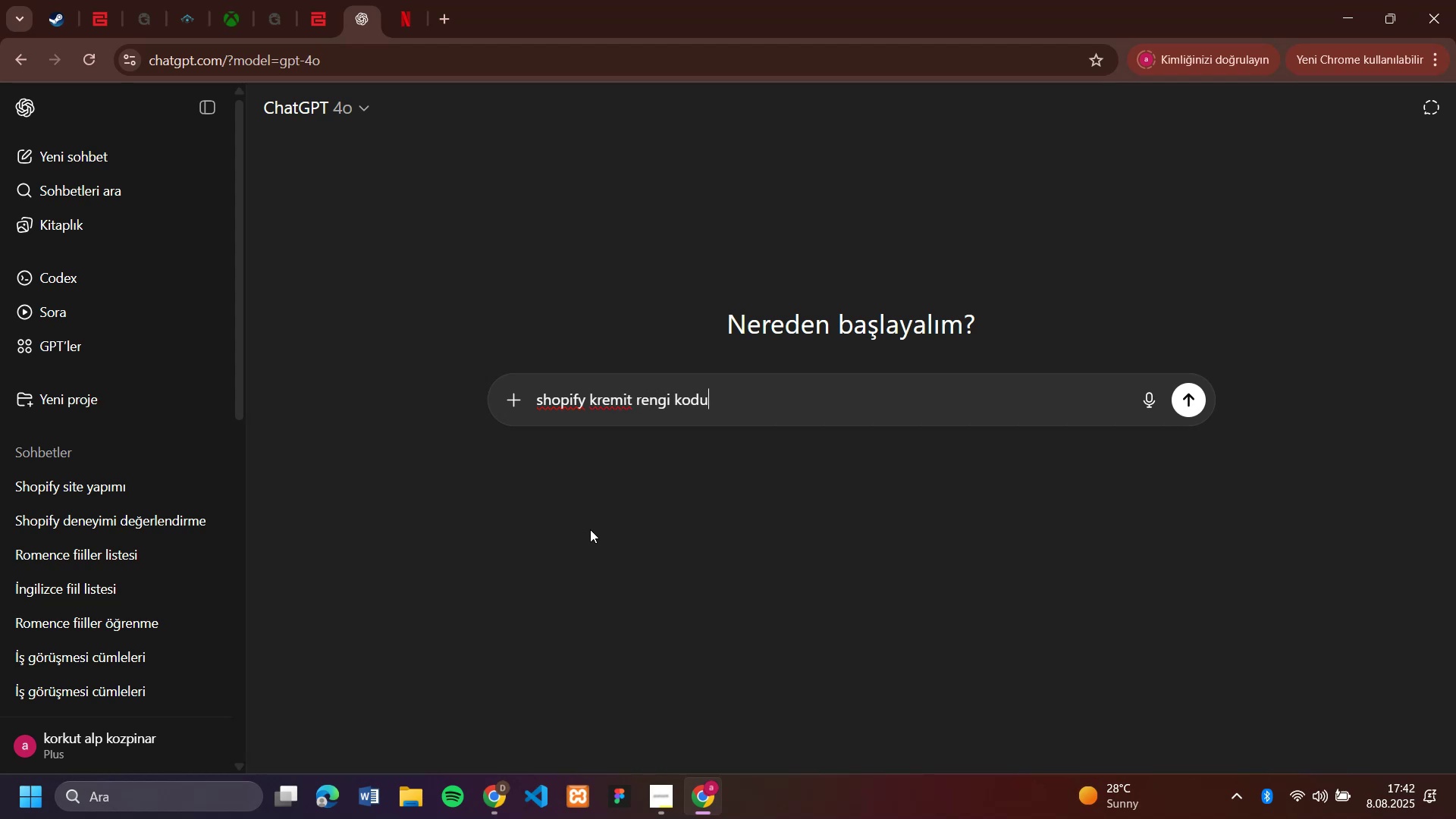 
key(Enter)
 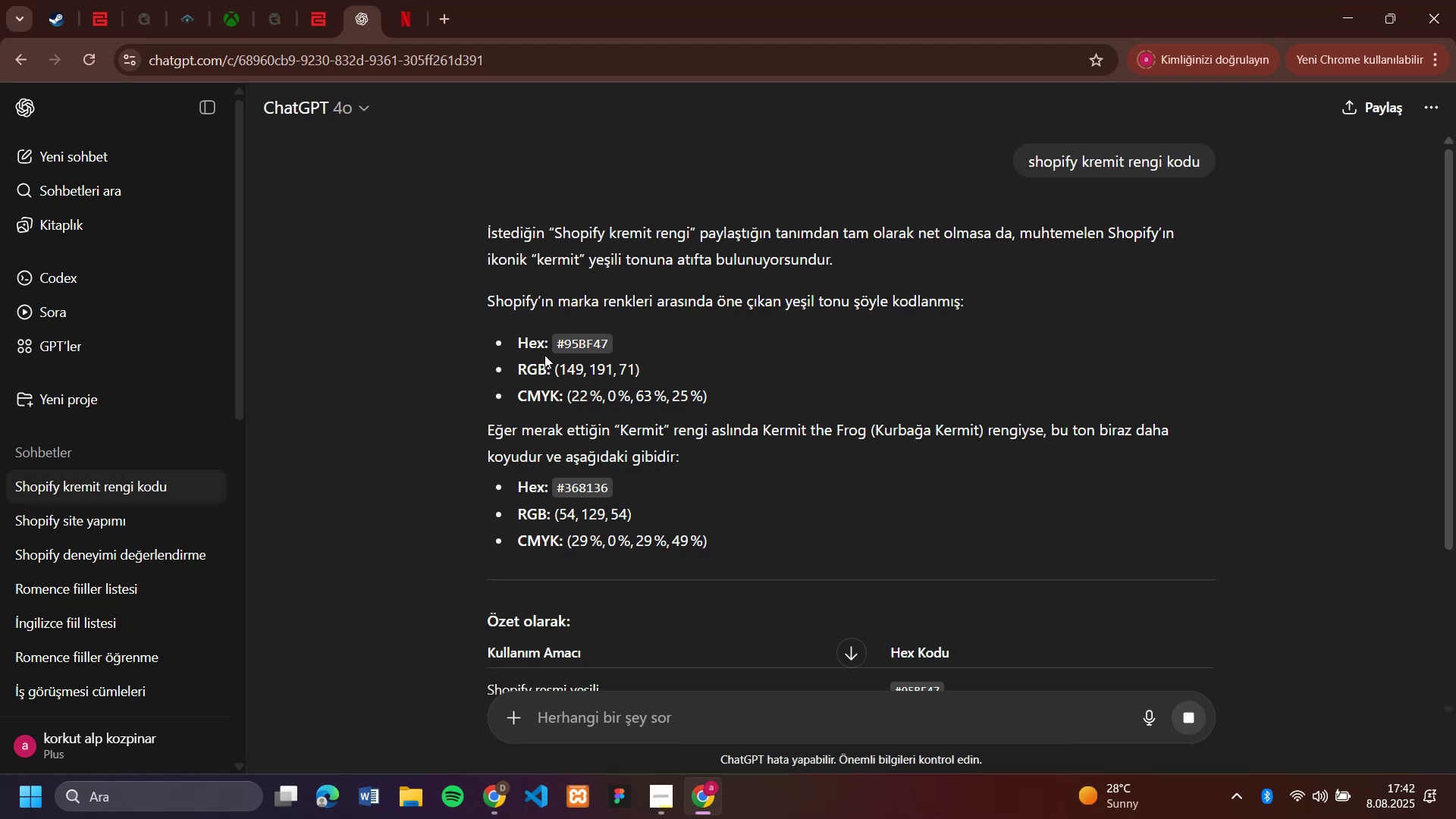 
wait(12.2)
 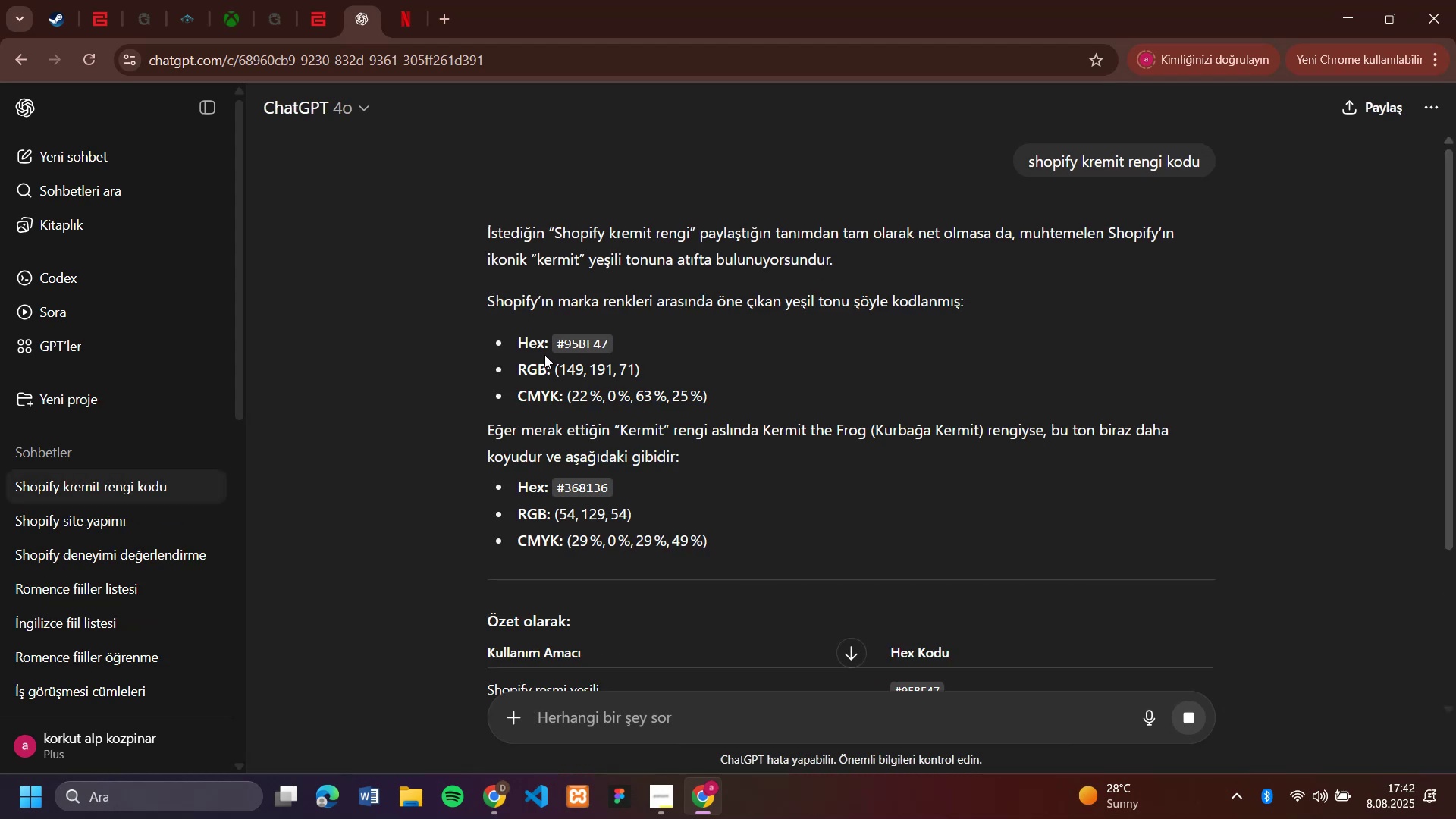 
left_click_drag(start_coordinate=[620, 345], to_coordinate=[562, 346])
 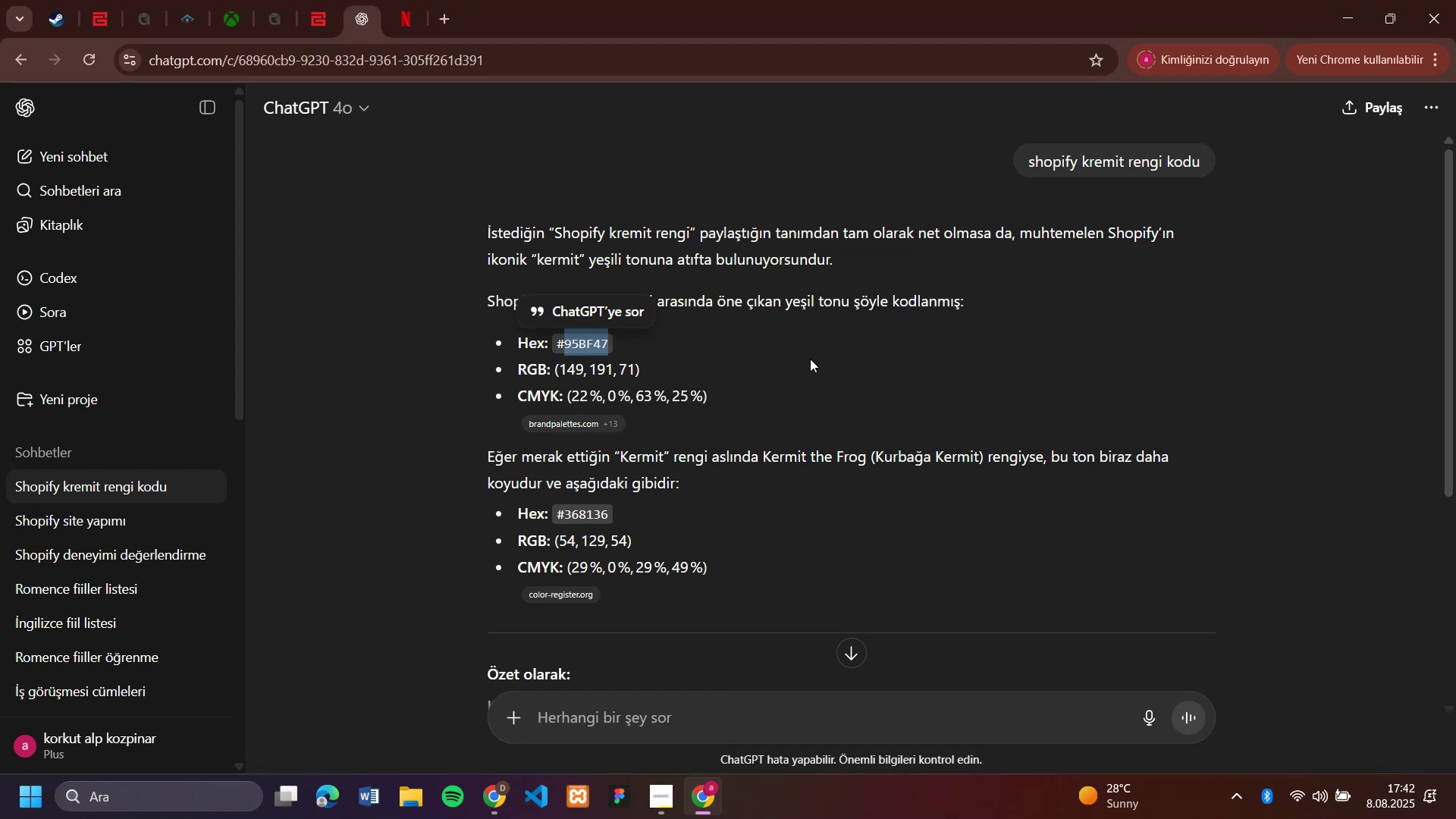 
left_click([810, 359])
 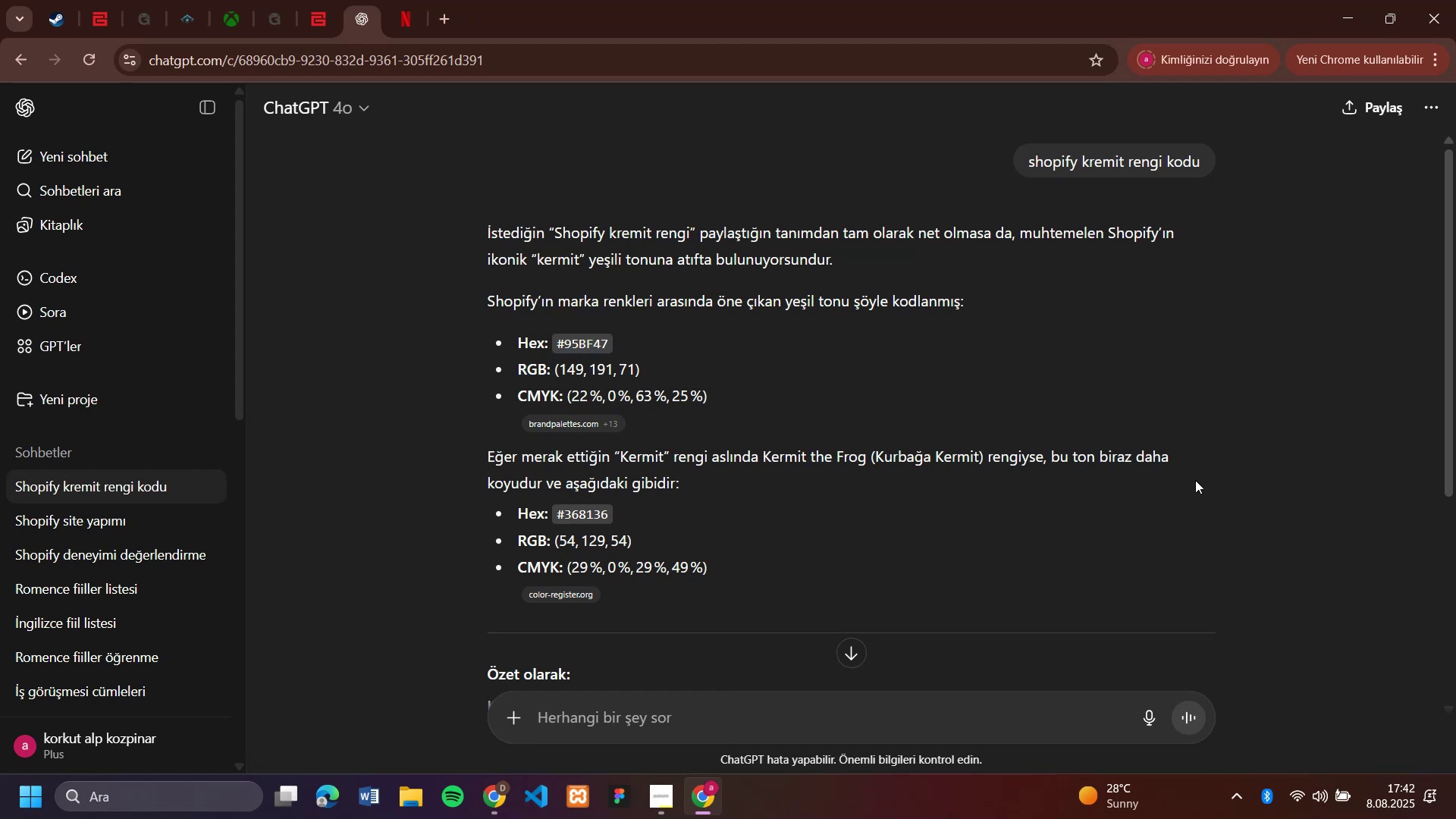 
wait(5.02)
 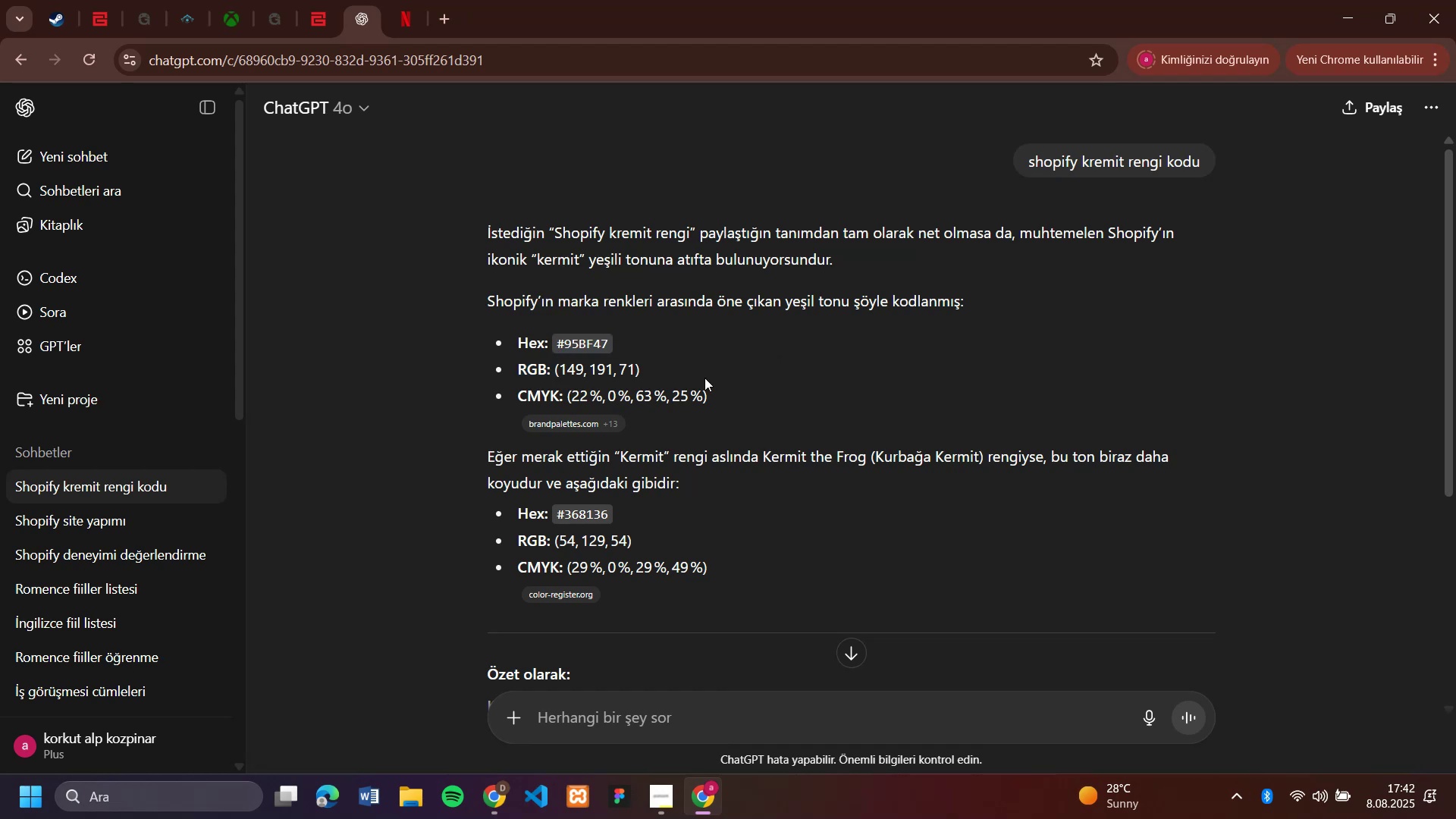 
scroll: coordinate [898, 513], scroll_direction: down, amount: 4.0
 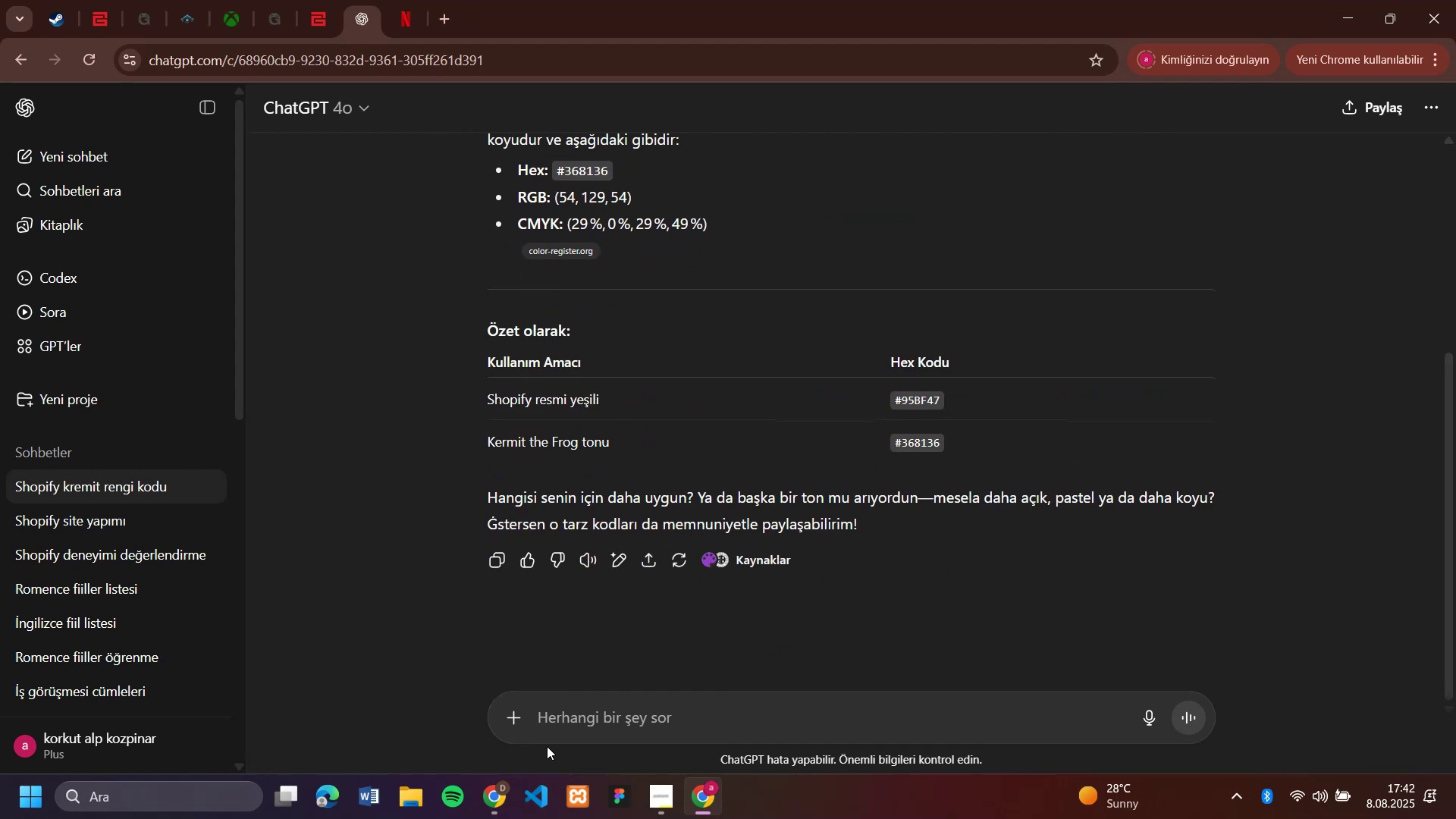 
left_click([594, 733])
 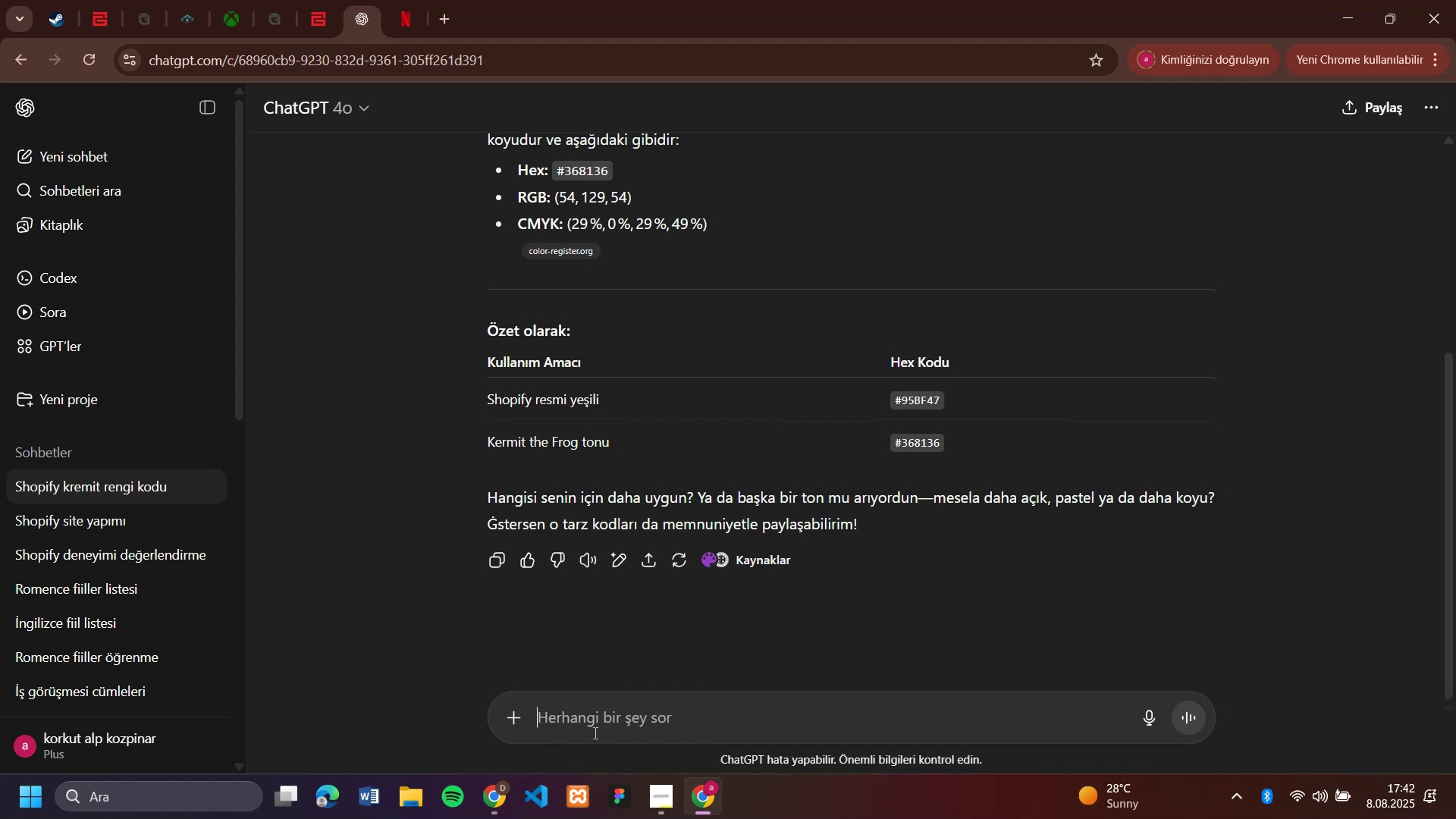 
type(k'l reng' turunv)
key(Backspace)
type(cumsu renk kodu)
 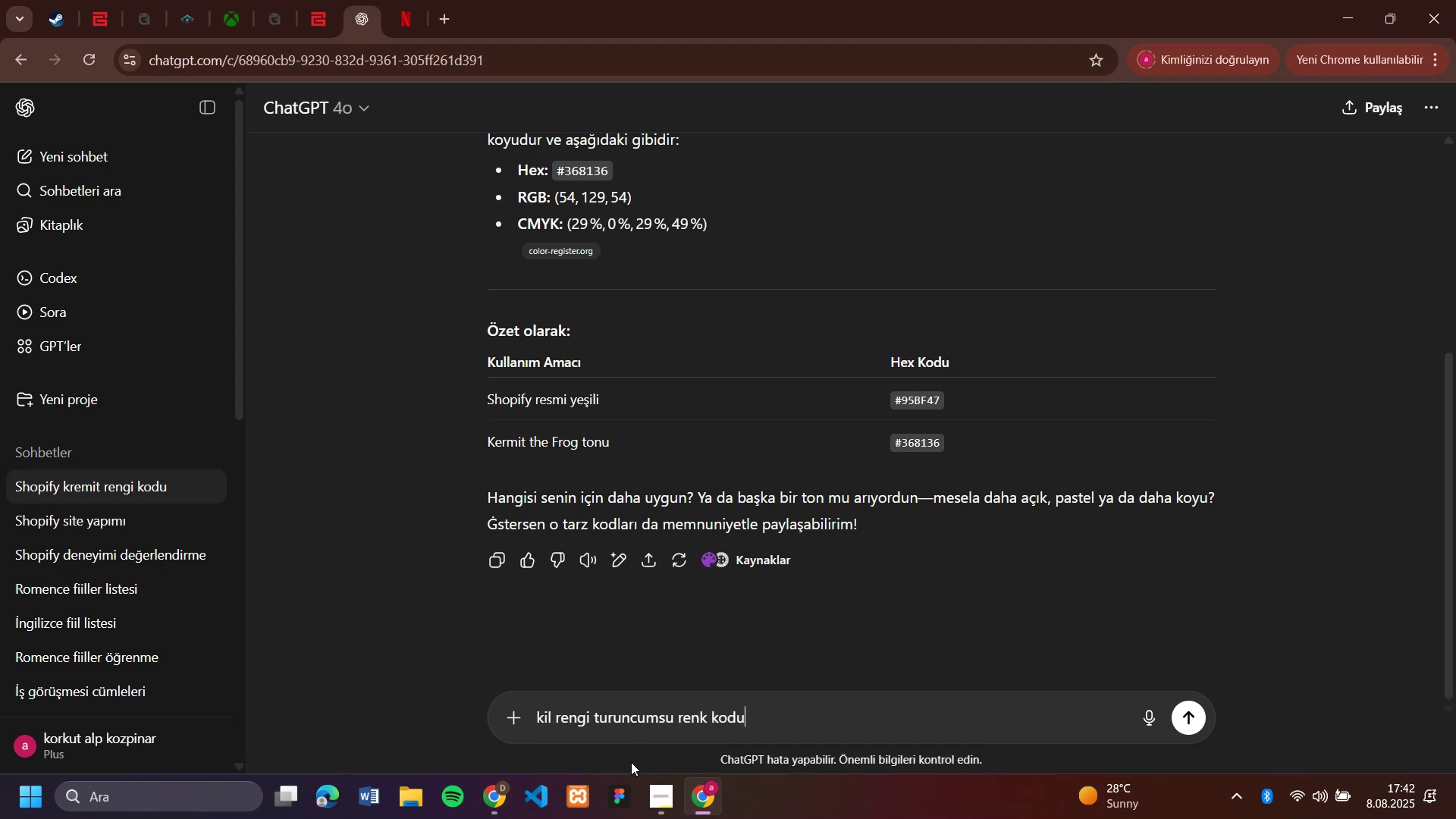 
key(Enter)
 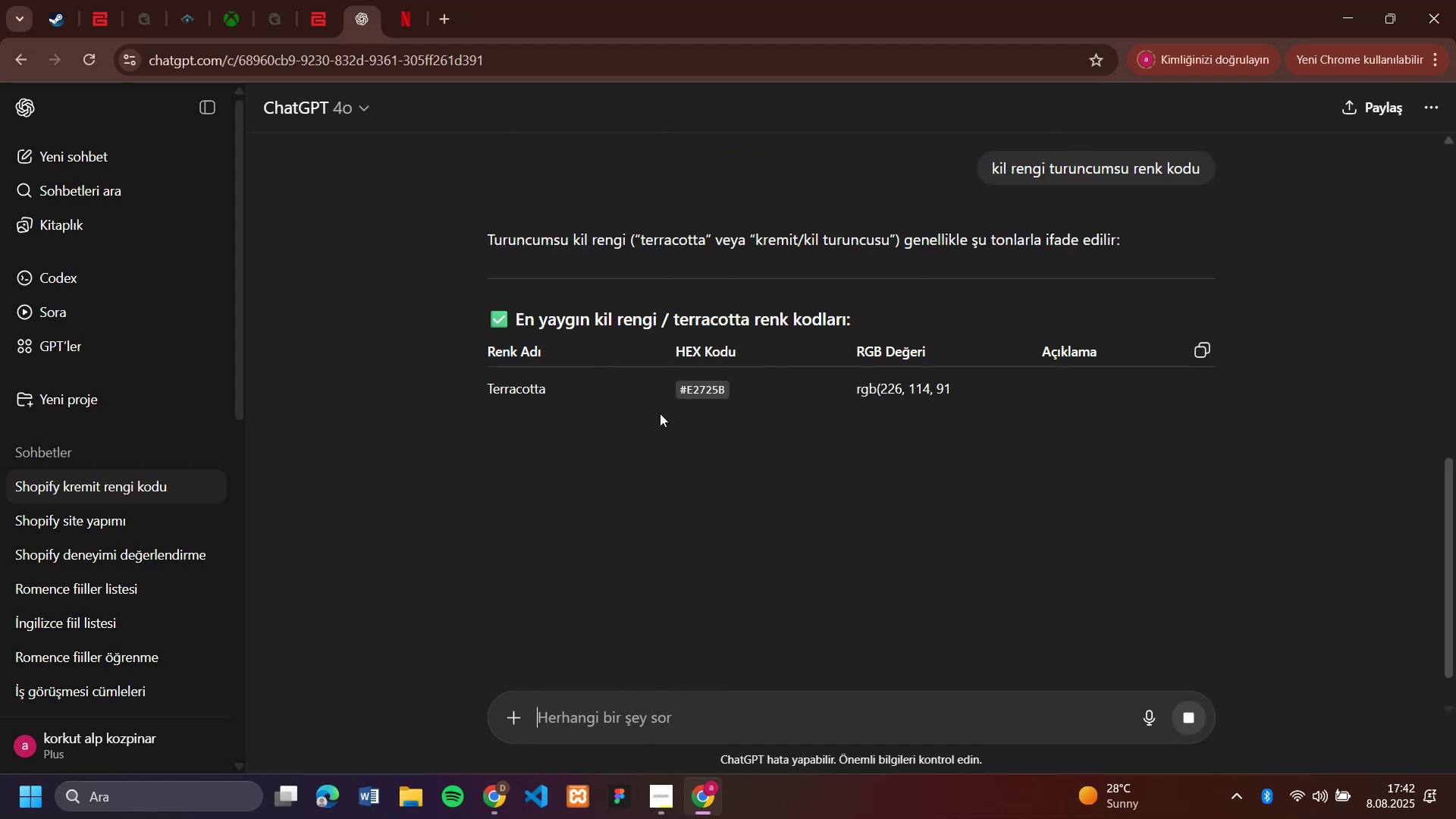 
wait(7.53)
 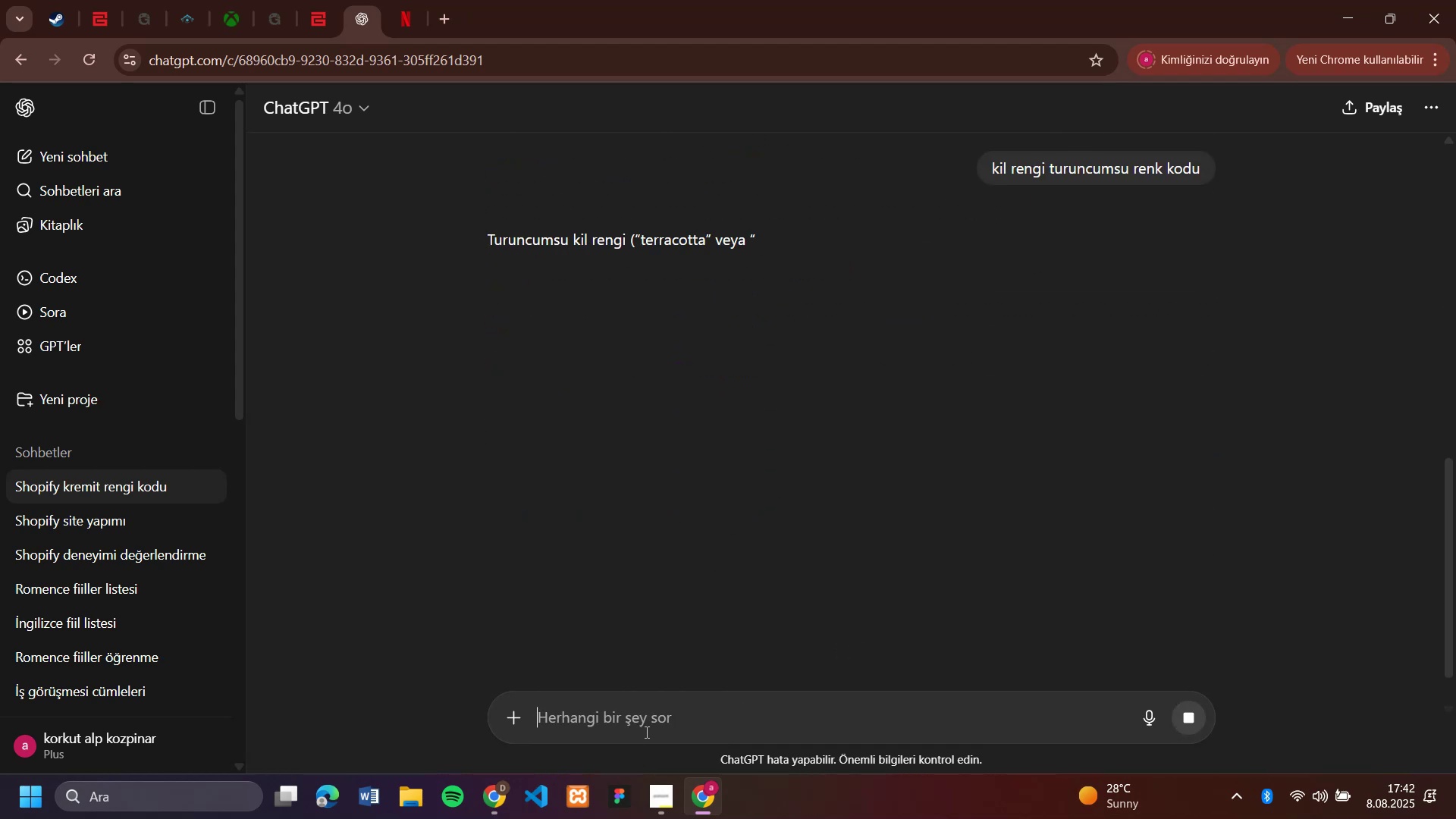 
left_click_drag(start_coordinate=[724, 392], to_coordinate=[667, 400])
 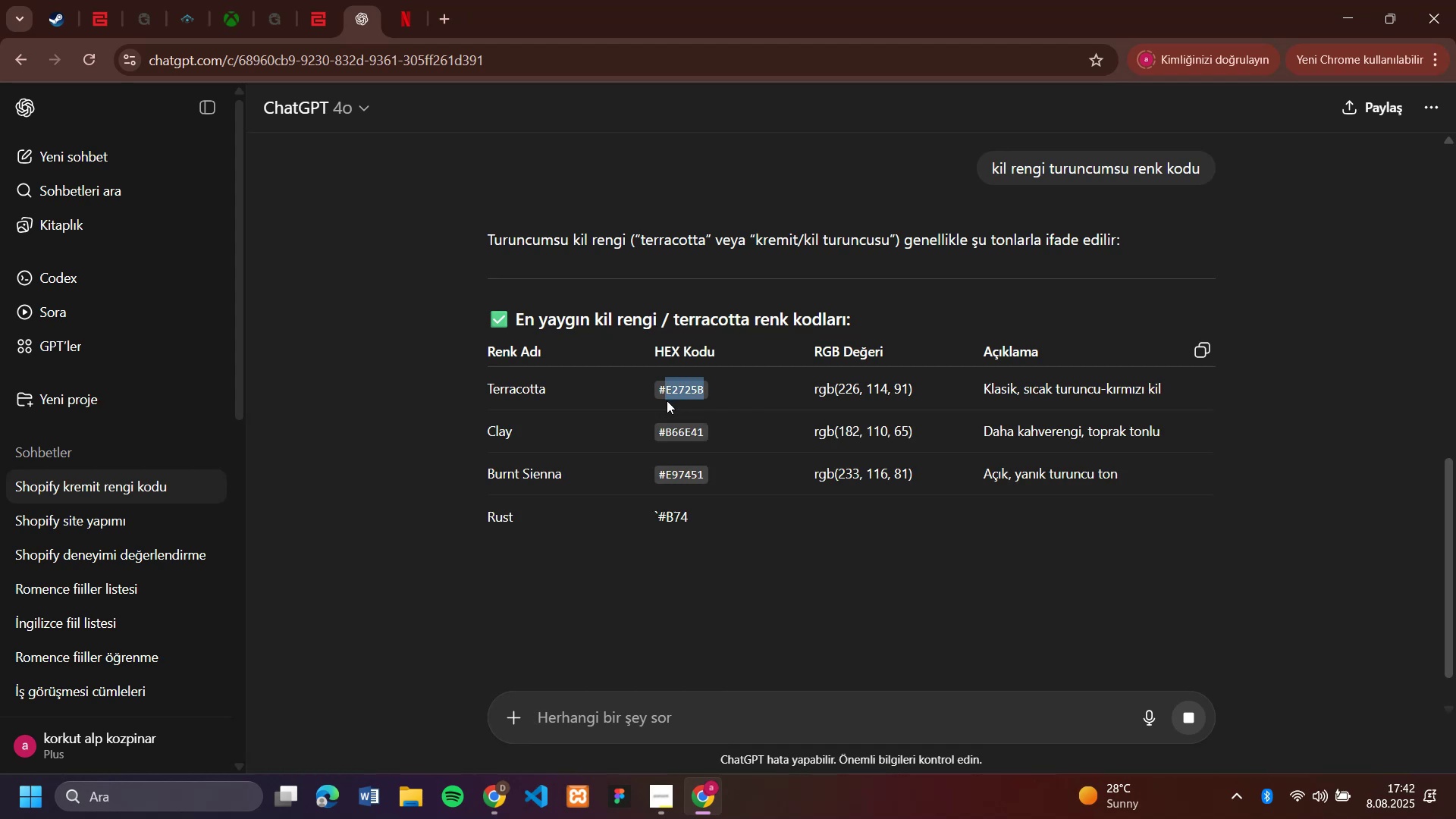 
key(Control+C)
 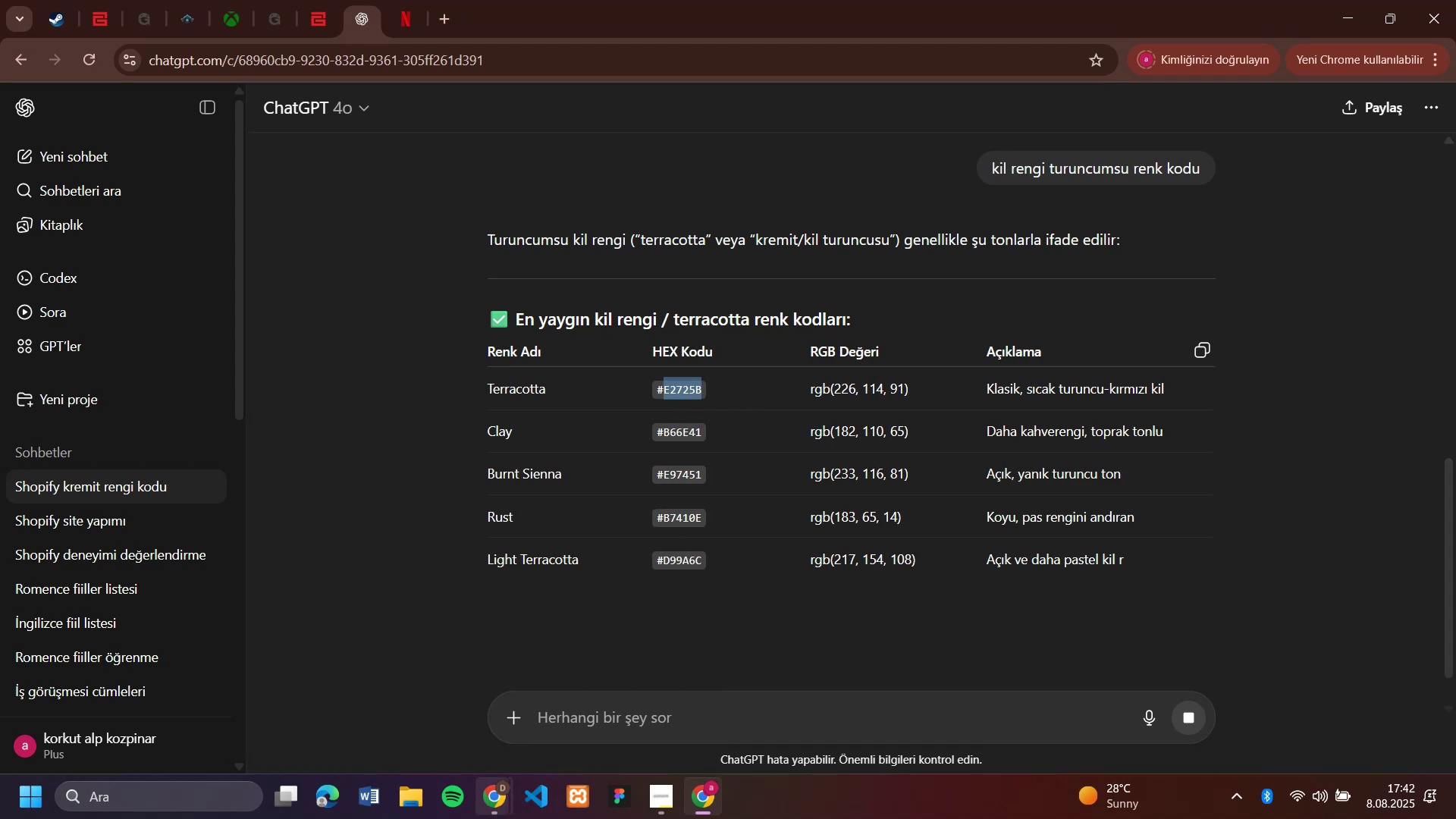 
left_click([490, 814])
 